 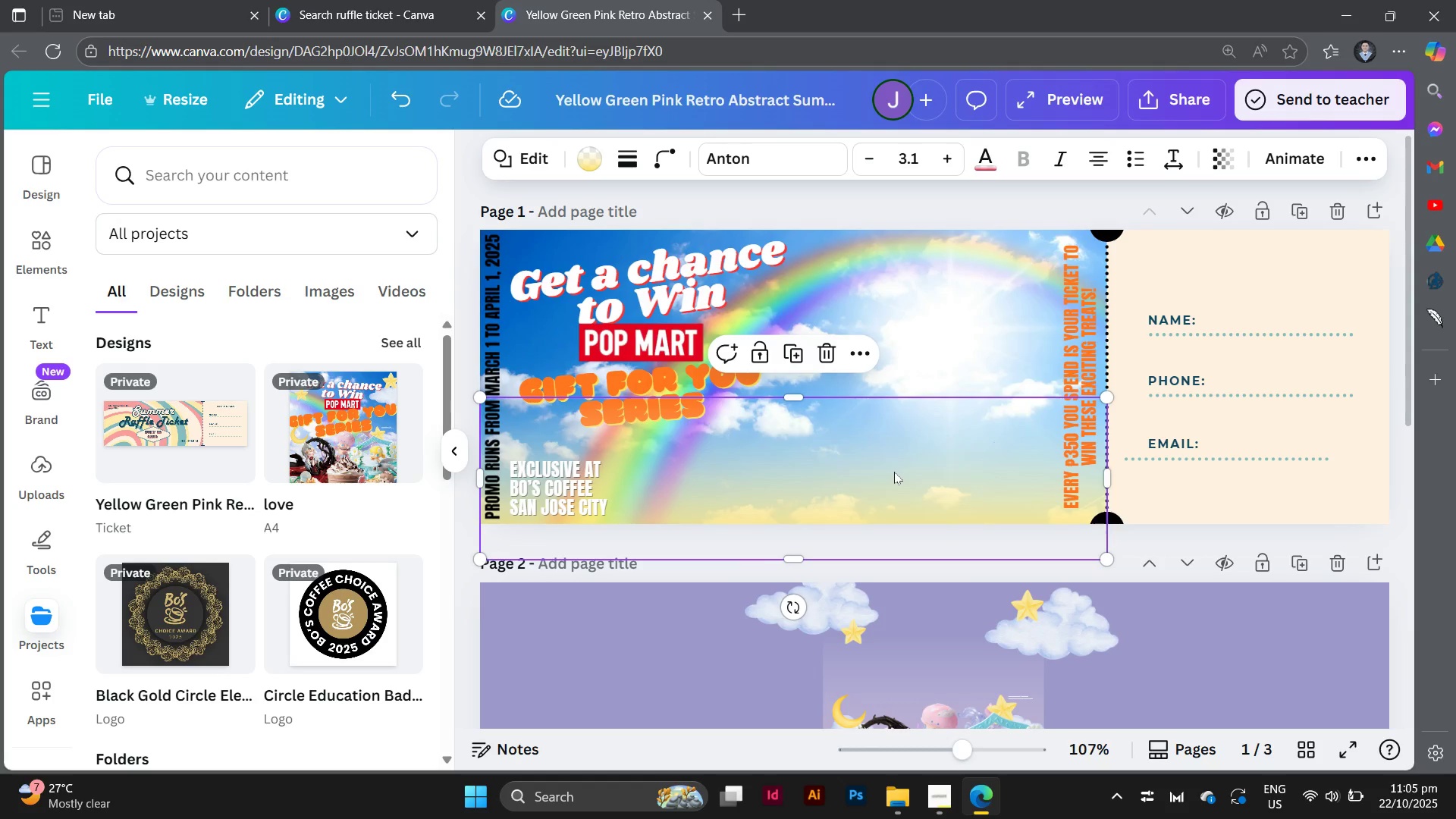 
left_click([596, 162])
 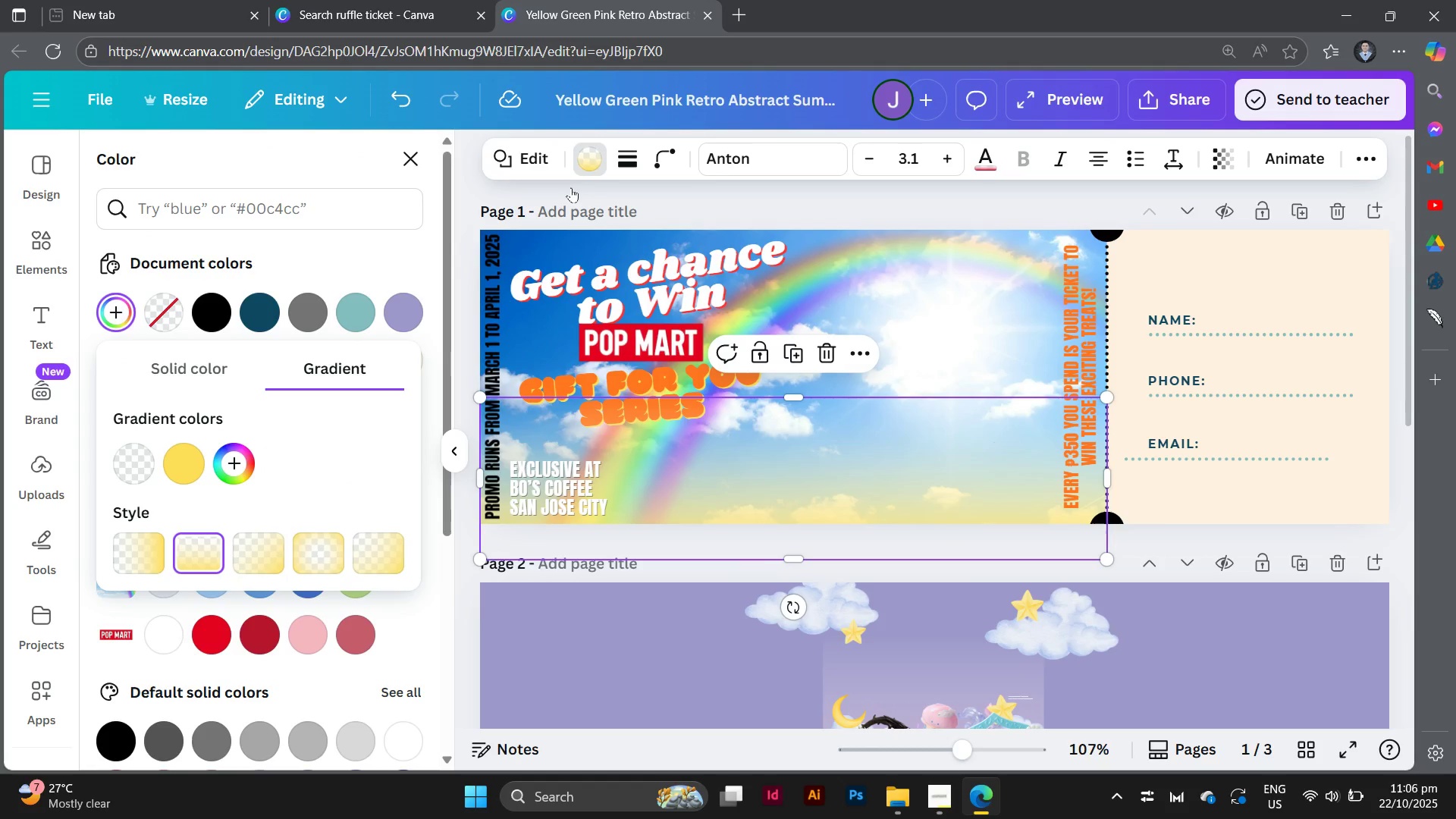 
left_click([184, 452])
 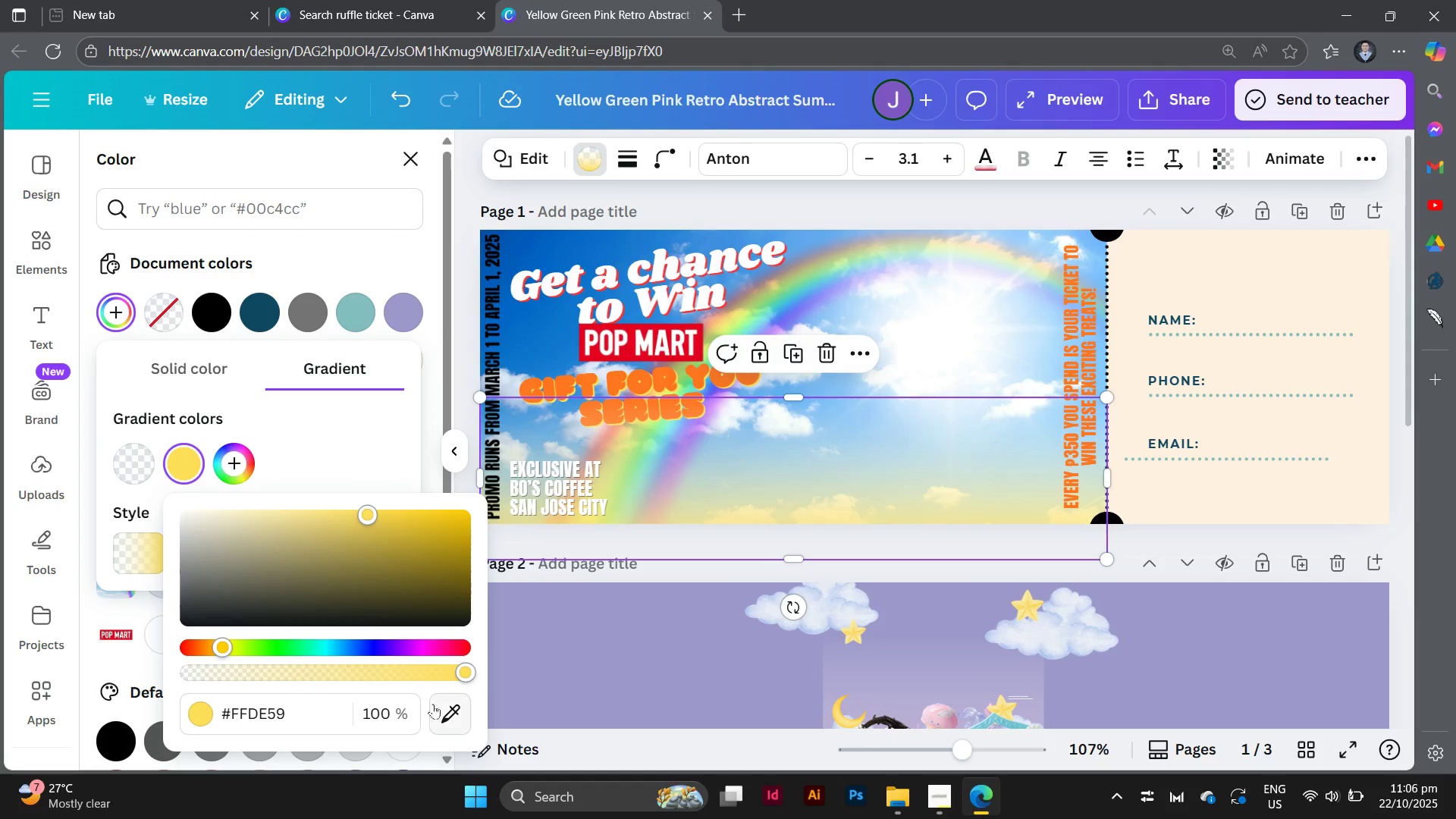 
left_click([439, 711])
 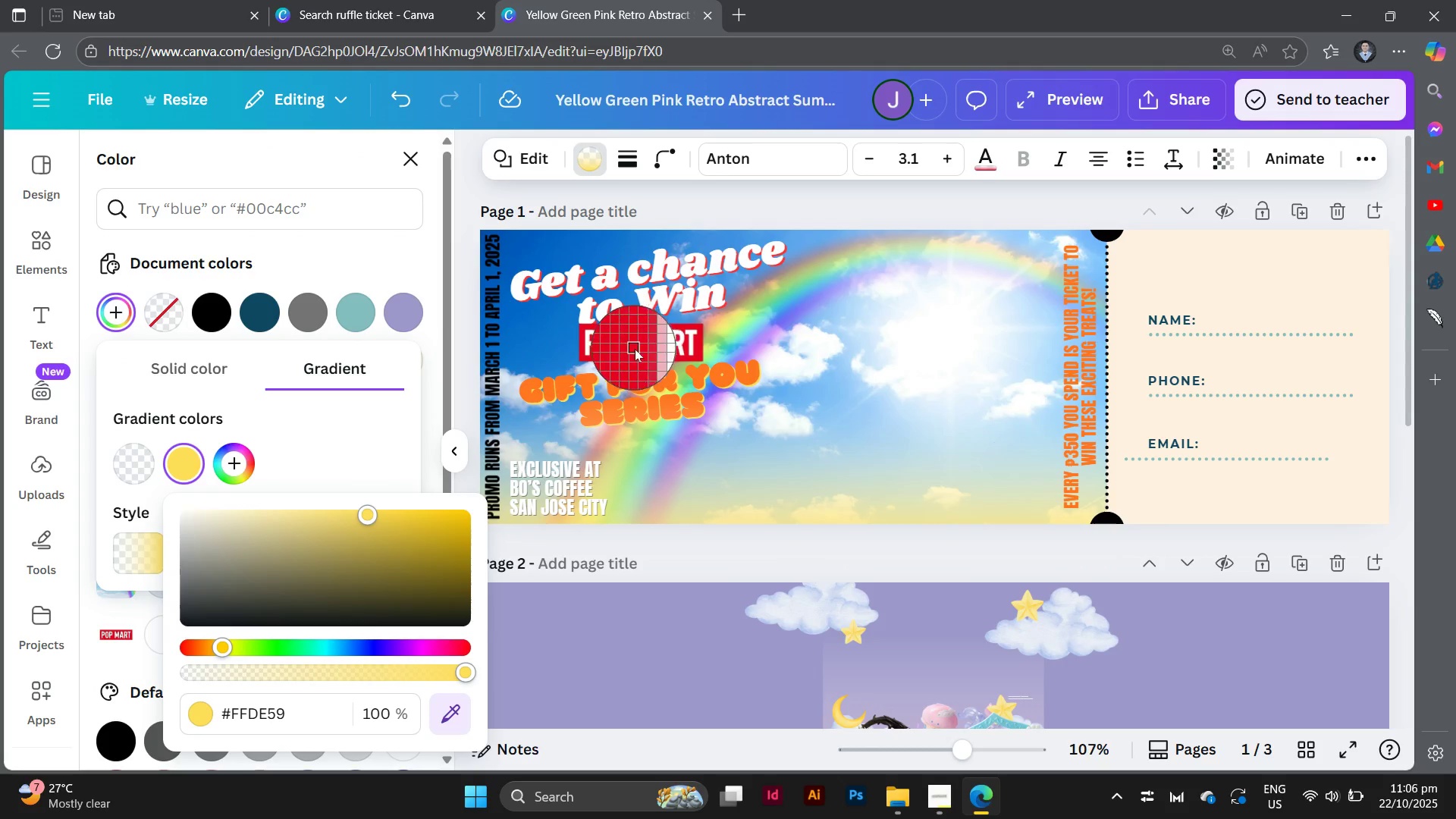 
left_click([629, 353])
 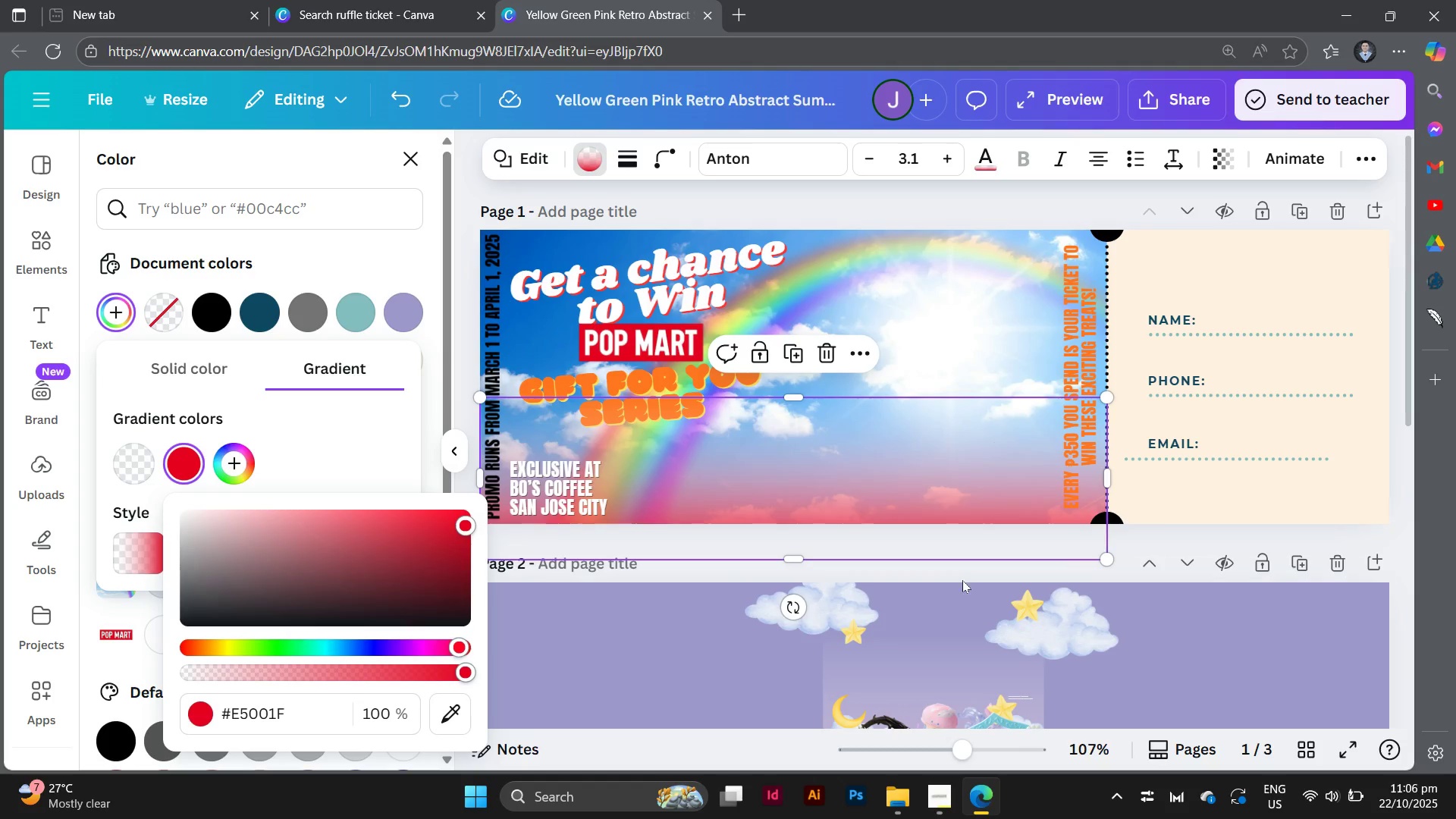 
right_click([970, 568])
 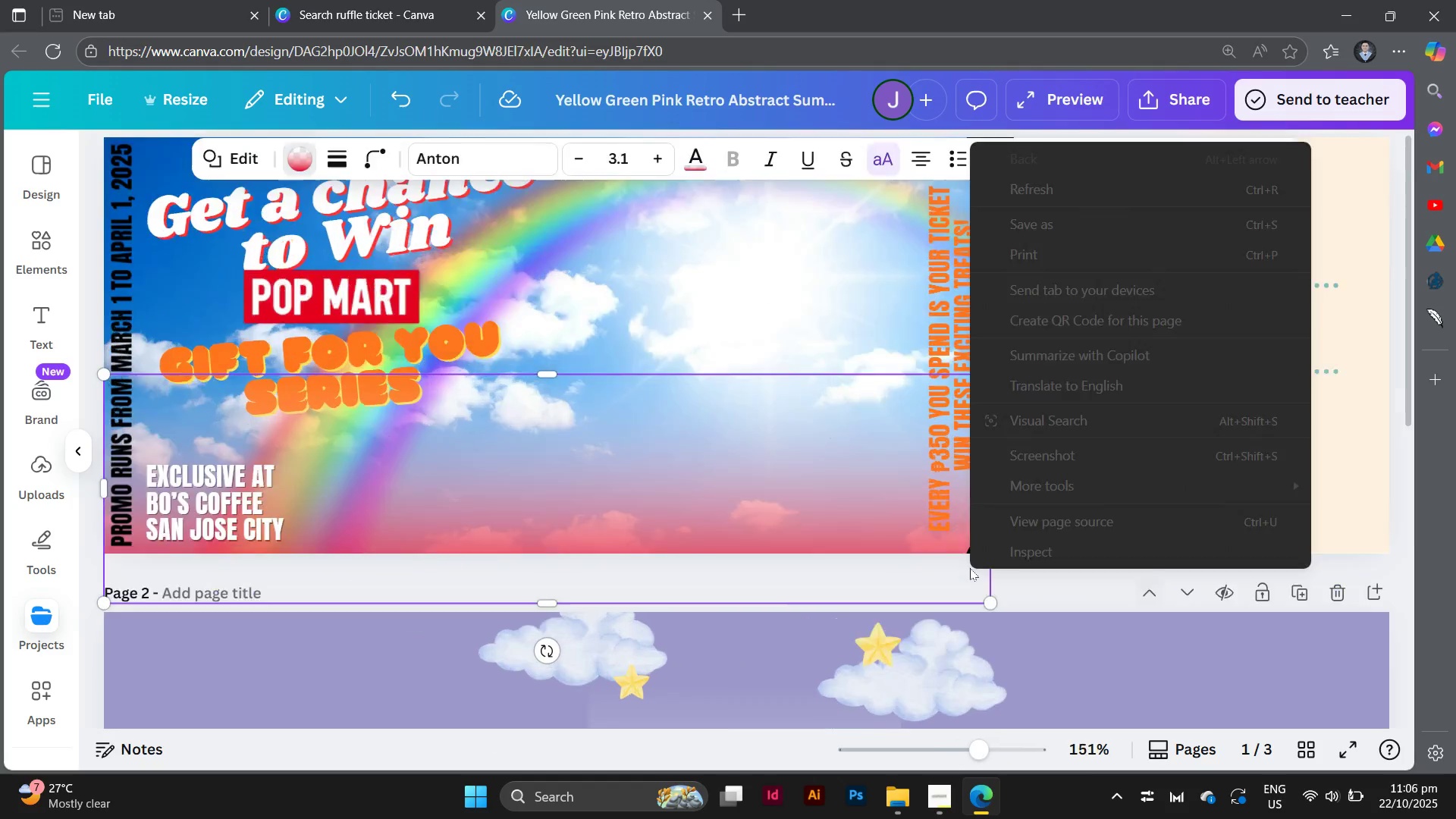 
left_click([970, 568])
 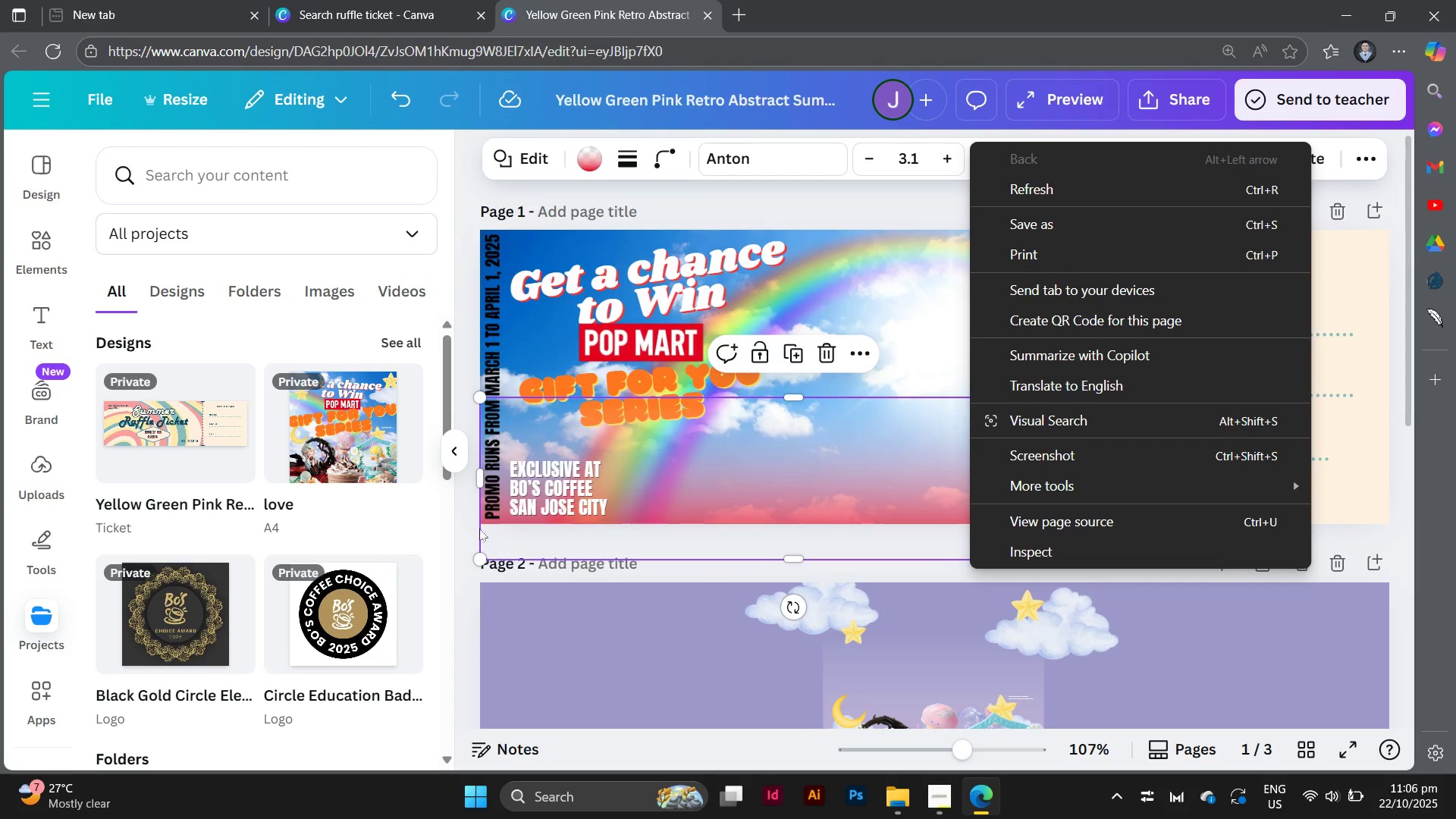 
left_click([460, 525])
 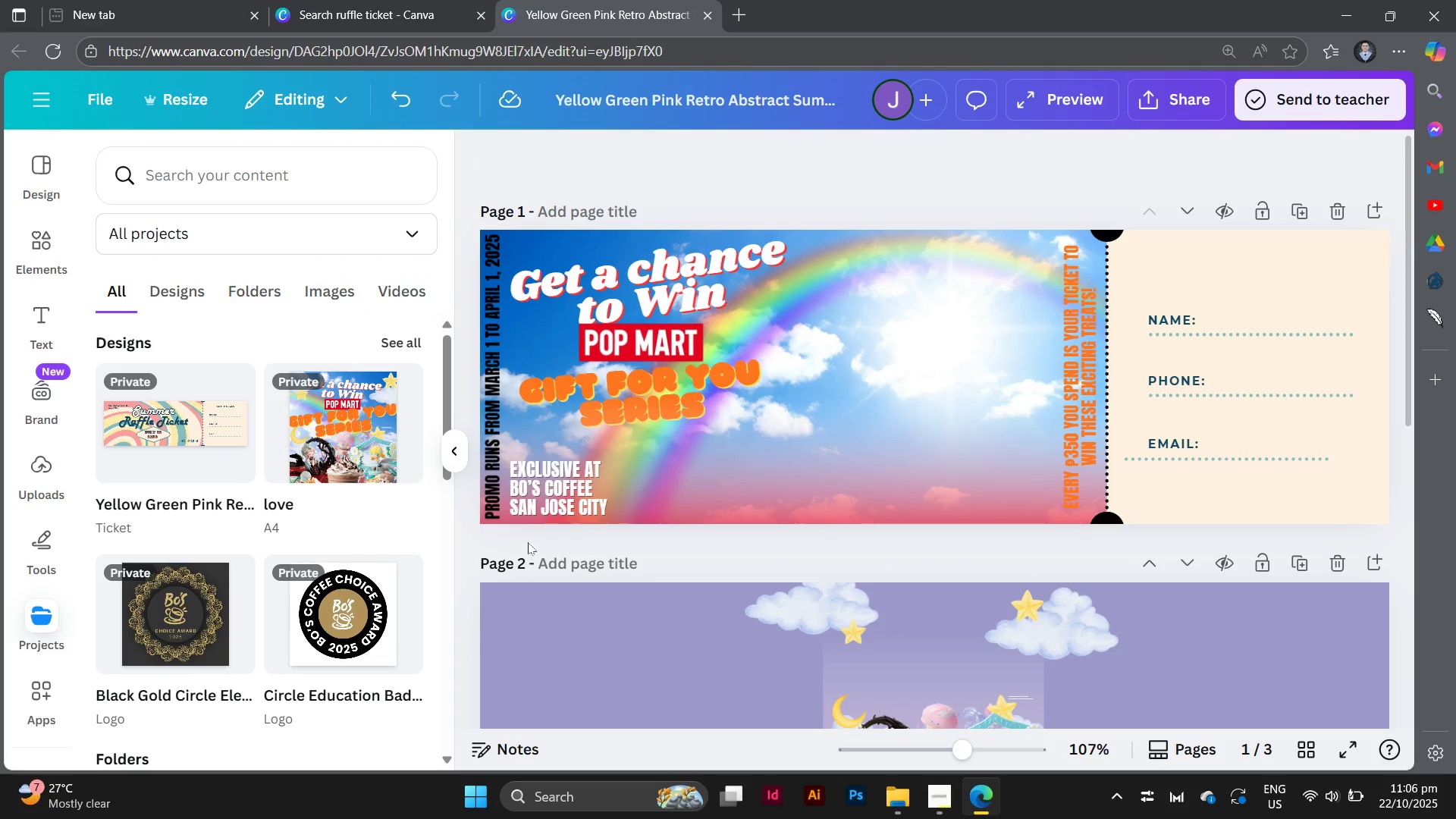 
scroll: coordinate [626, 572], scroll_direction: down, amount: 1.0
 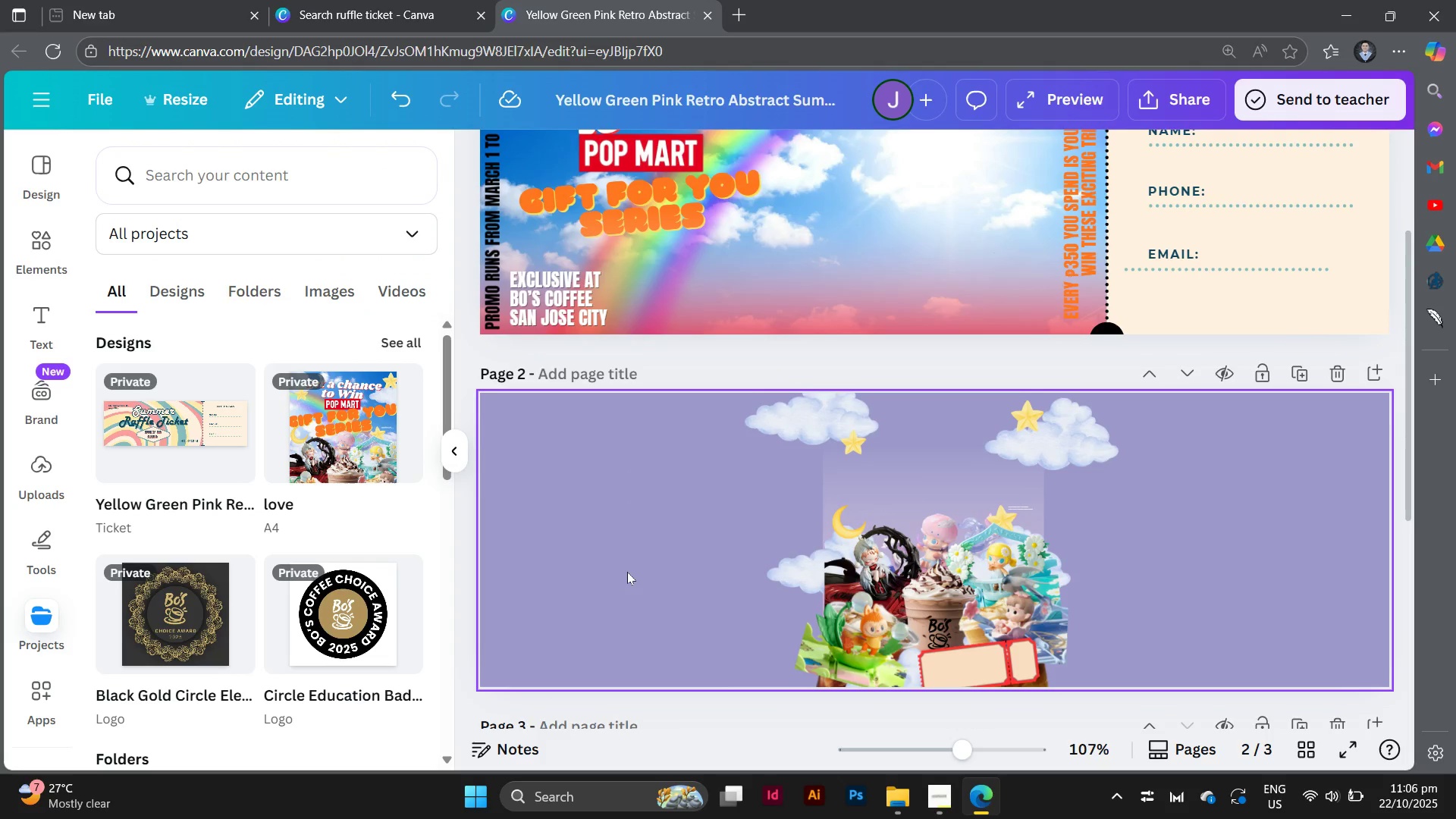 
scroll: coordinate [627, 572], scroll_direction: up, amount: 1.0
 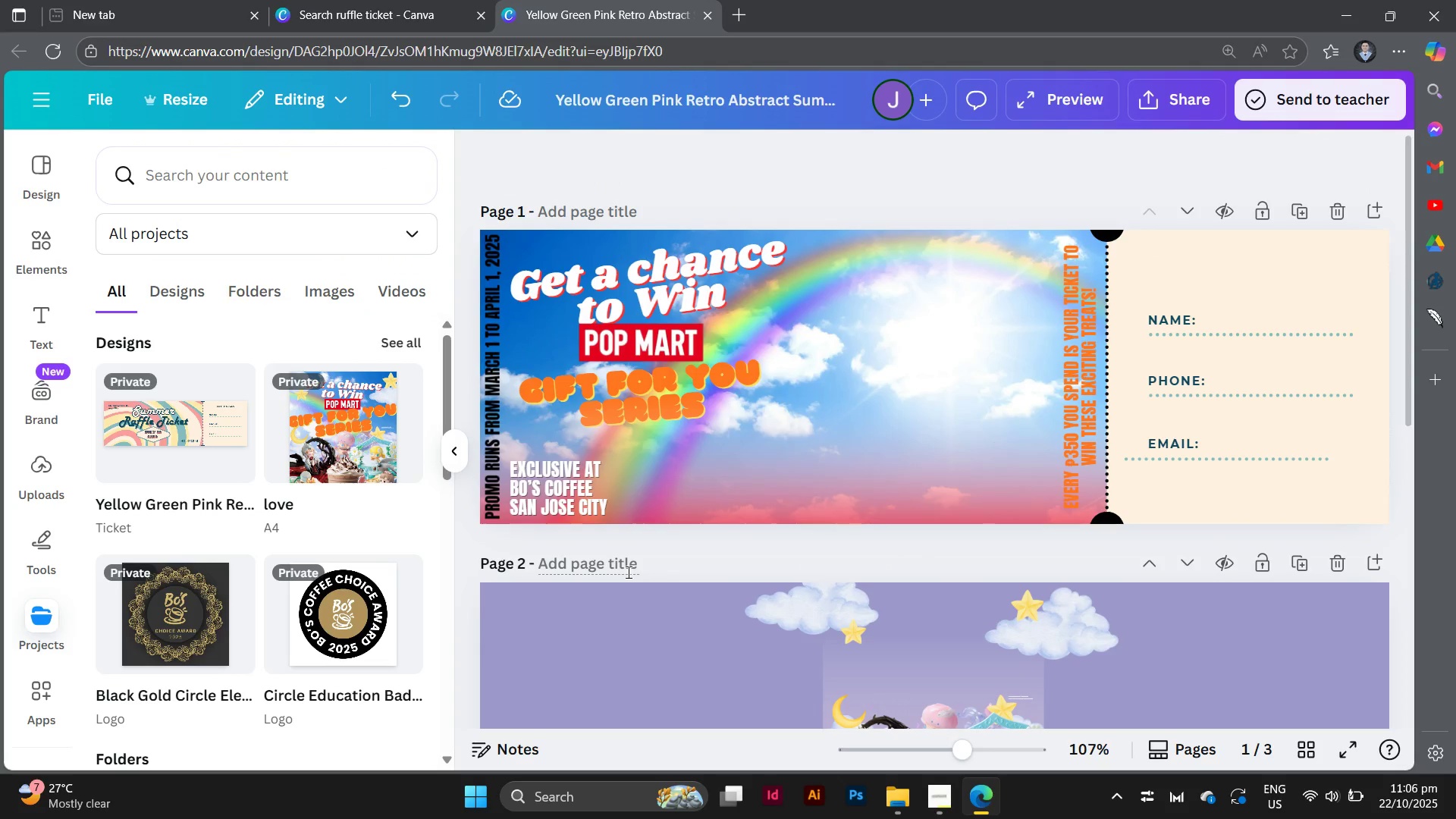 
scroll: coordinate [627, 572], scroll_direction: none, amount: 0.0
 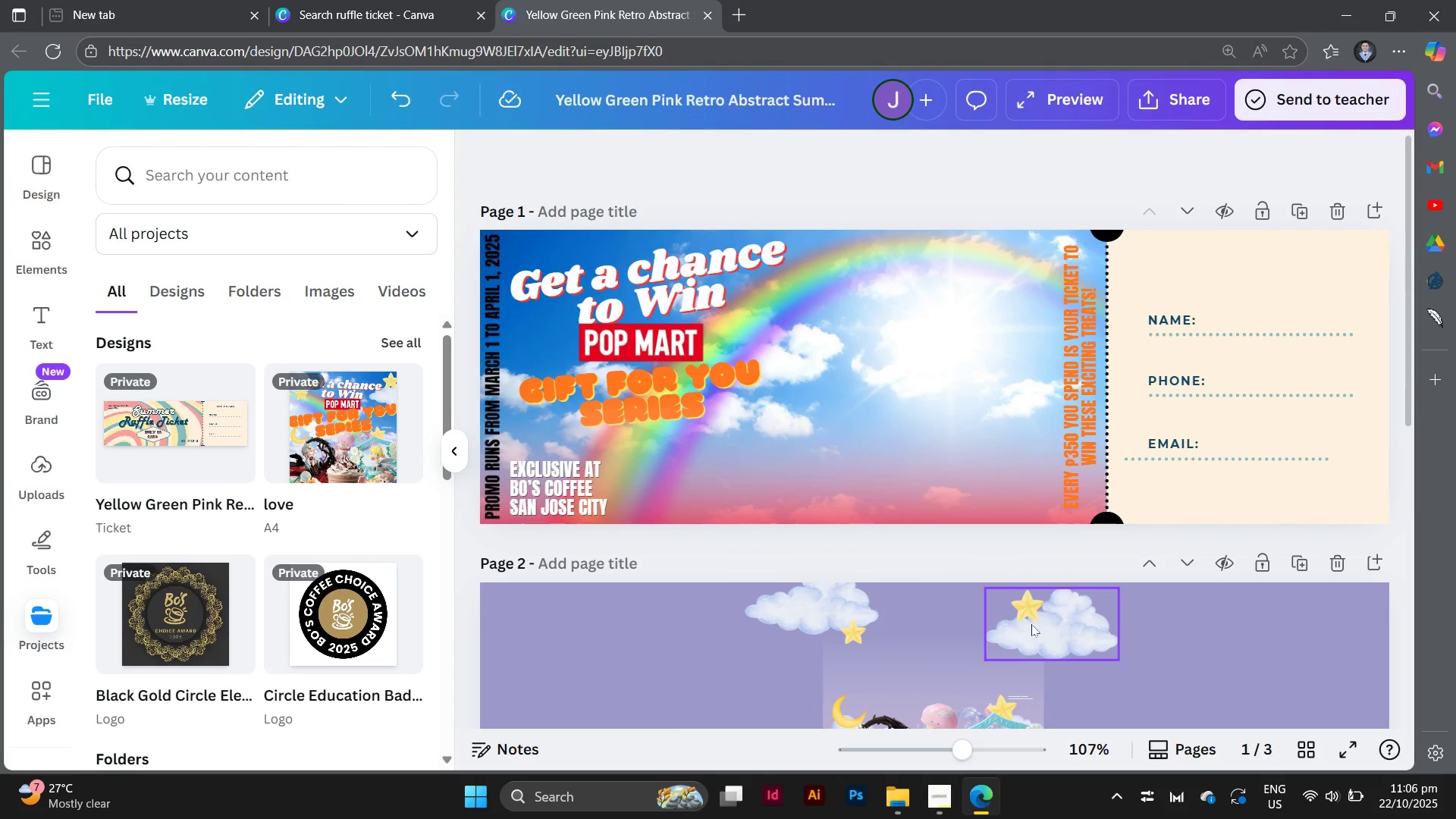 
left_click([1060, 640])
 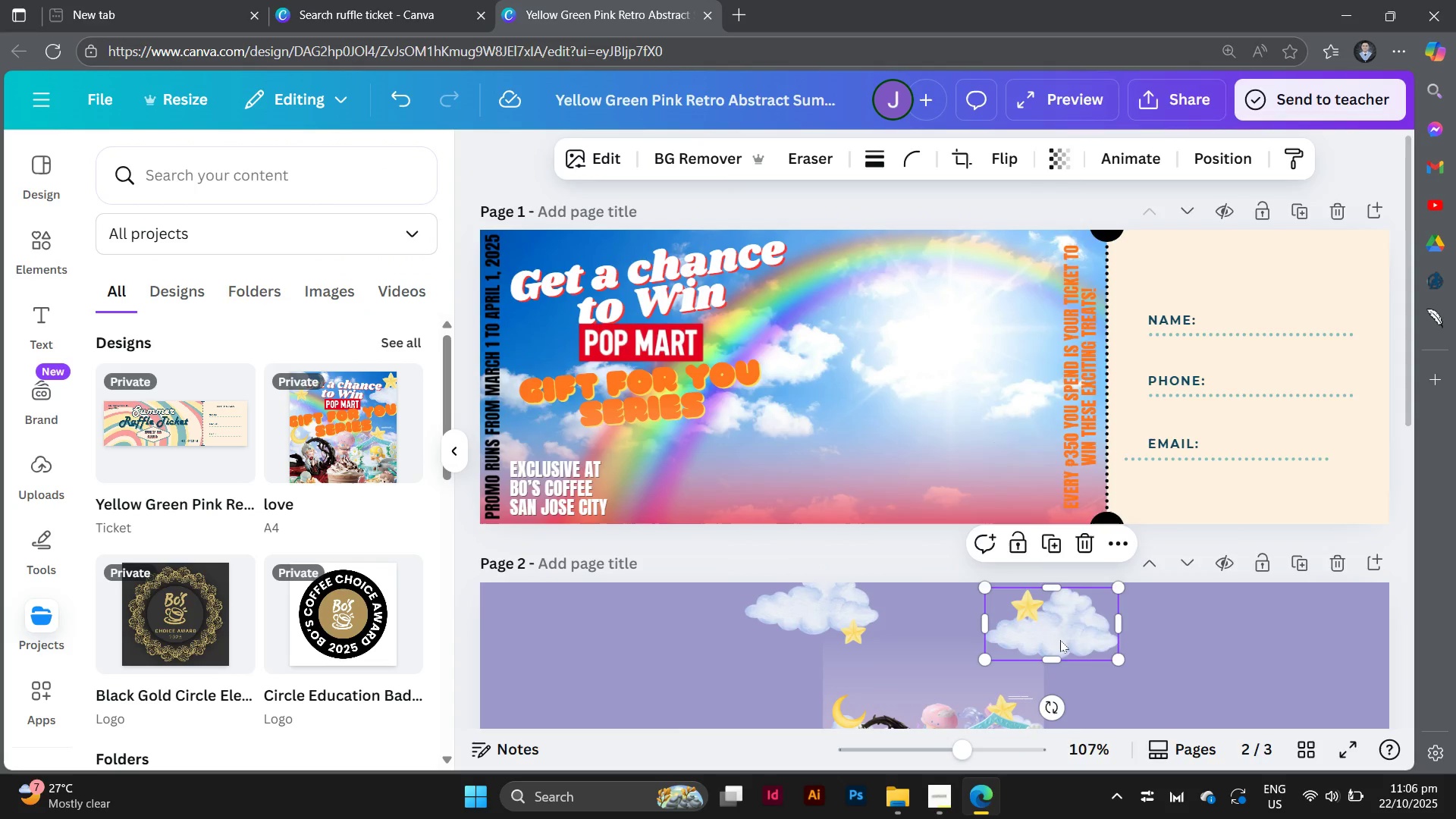 
left_click_drag(start_coordinate=[1060, 640], to_coordinate=[990, 324])
 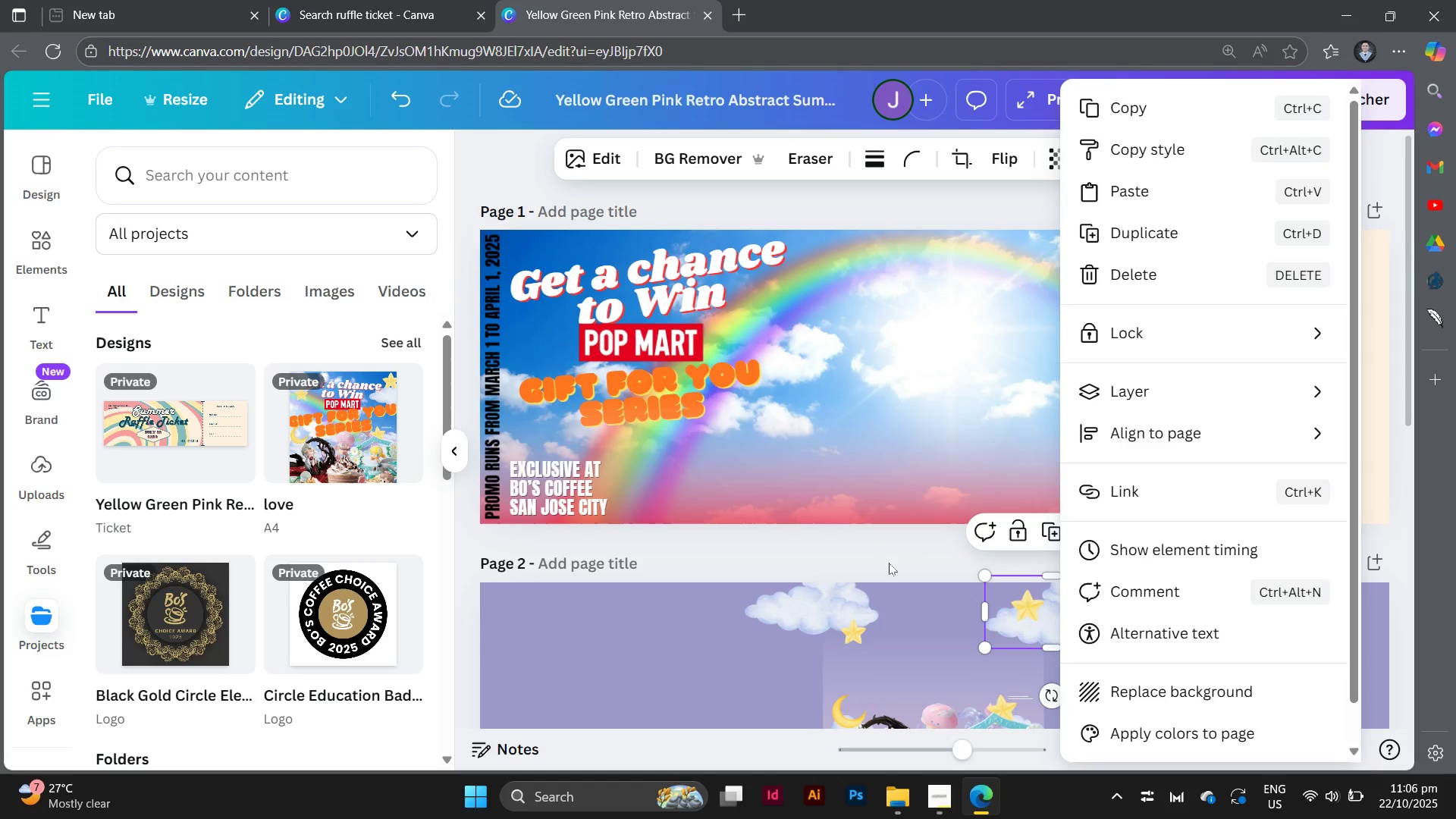 
left_click([889, 563])
 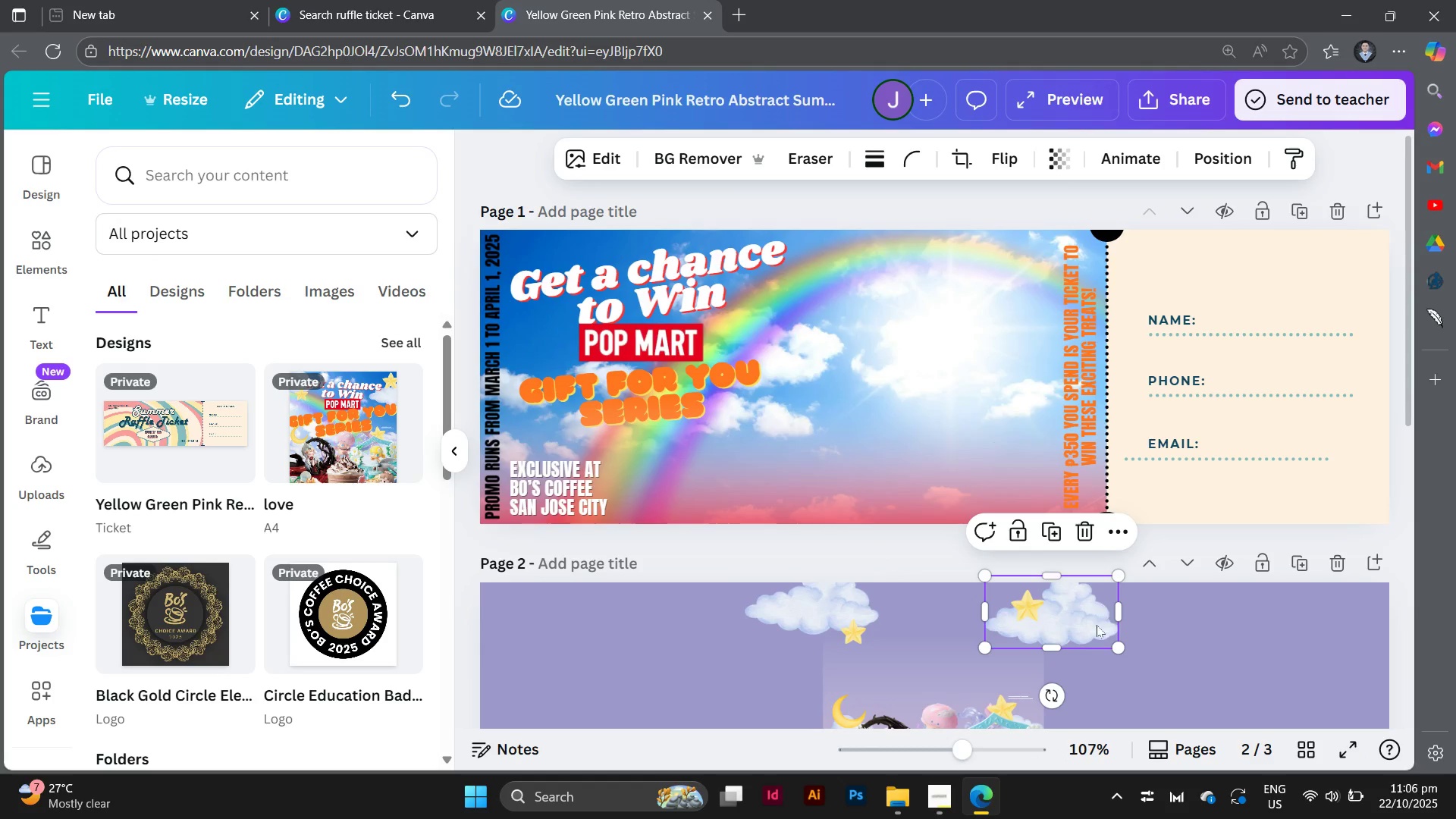 
left_click_drag(start_coordinate=[1093, 632], to_coordinate=[1017, 315])
 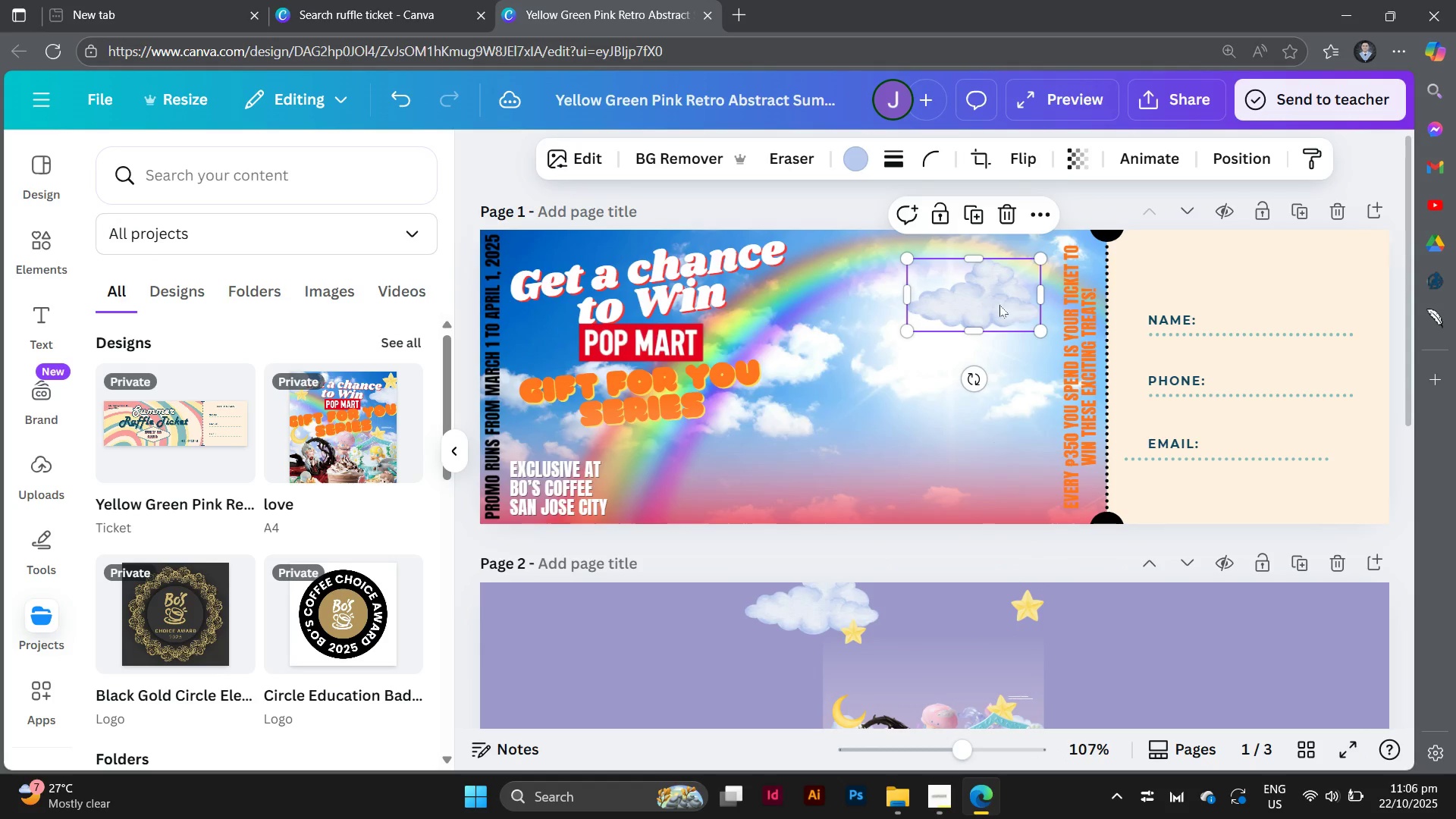 
left_click_drag(start_coordinate=[995, 303], to_coordinate=[1008, 288])
 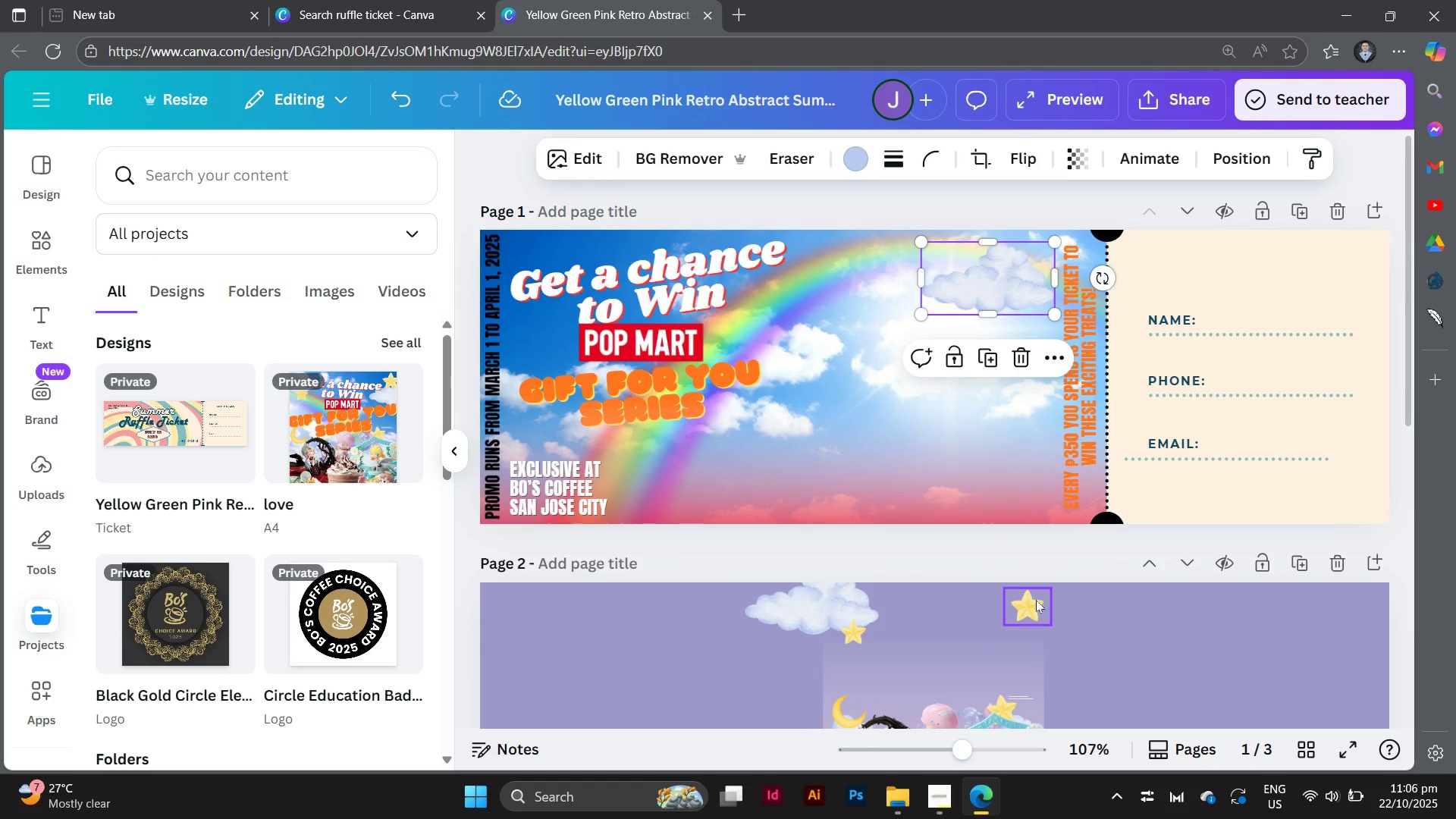 
left_click([1036, 600])
 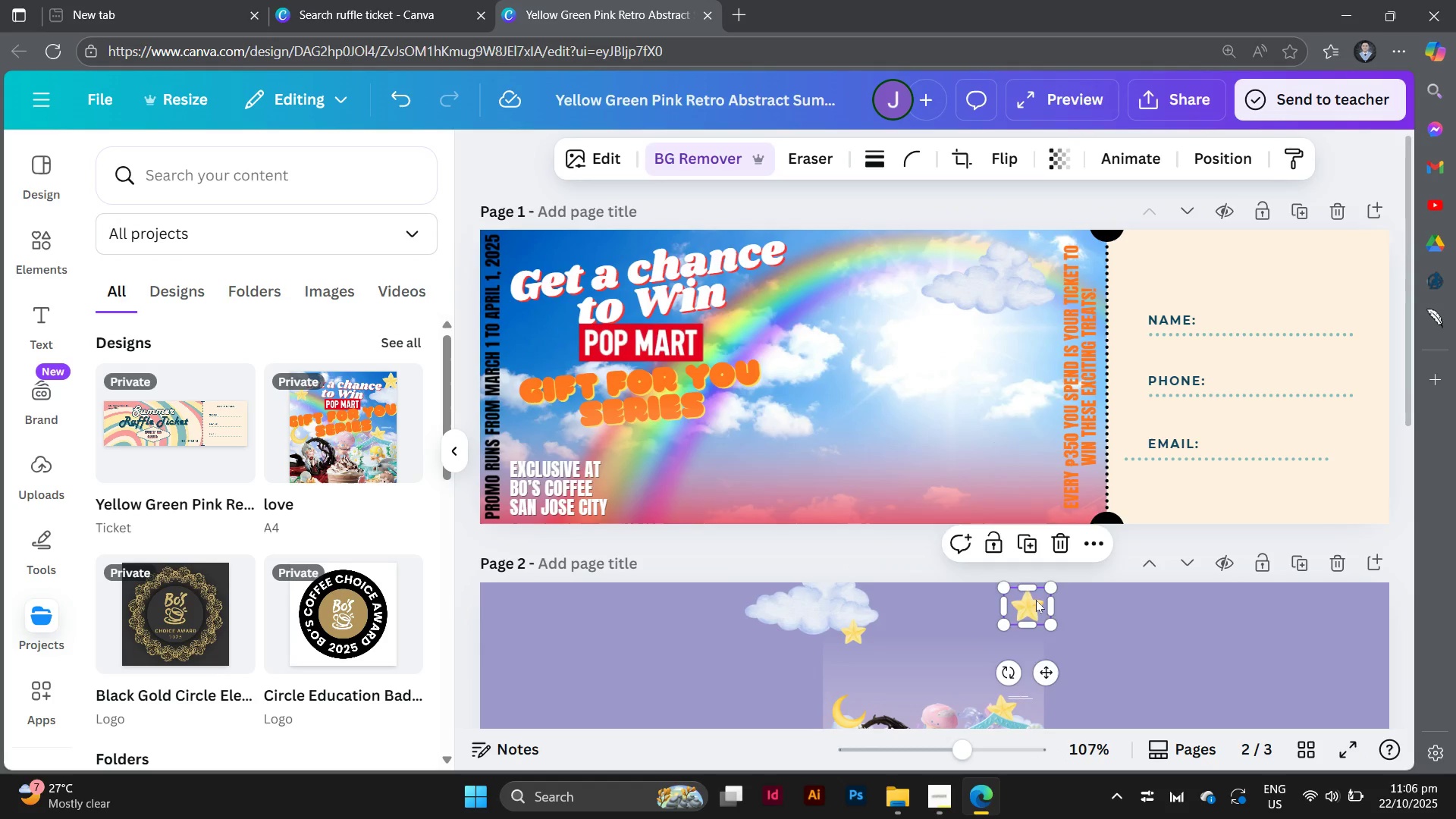 
left_click_drag(start_coordinate=[1036, 600], to_coordinate=[944, 259])
 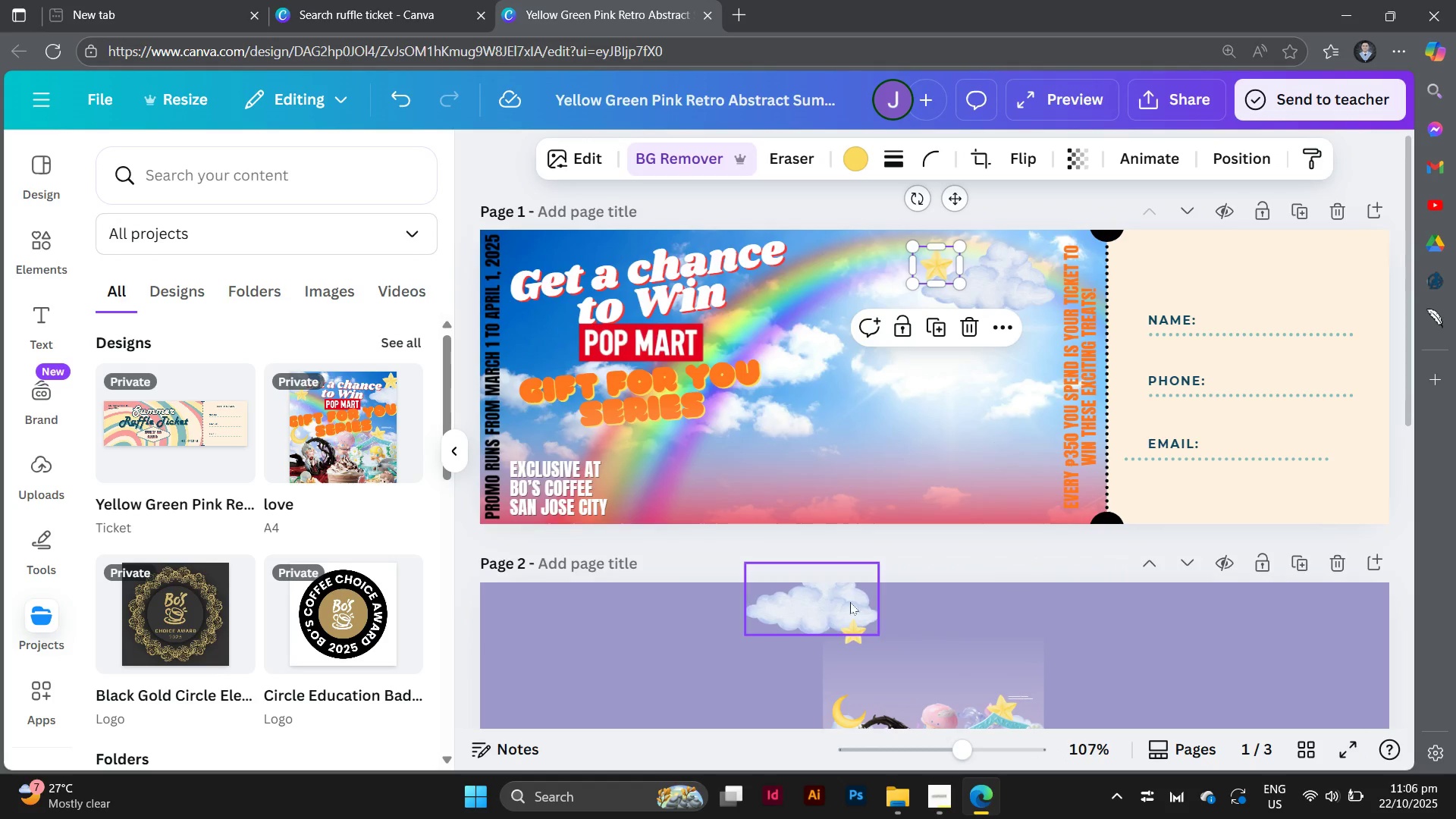 
left_click_drag(start_coordinate=[840, 595], to_coordinate=[848, 293])
 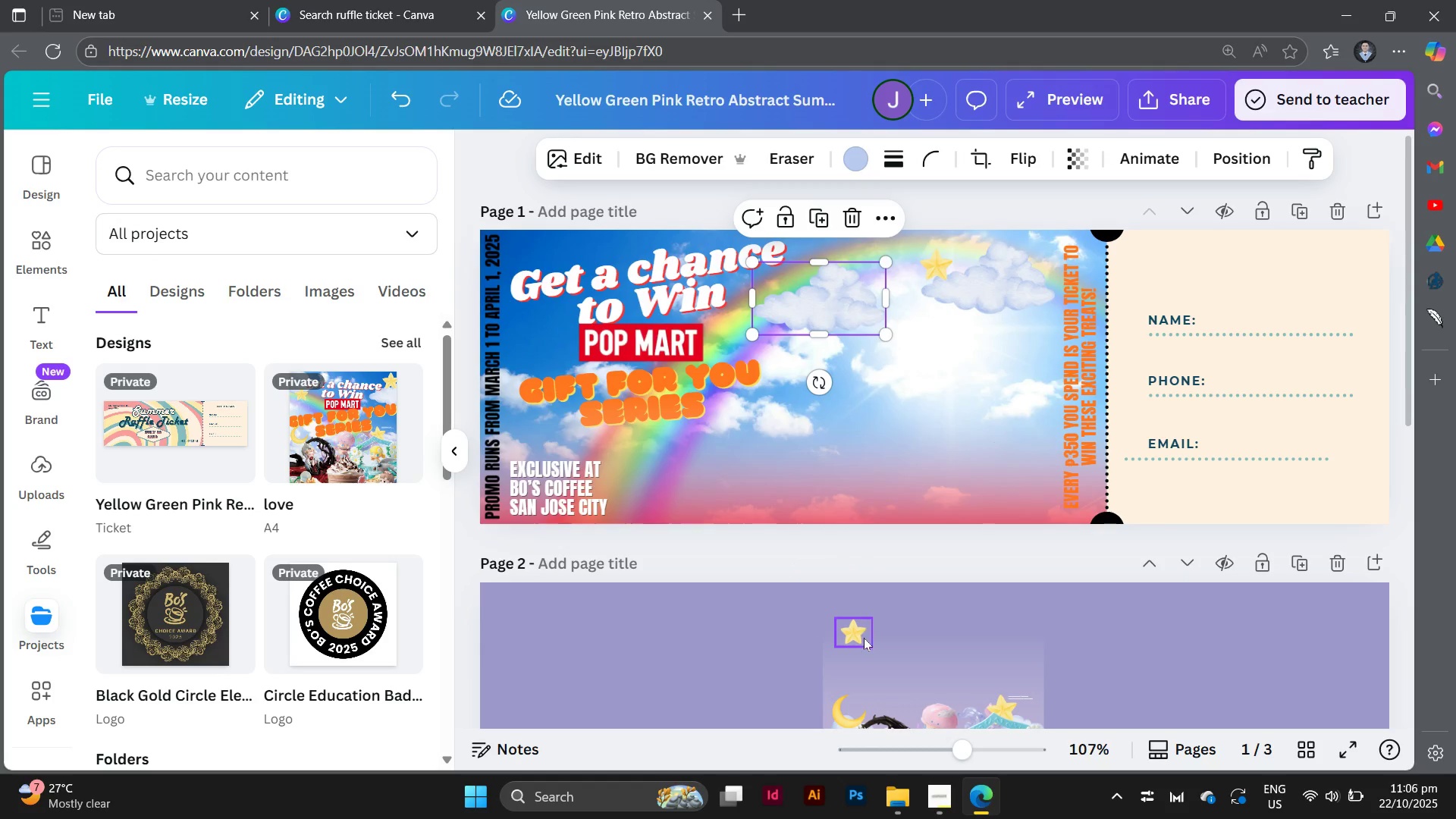 
left_click_drag(start_coordinate=[862, 637], to_coordinate=[876, 283])
 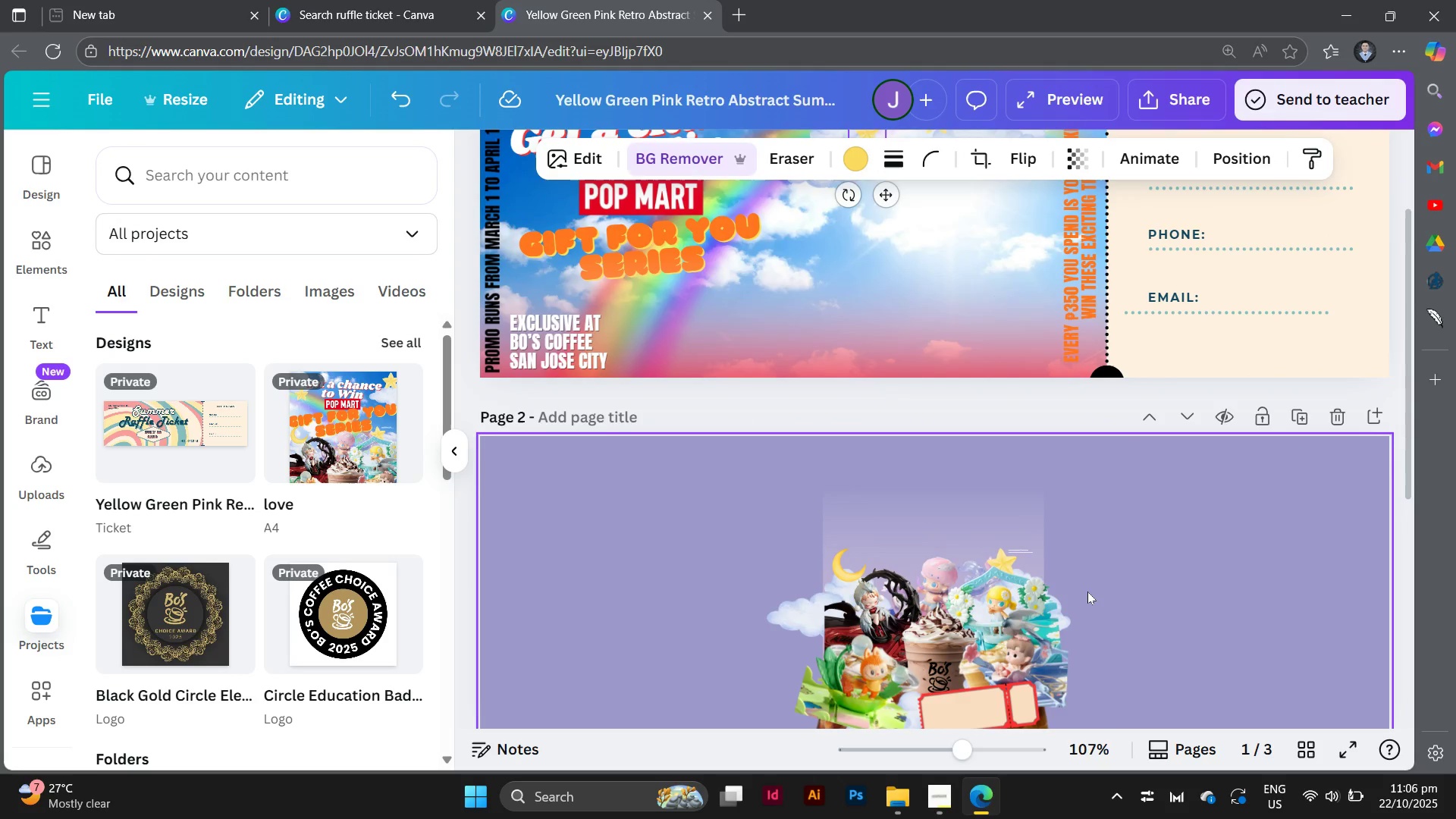 
left_click_drag(start_coordinate=[1025, 549], to_coordinate=[1185, 548])
 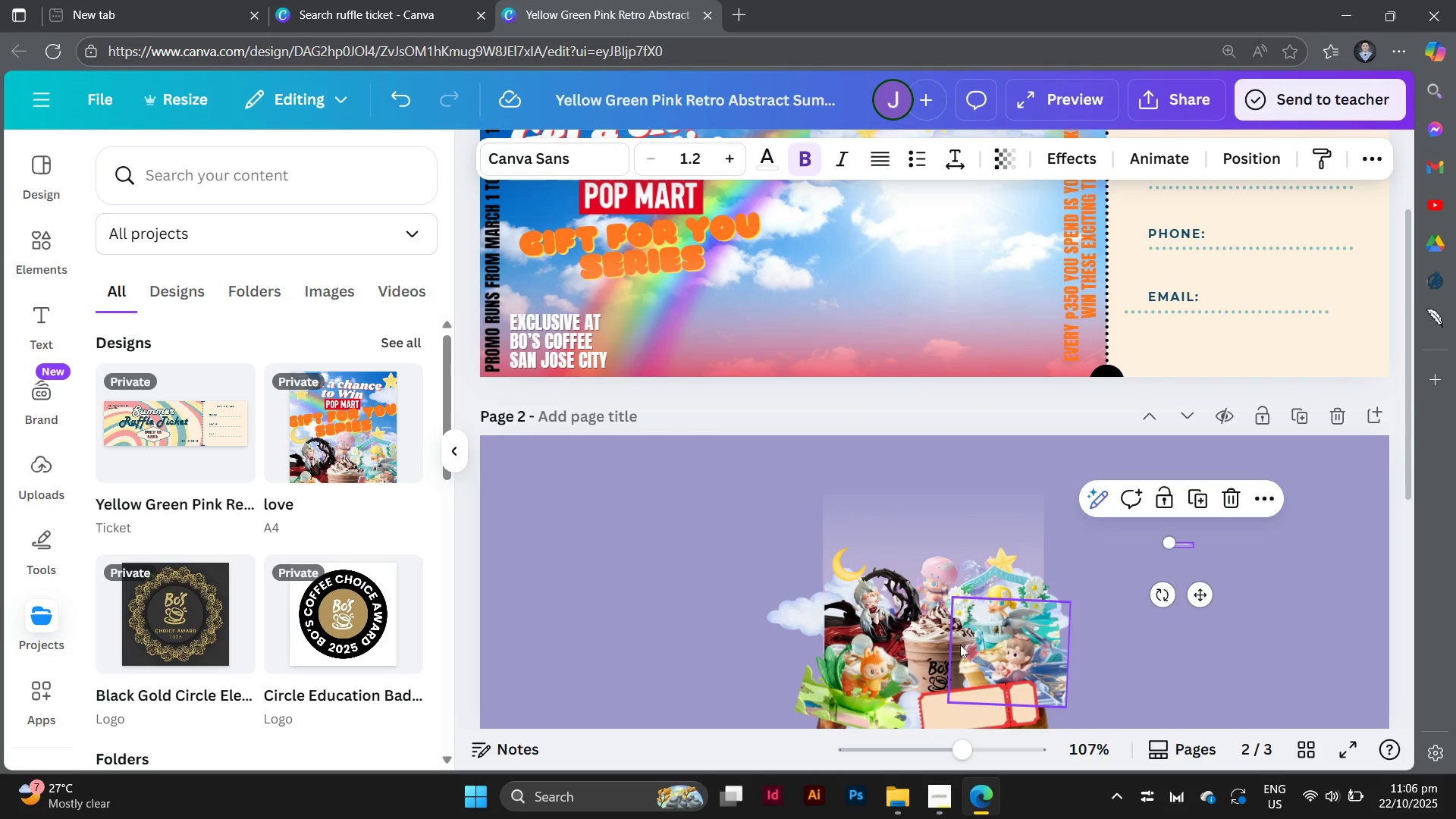 
left_click([937, 651])
 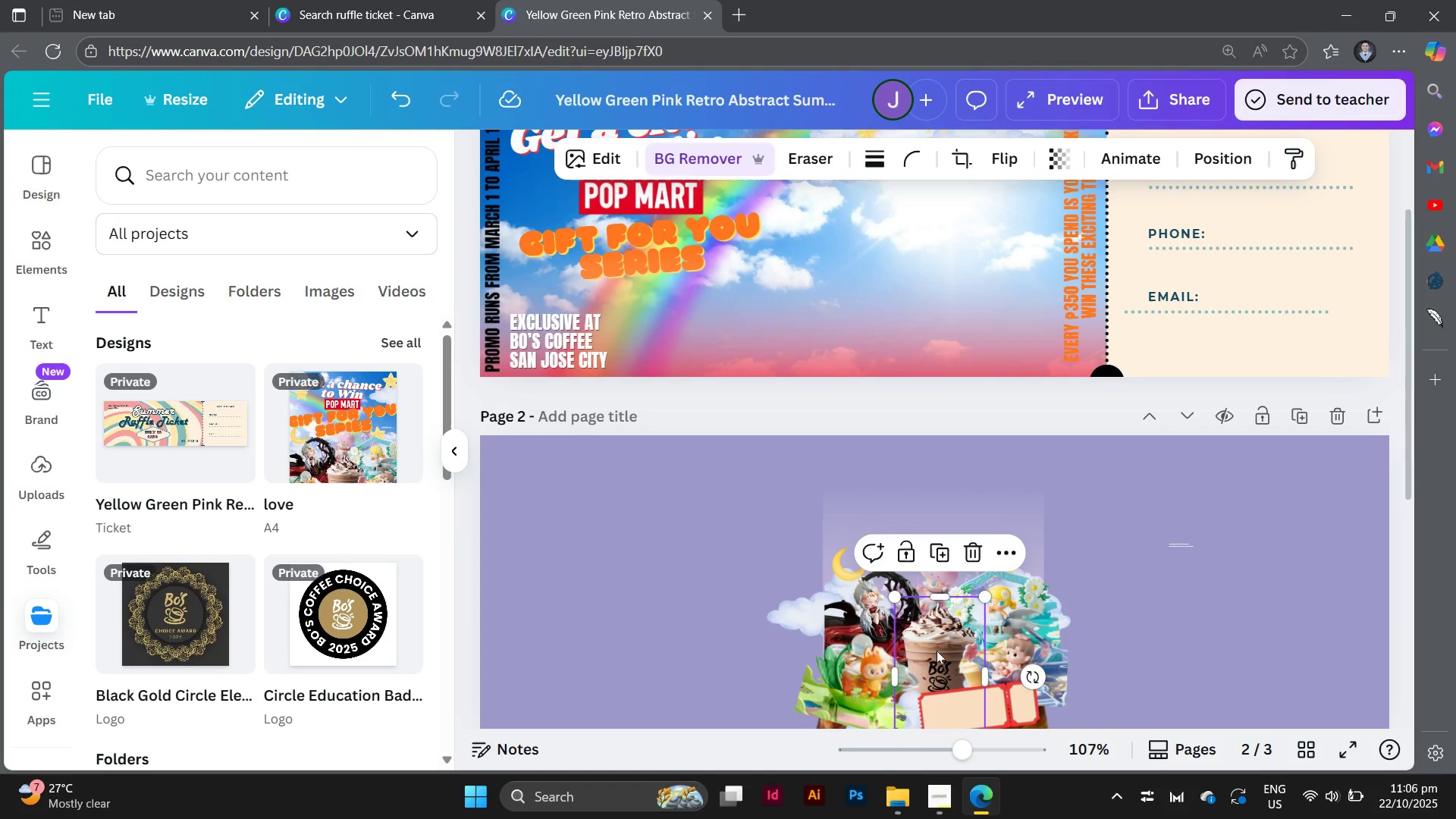 
left_click_drag(start_coordinate=[937, 651], to_coordinate=[924, 221])
 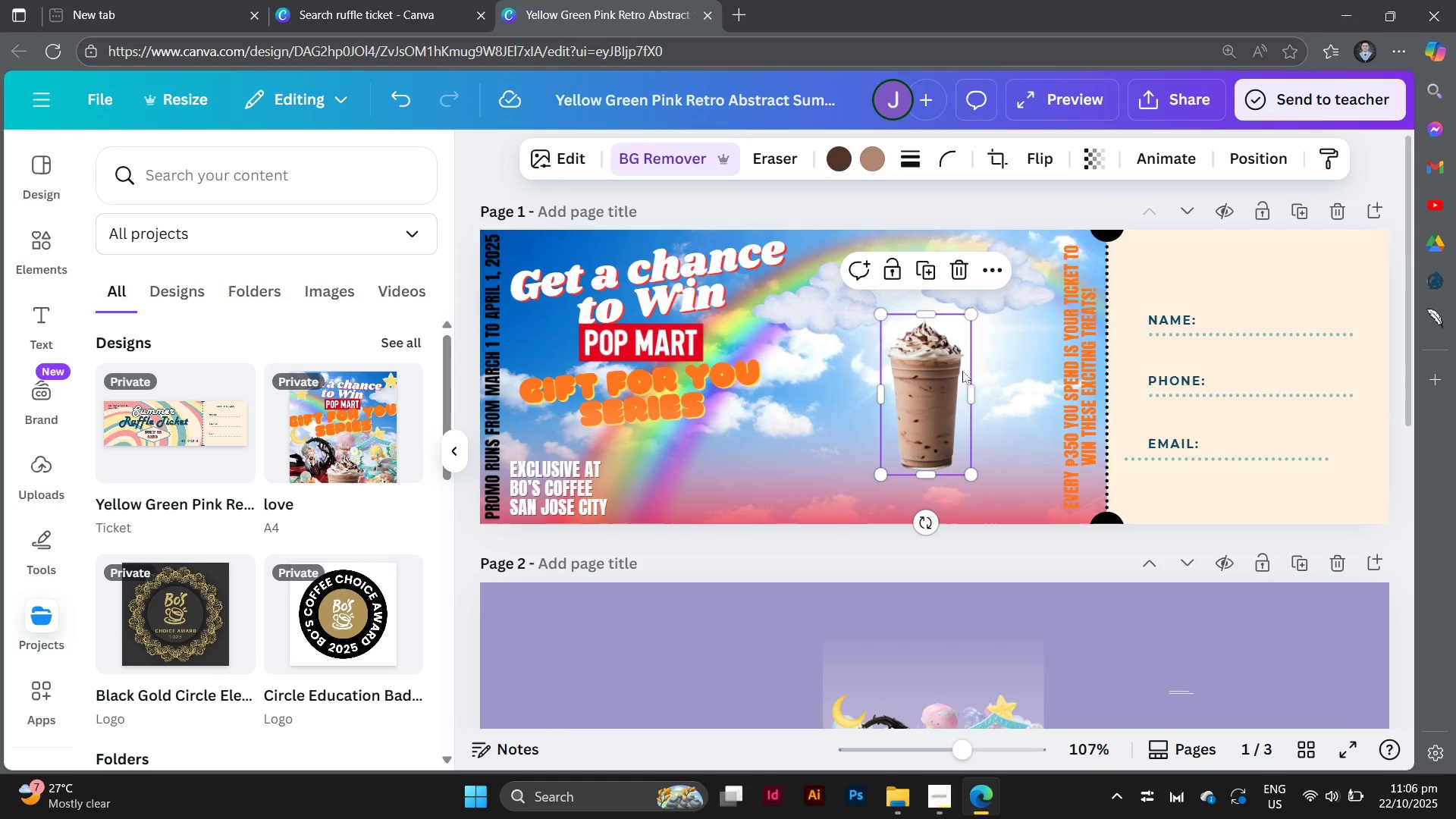 
left_click_drag(start_coordinate=[934, 370], to_coordinate=[930, 383])
 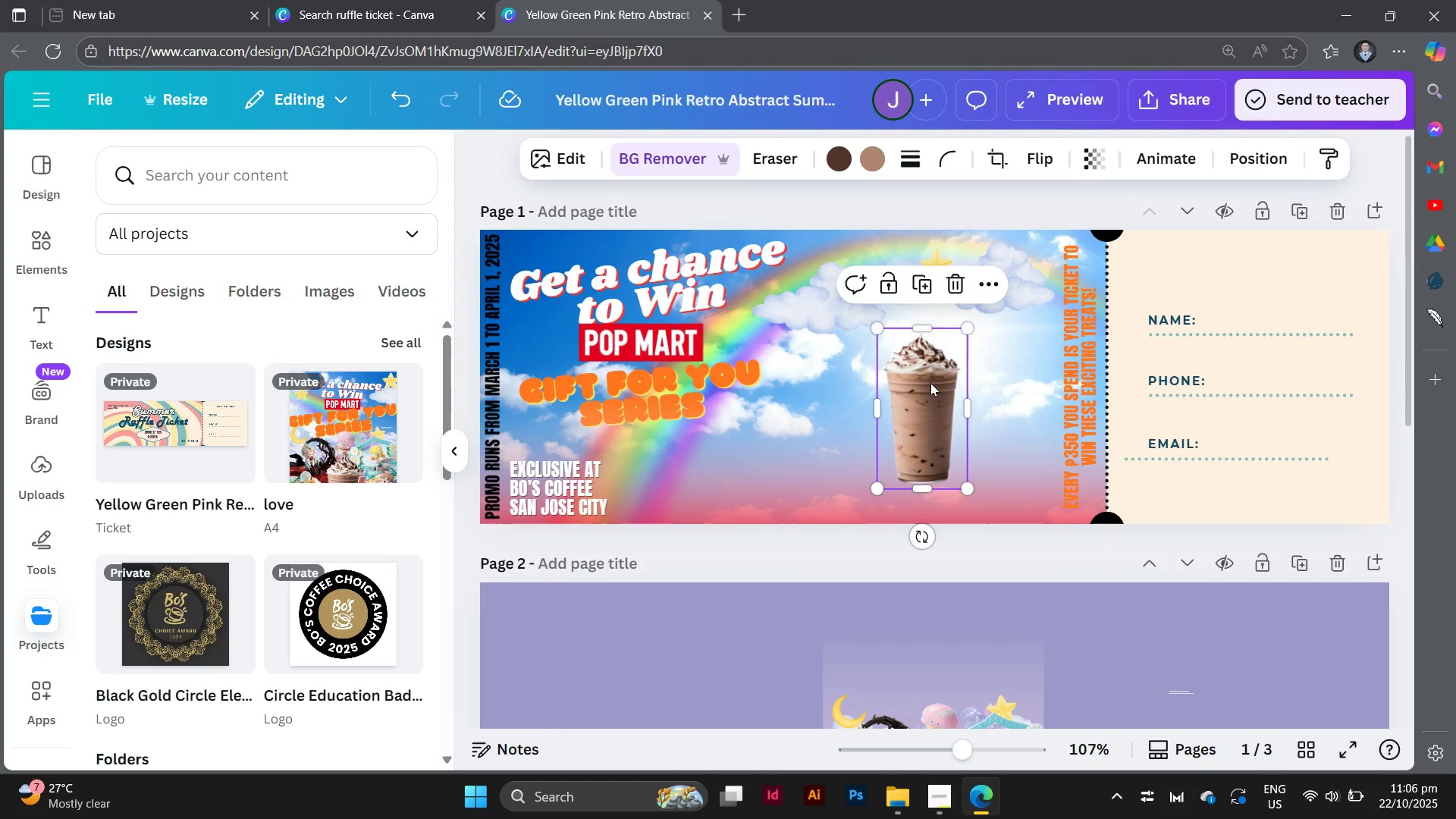 
left_click_drag(start_coordinate=[930, 383], to_coordinate=[930, 363])
 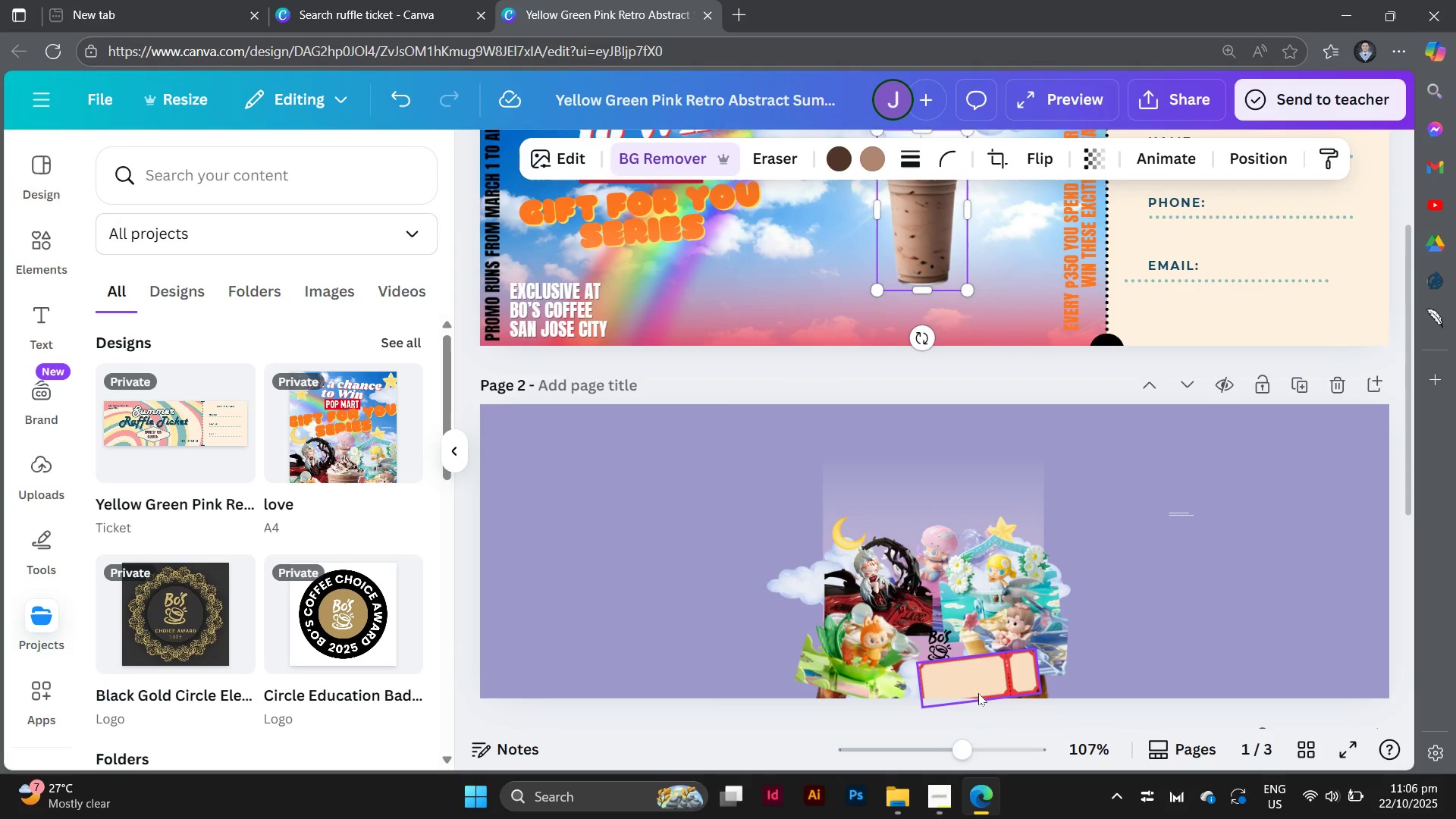 
left_click([978, 693])
 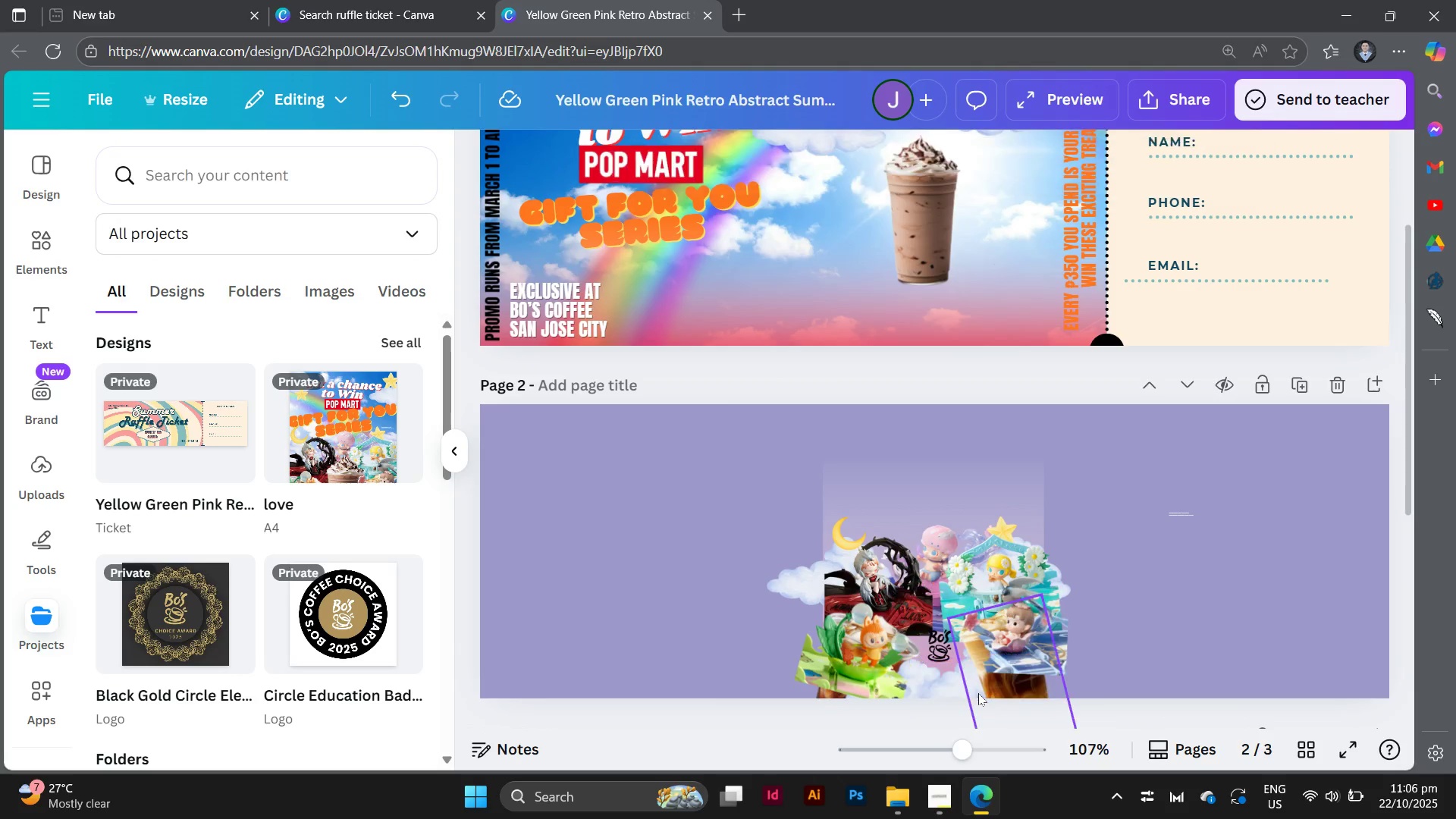 
key(Backspace)
 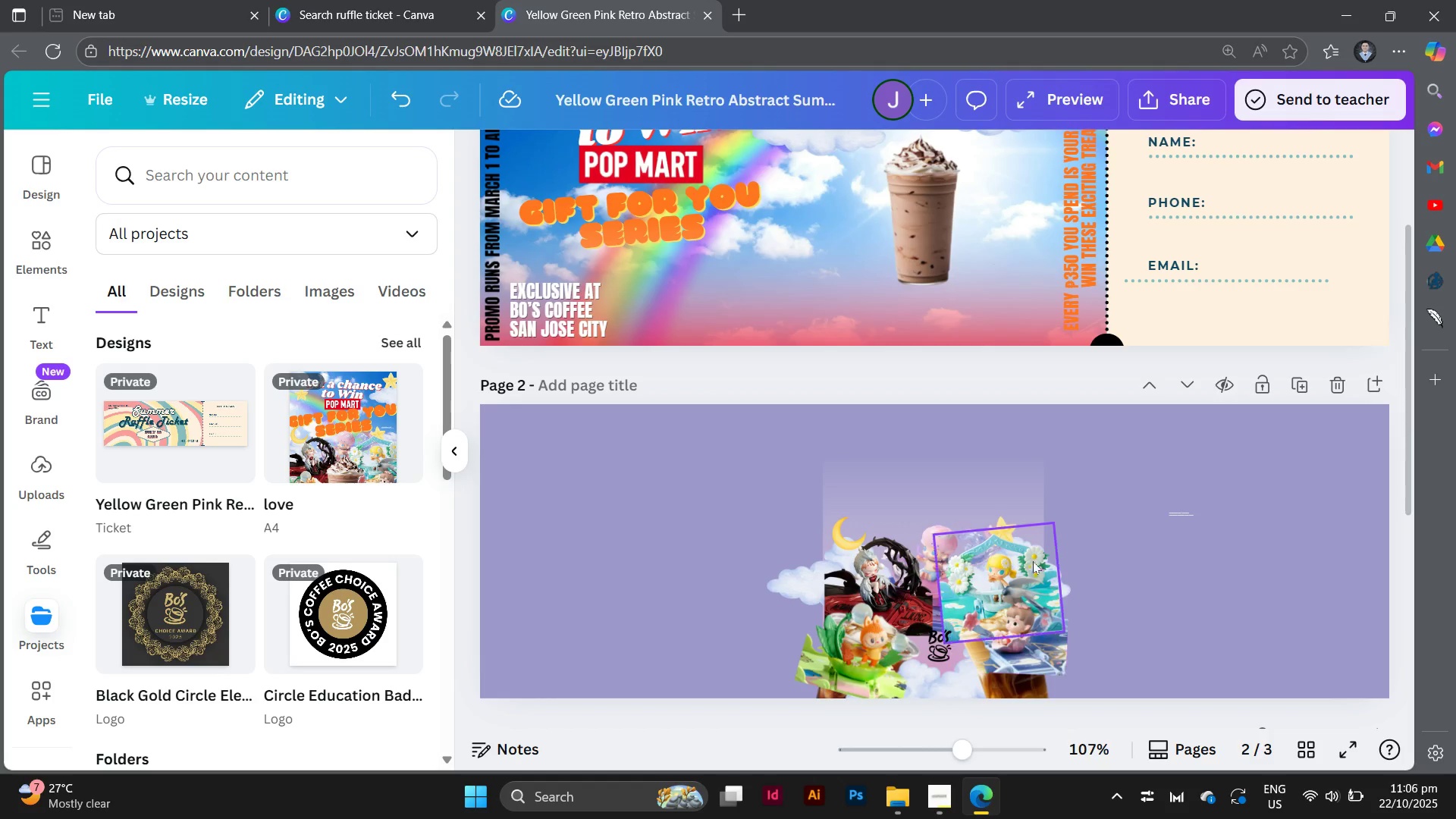 
left_click([1015, 560])
 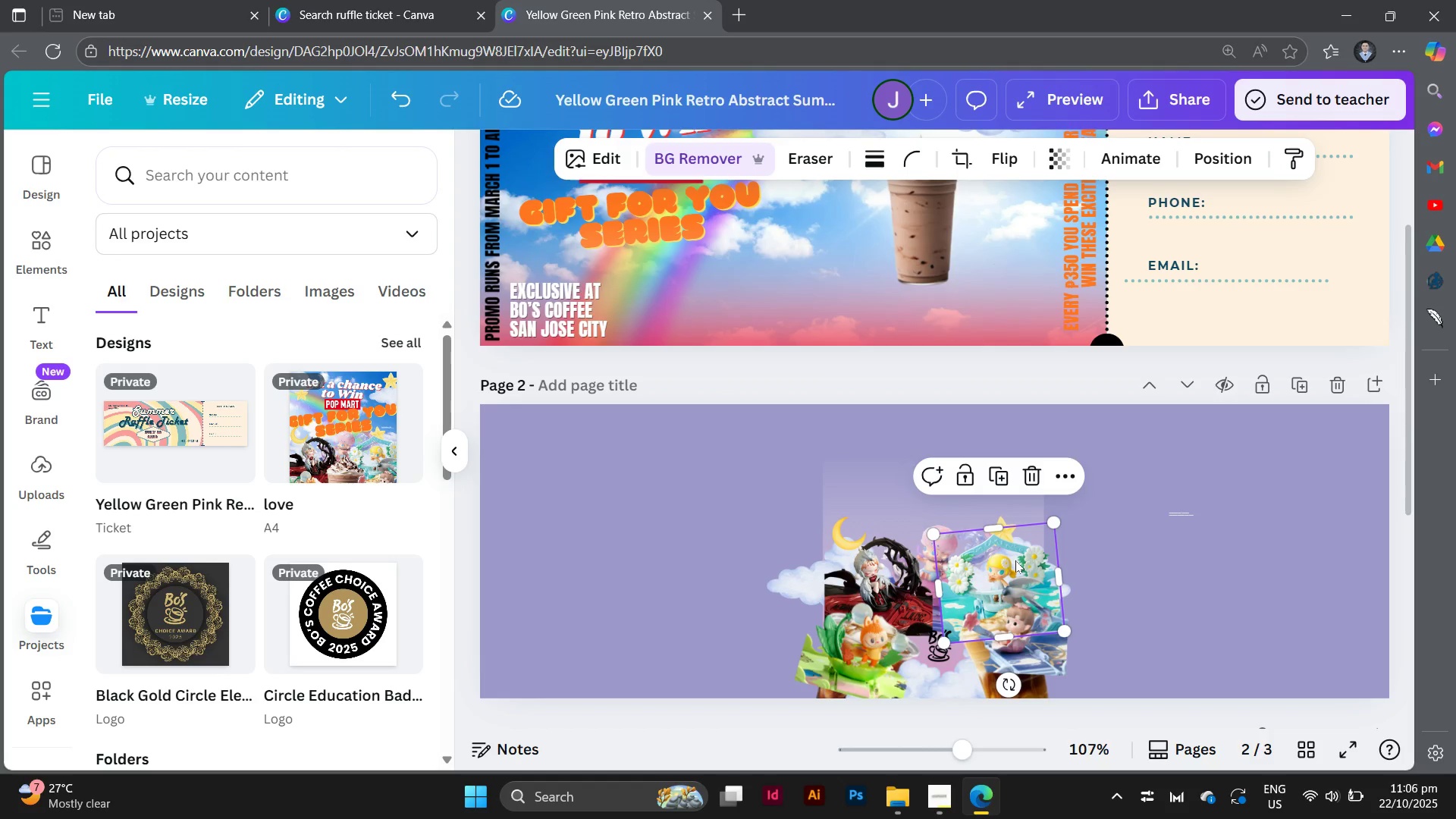 
left_click_drag(start_coordinate=[1015, 560], to_coordinate=[1003, 195])
 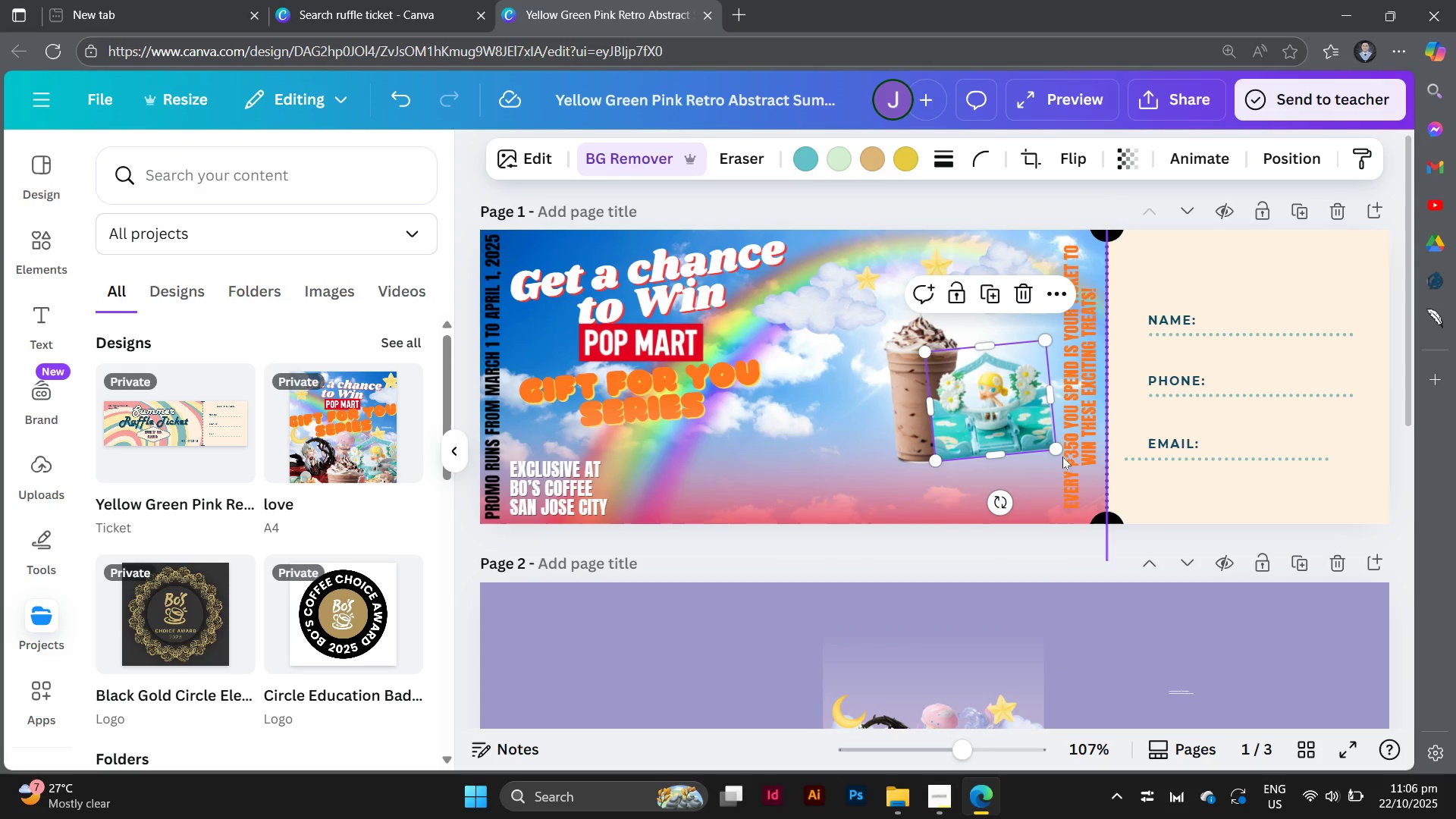 
left_click_drag(start_coordinate=[965, 409], to_coordinate=[960, 422])
 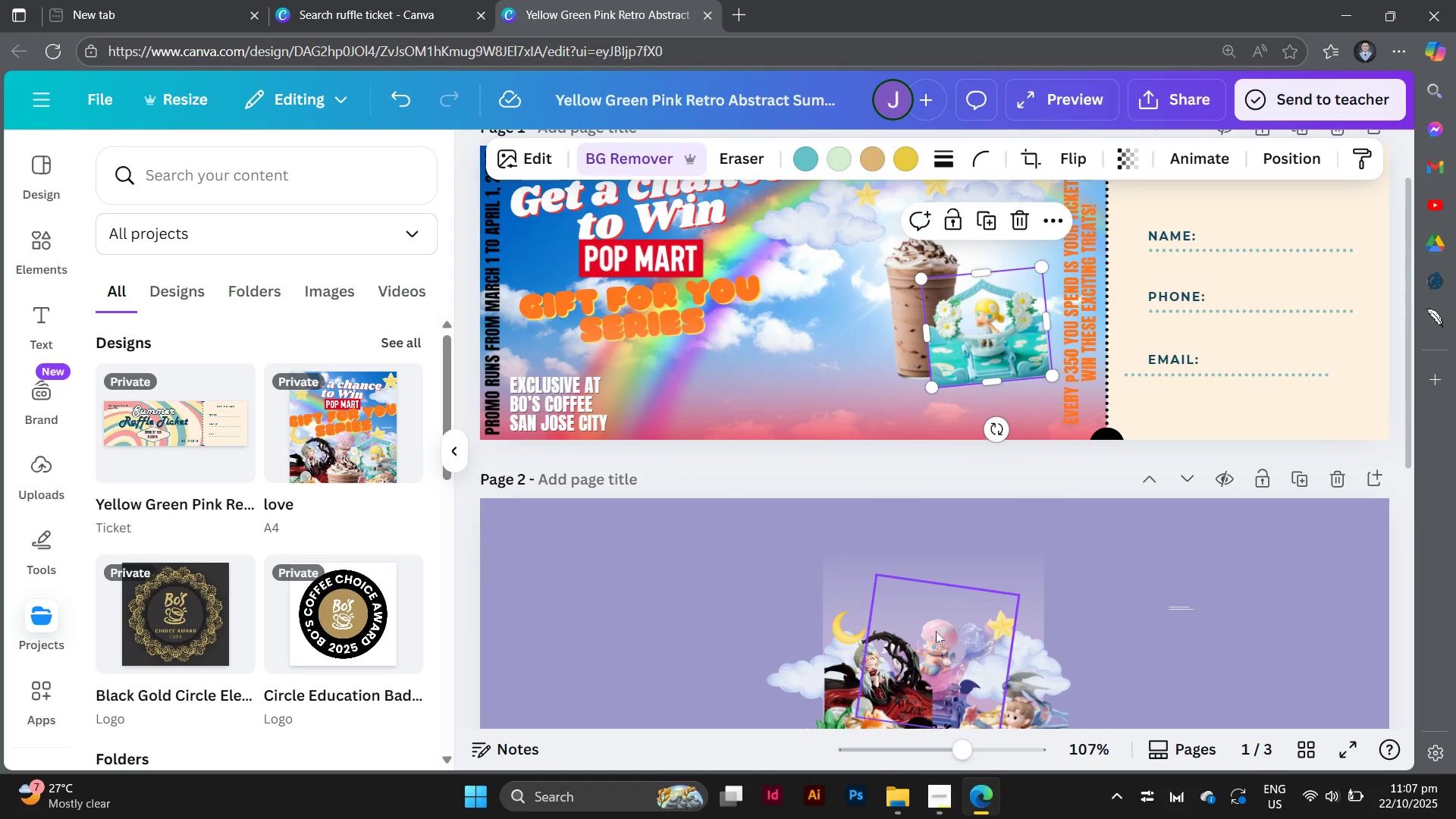 
wait(5.47)
 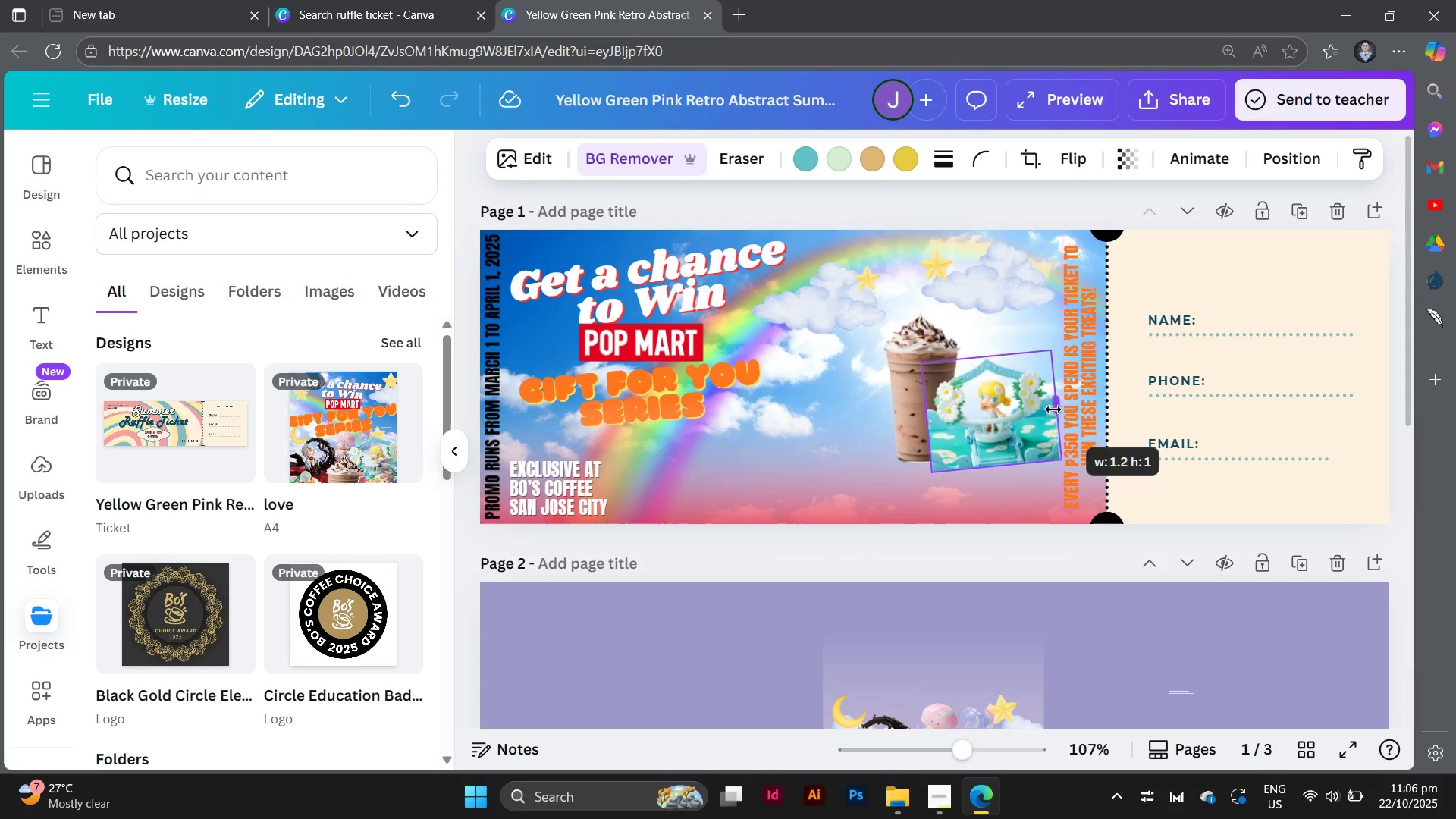 
left_click_drag(start_coordinate=[943, 648], to_coordinate=[960, 466])
 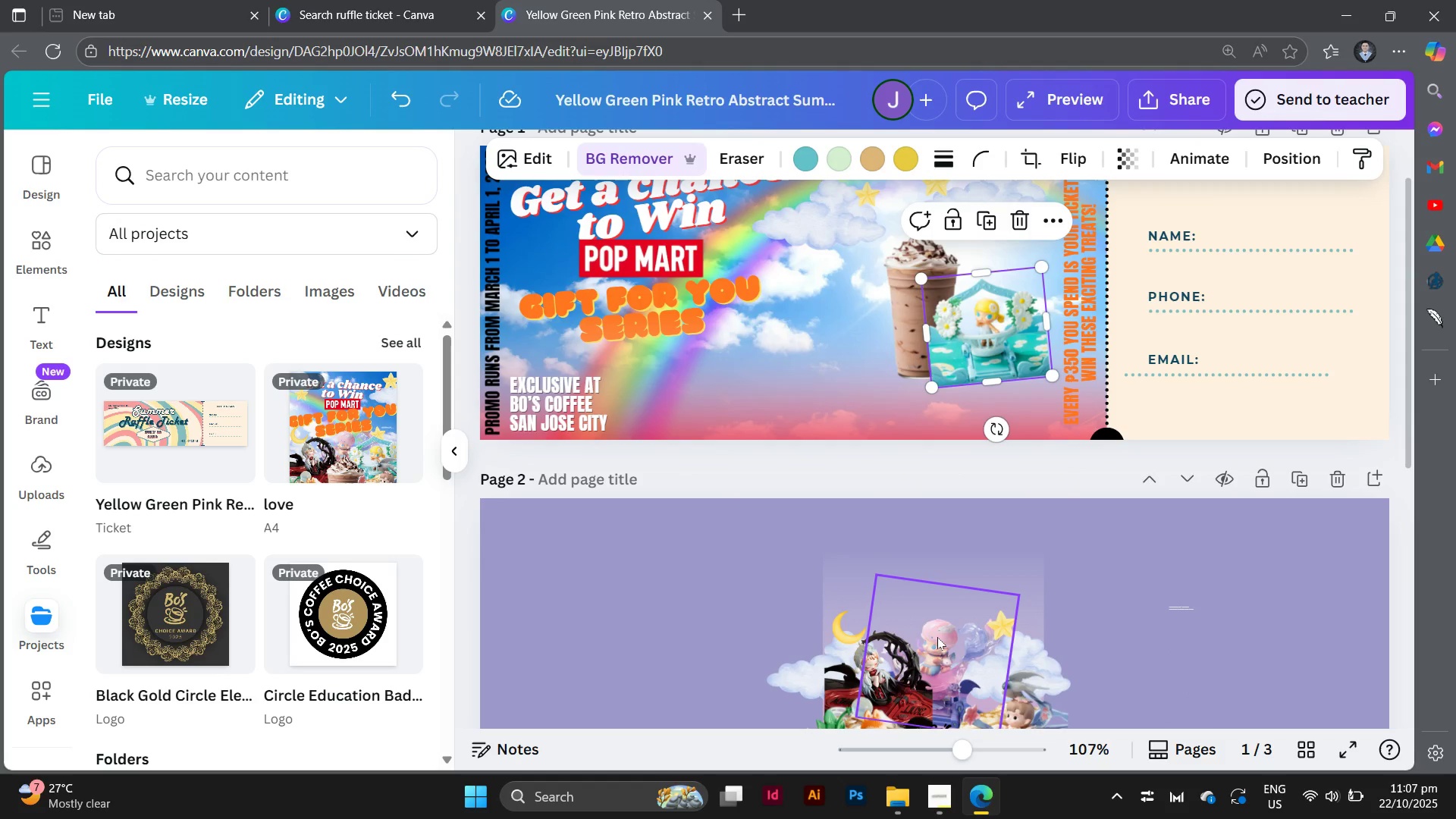 
left_click([937, 637])
 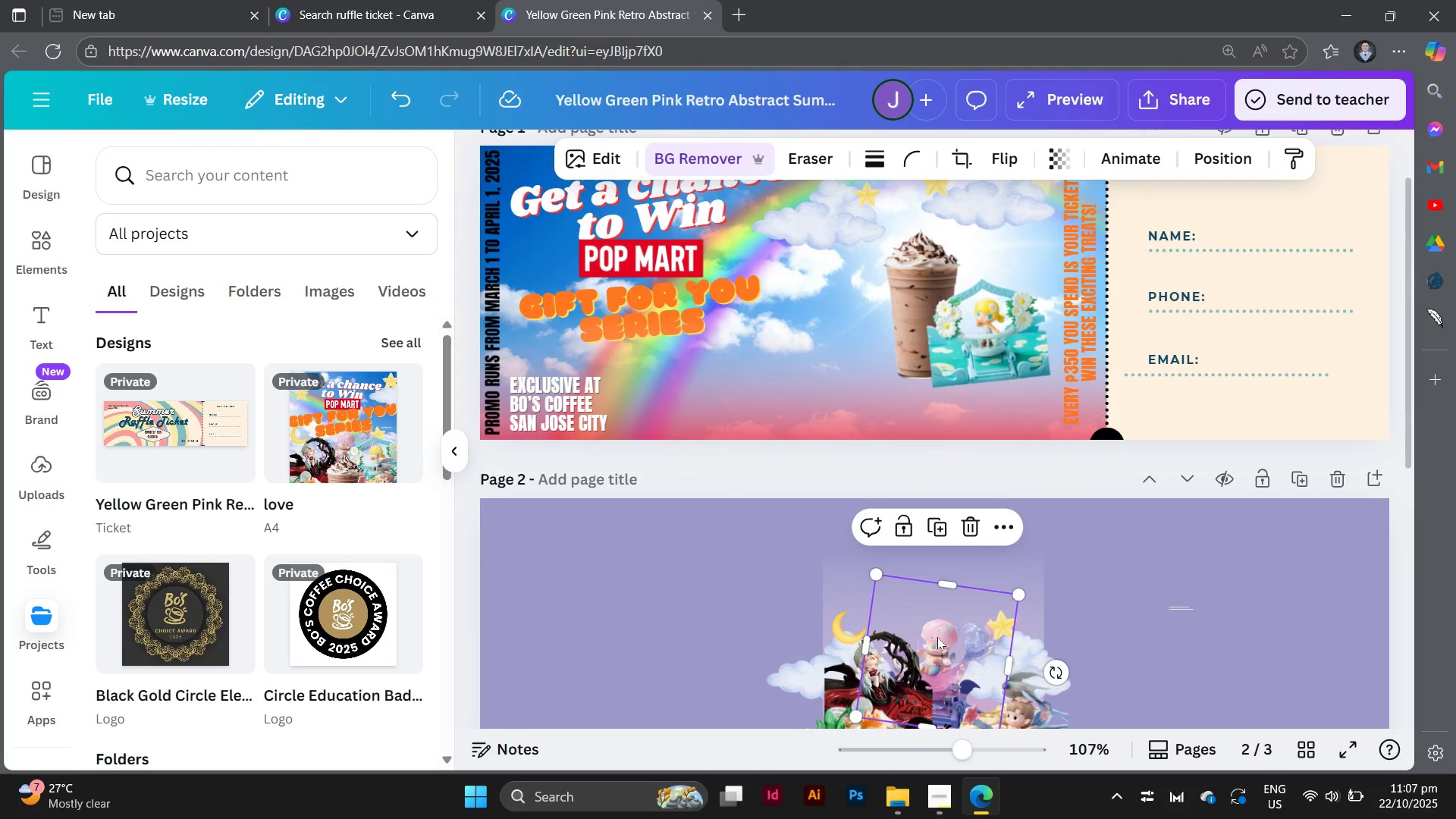 
left_click_drag(start_coordinate=[937, 637], to_coordinate=[930, 331])
 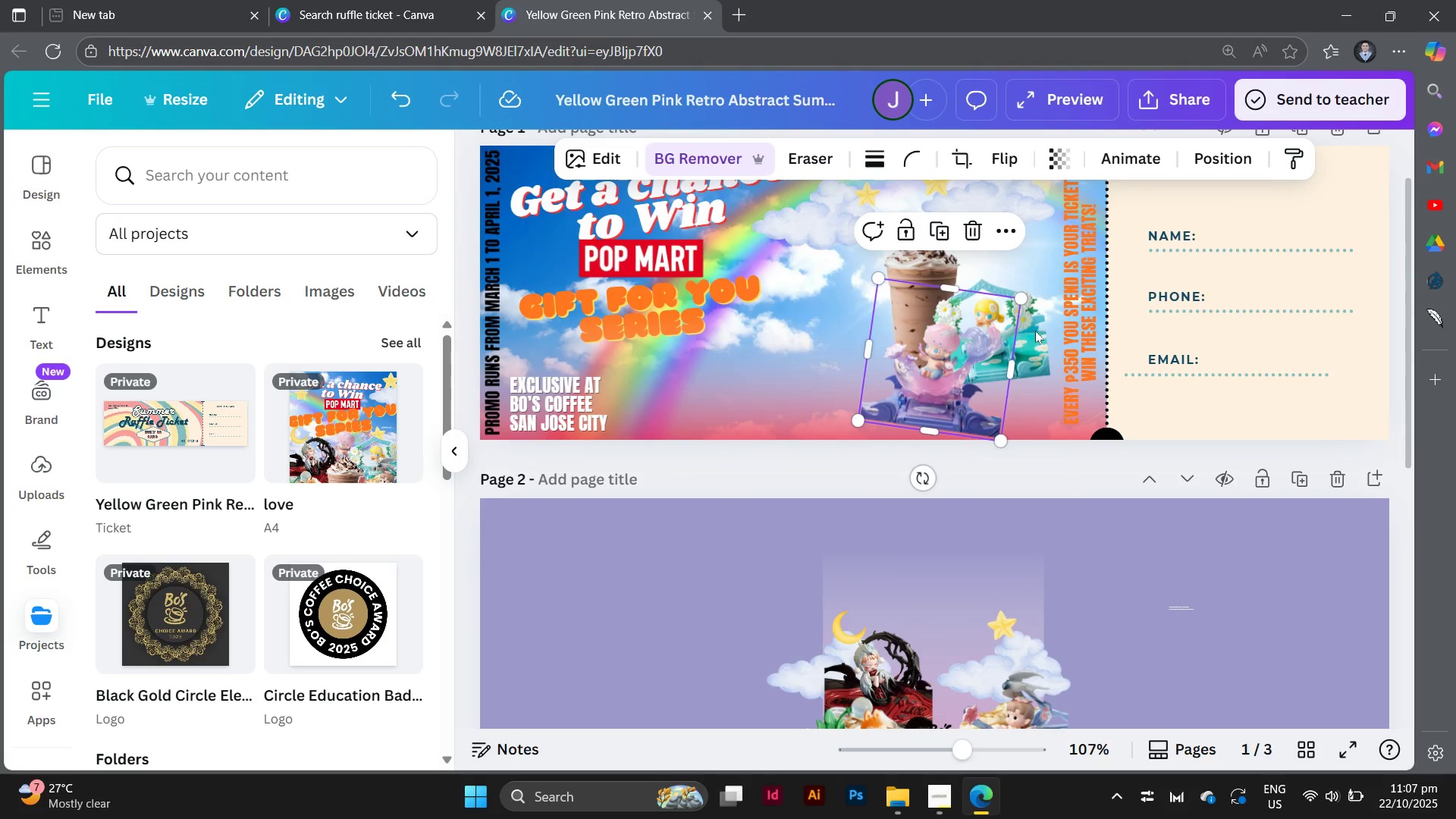 
left_click_drag(start_coordinate=[1034, 332], to_coordinate=[1017, 673])
 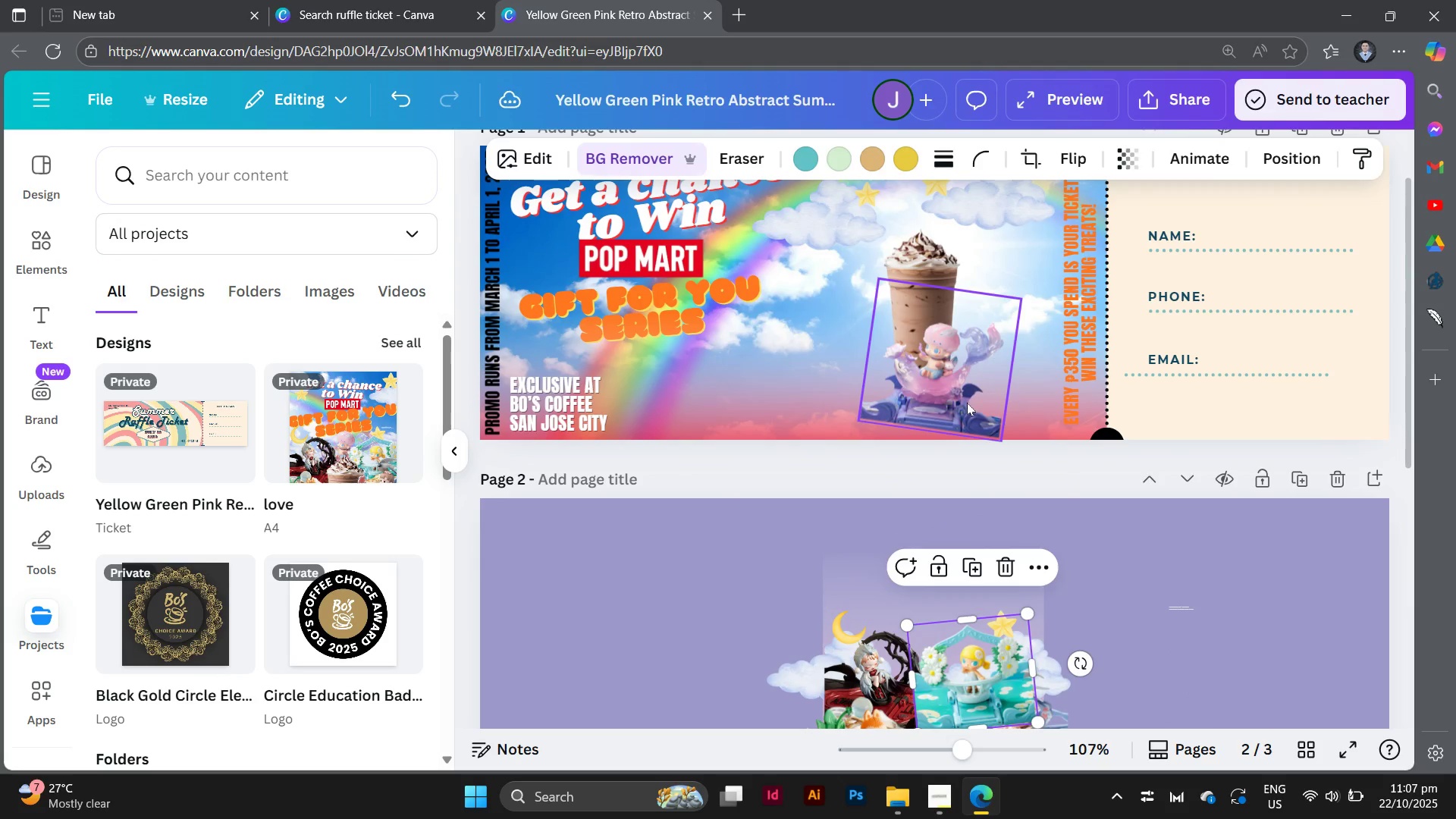 
left_click_drag(start_coordinate=[966, 402], to_coordinate=[952, 370])
 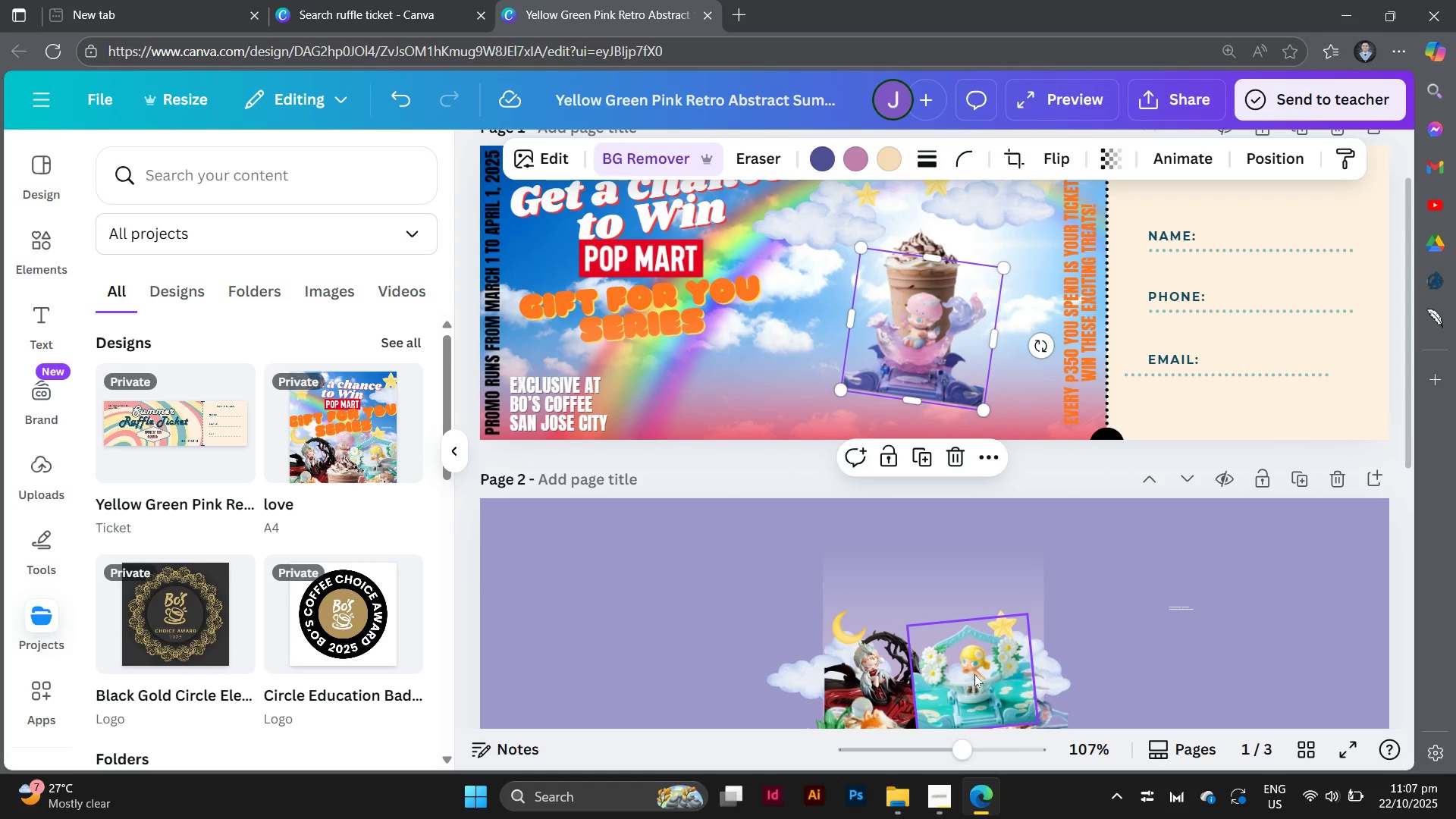 
left_click_drag(start_coordinate=[977, 673], to_coordinate=[1002, 364])
 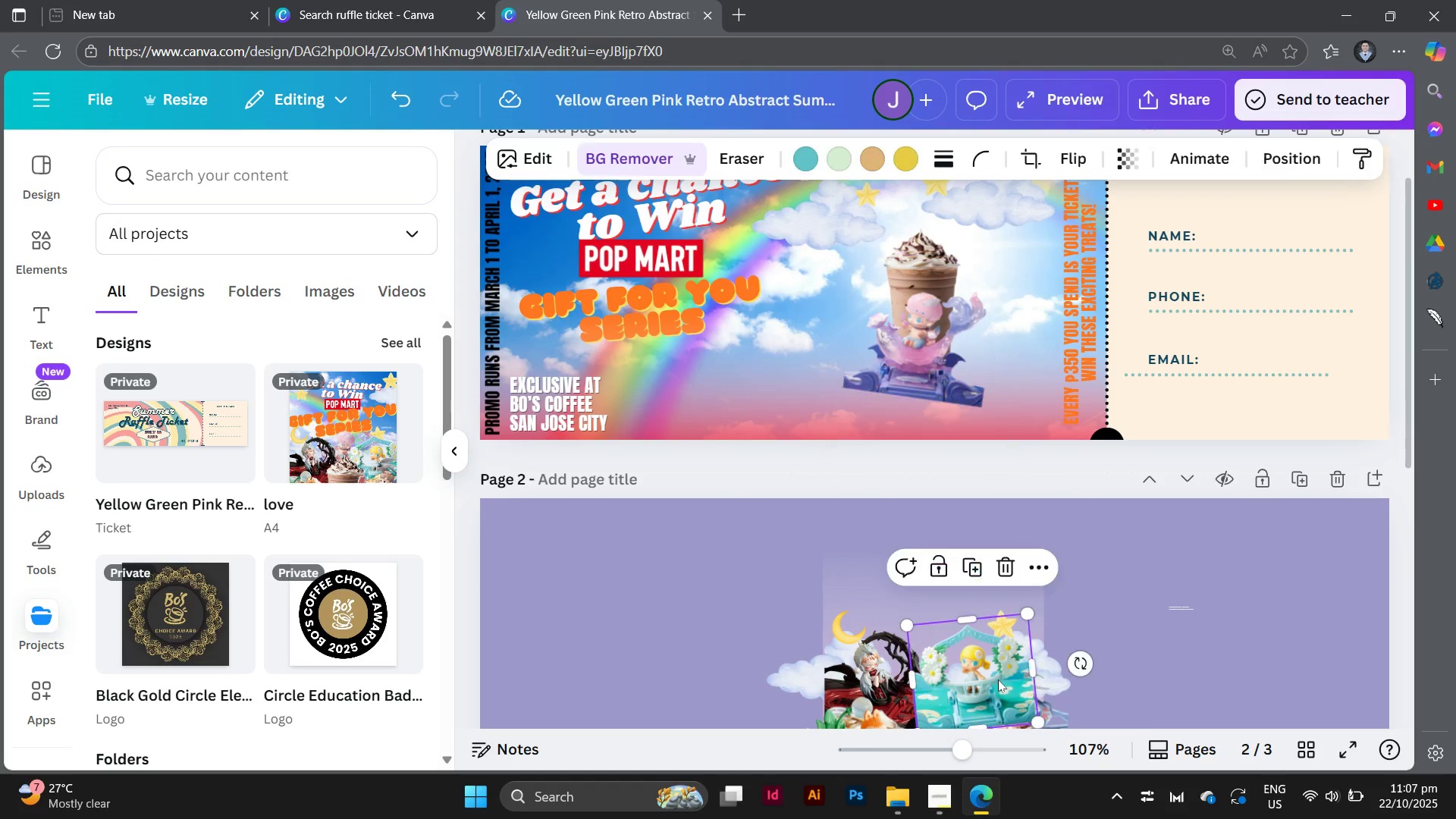 
left_click([998, 679])
 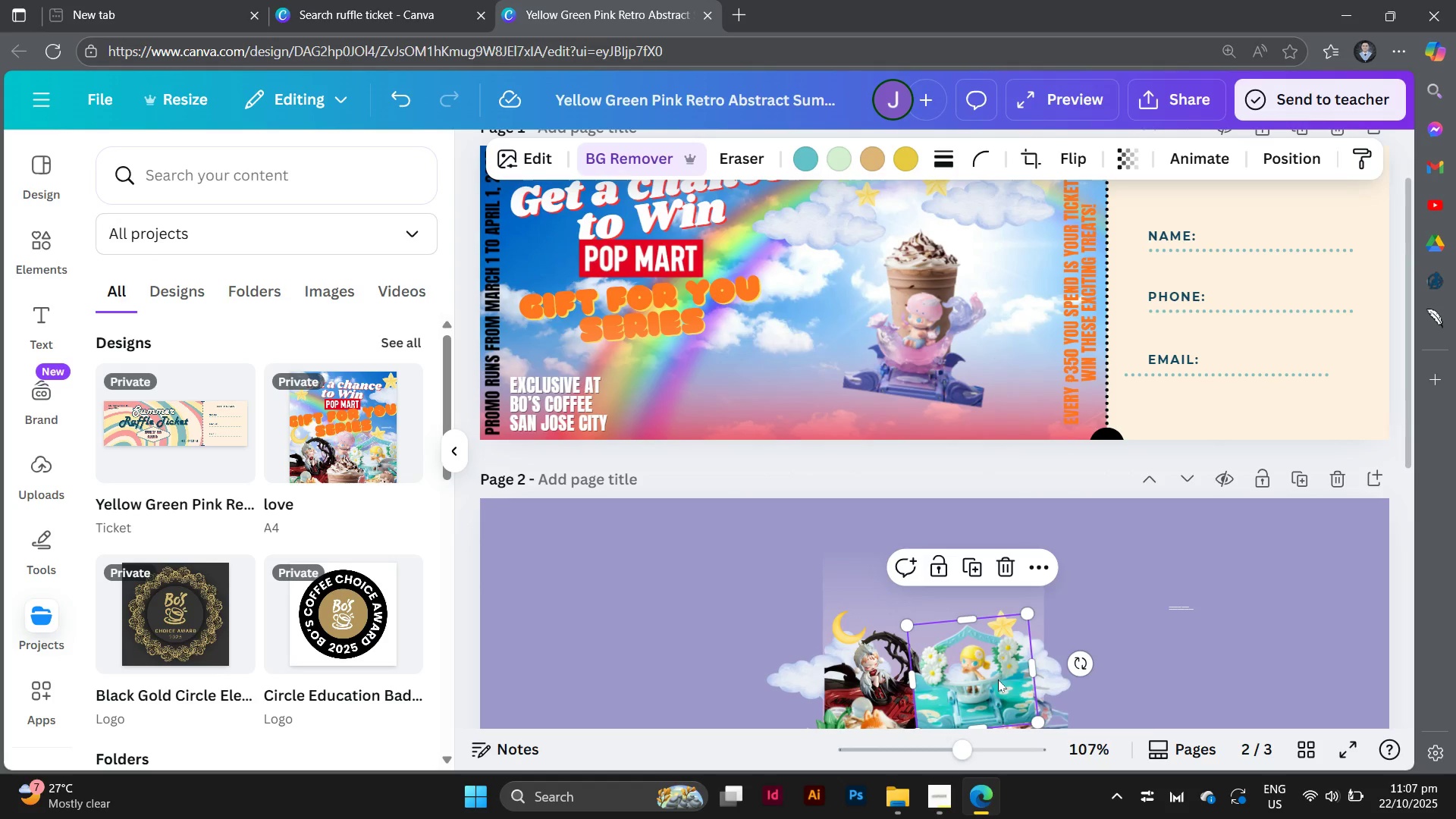 
left_click_drag(start_coordinate=[998, 679], to_coordinate=[1001, 390])
 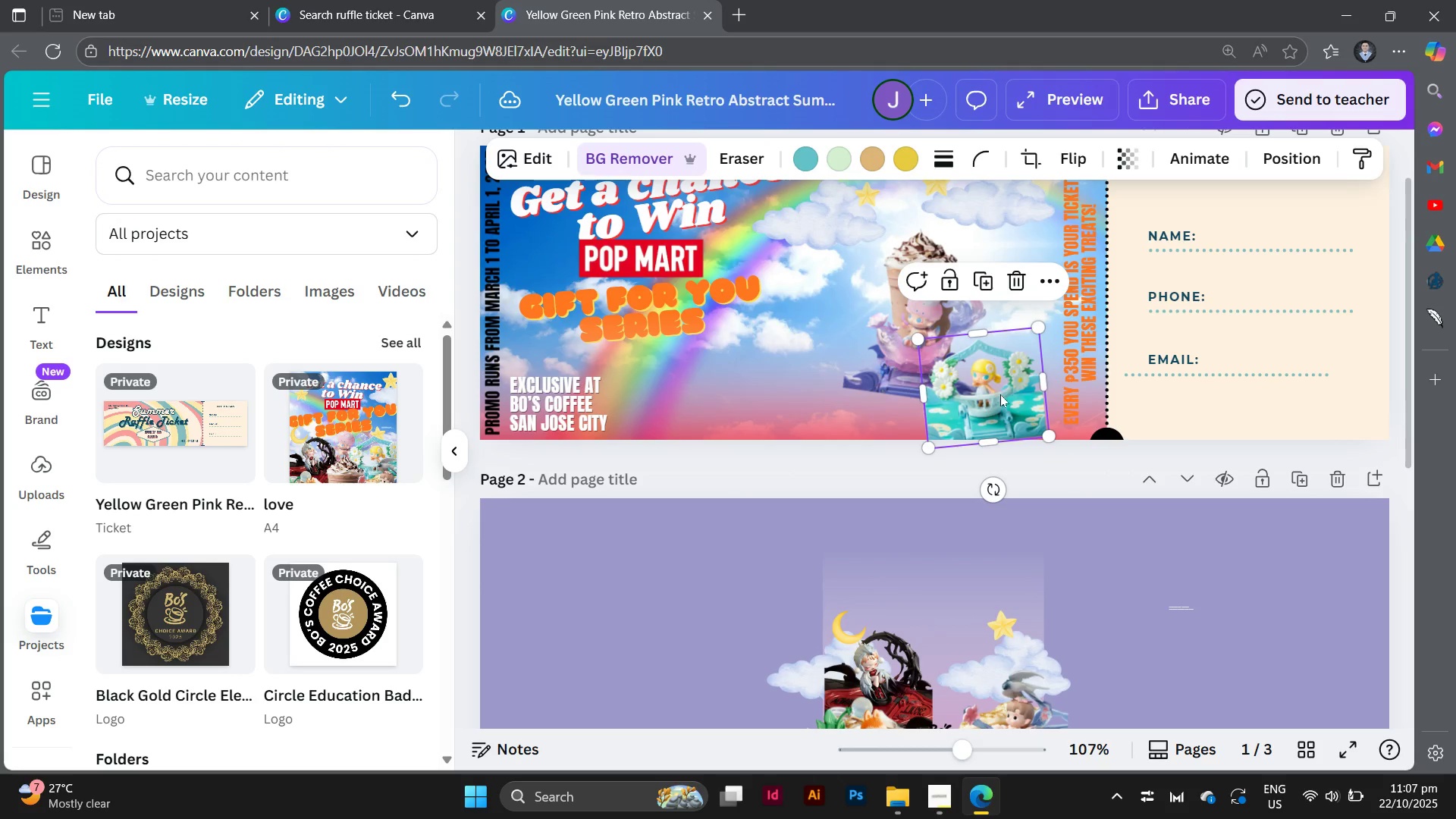 
left_click_drag(start_coordinate=[1000, 396], to_coordinate=[999, 378])
 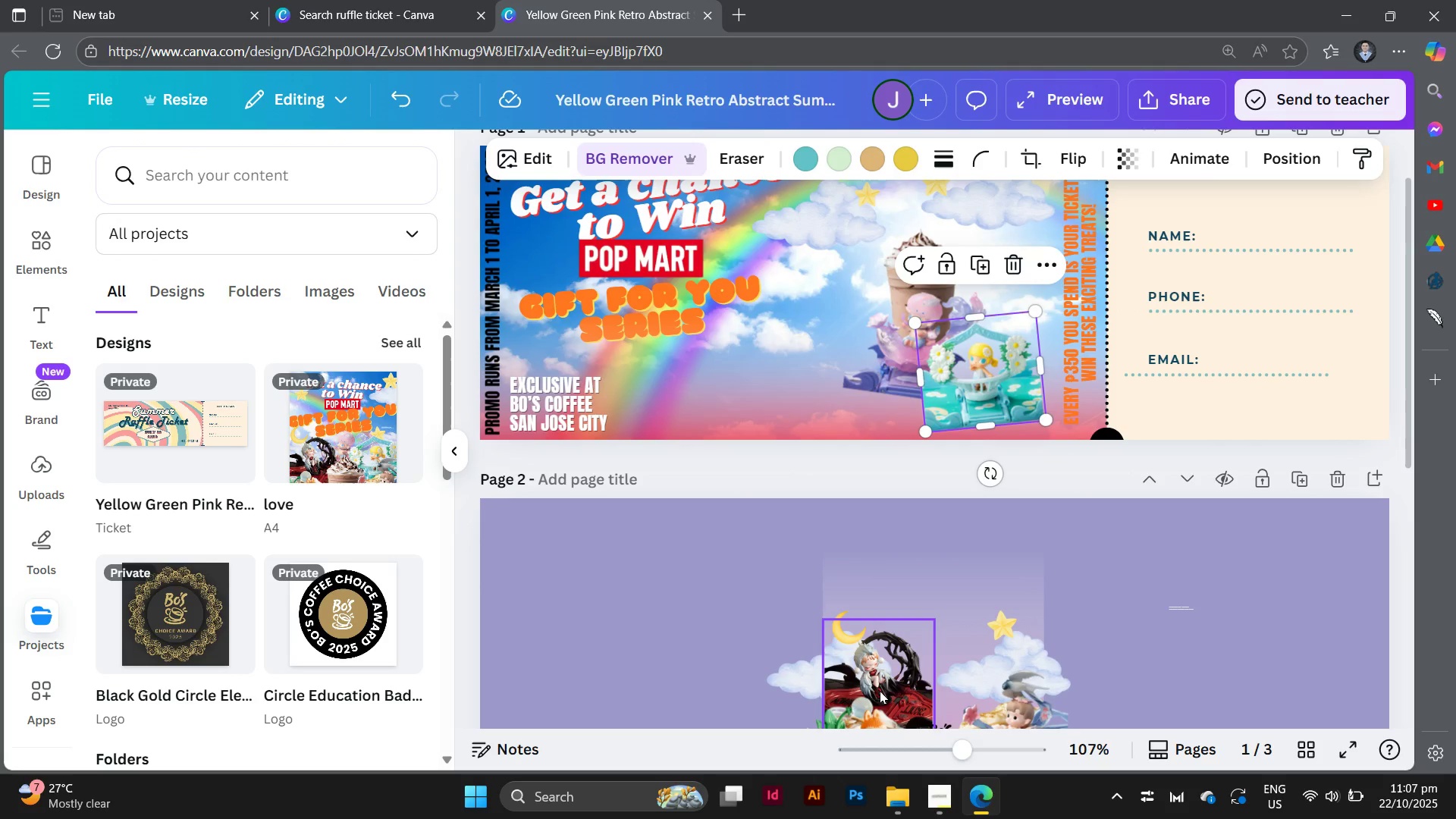 
left_click([880, 691])
 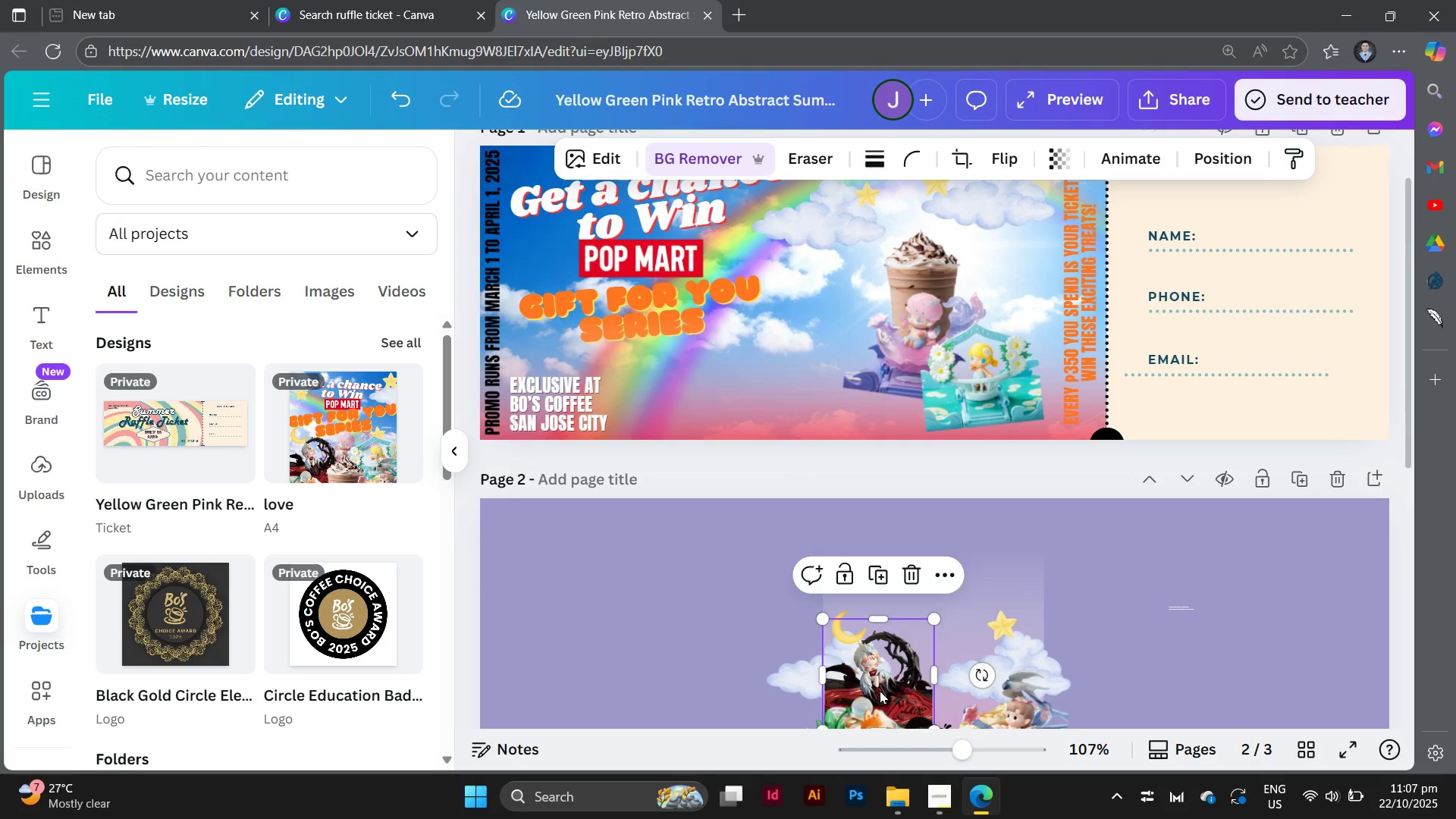 
left_click_drag(start_coordinate=[880, 691], to_coordinate=[852, 382])
 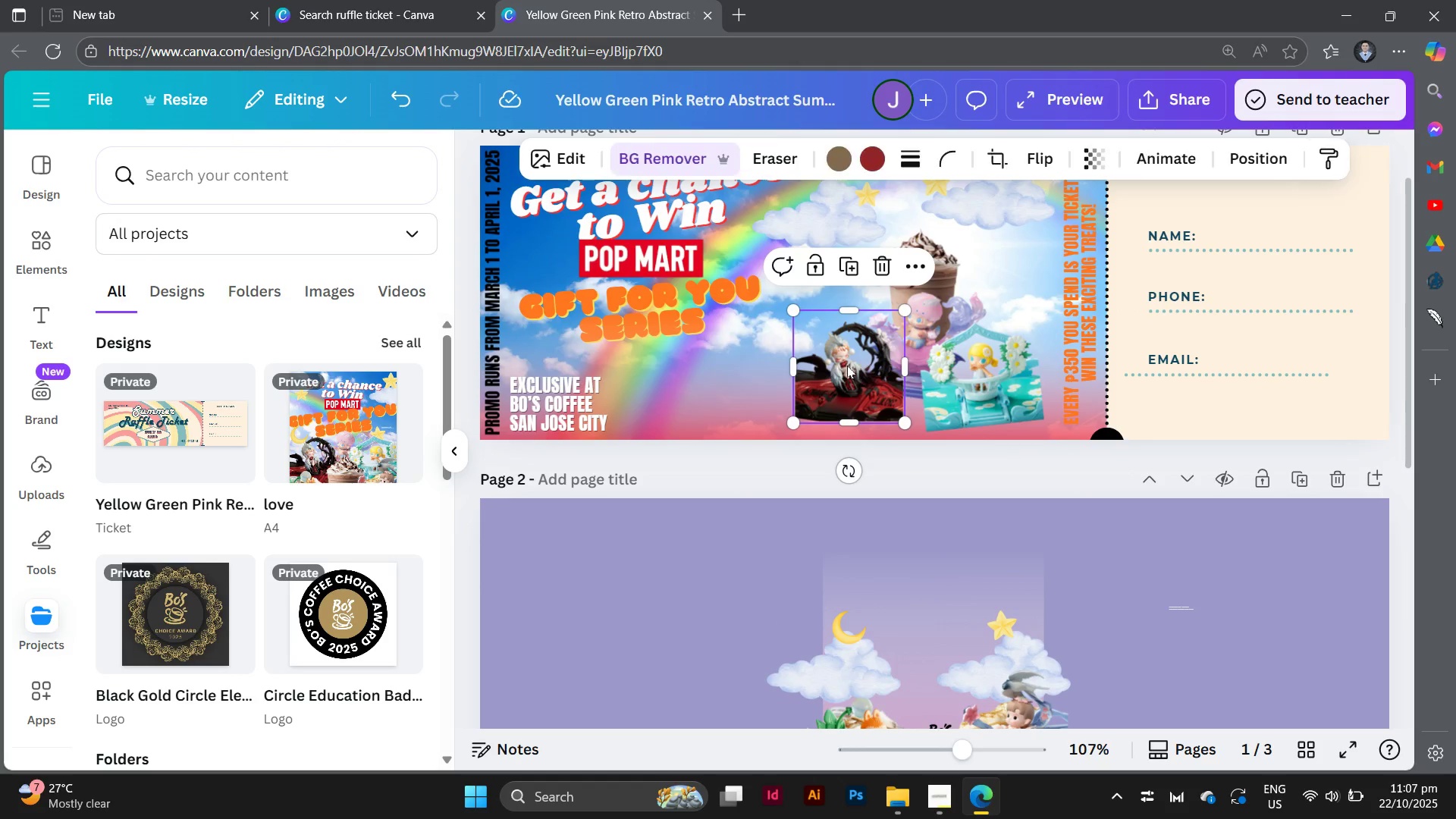 
left_click_drag(start_coordinate=[847, 366], to_coordinate=[842, 336])
 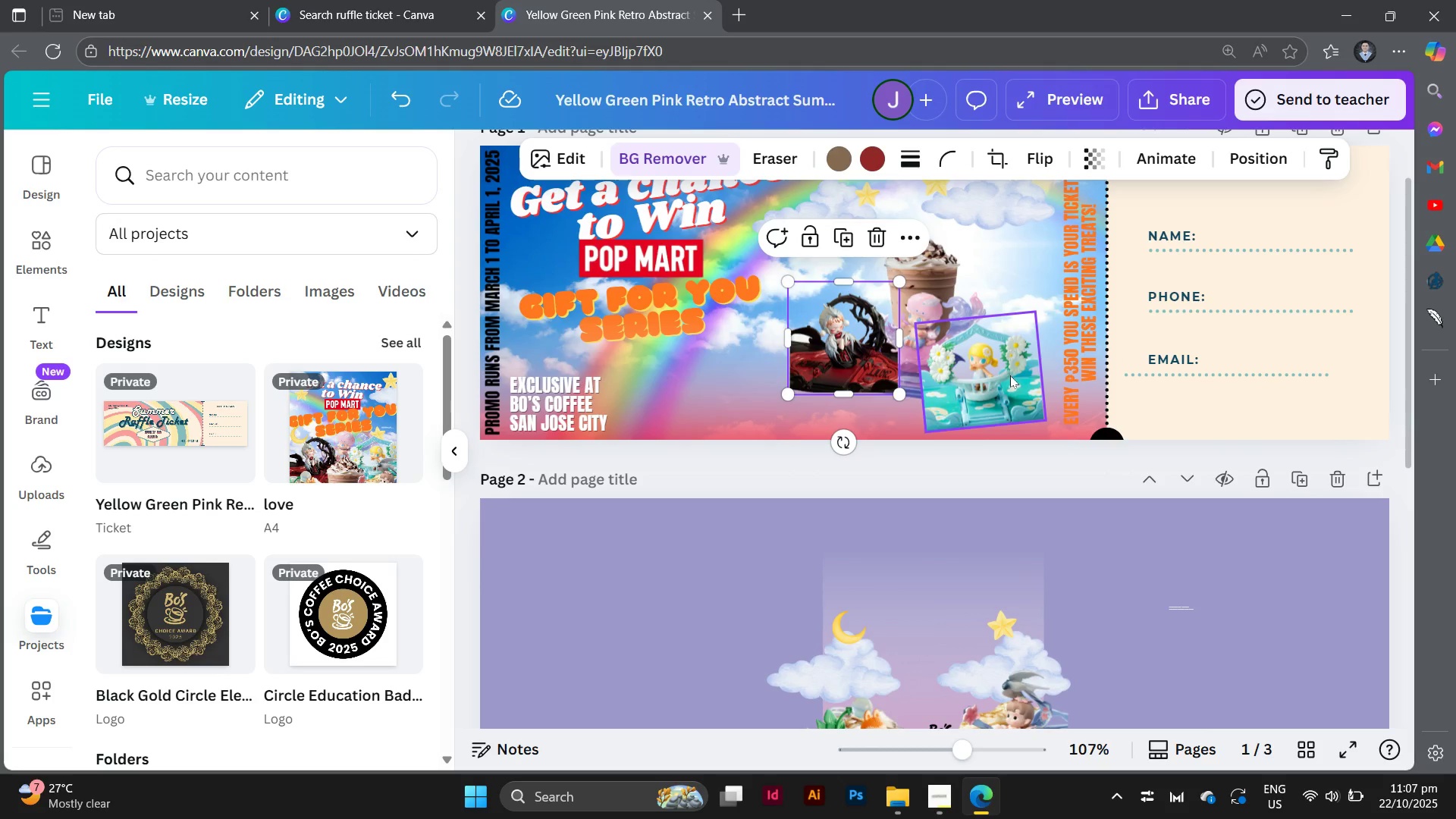 
left_click_drag(start_coordinate=[1010, 375], to_coordinate=[1024, 365])
 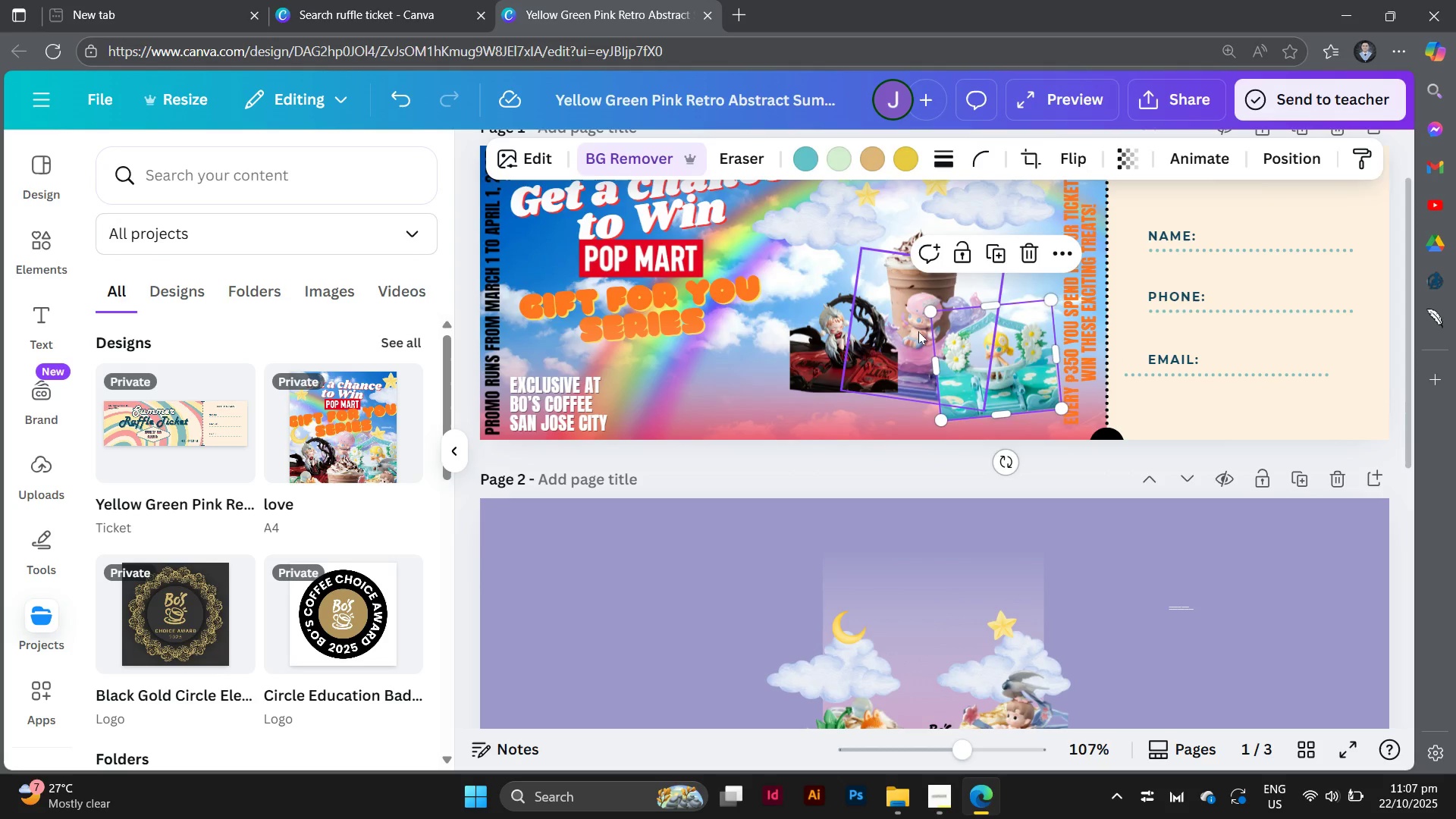 
left_click_drag(start_coordinate=[918, 331], to_coordinate=[918, 315])
 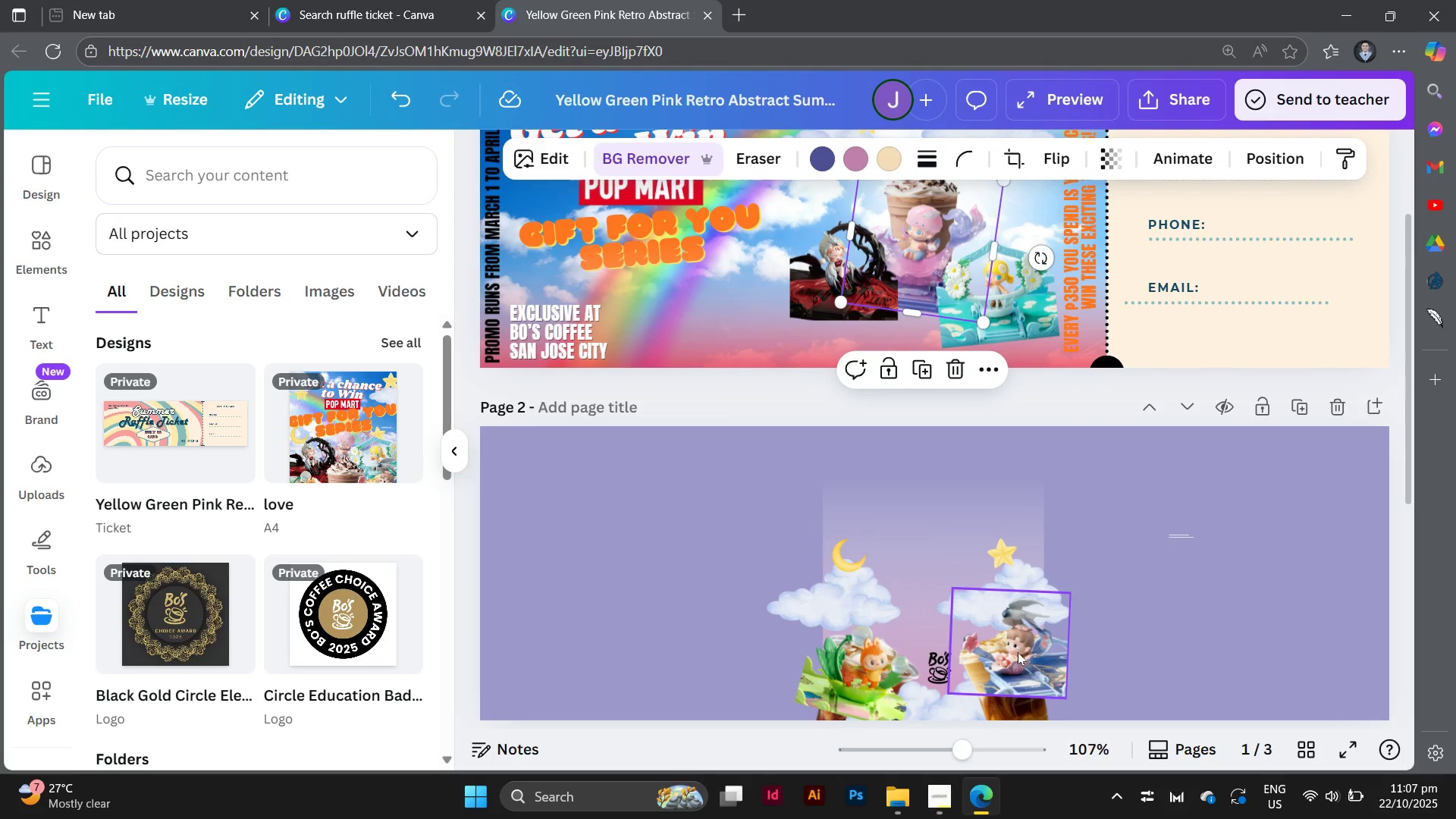 
left_click([1018, 652])
 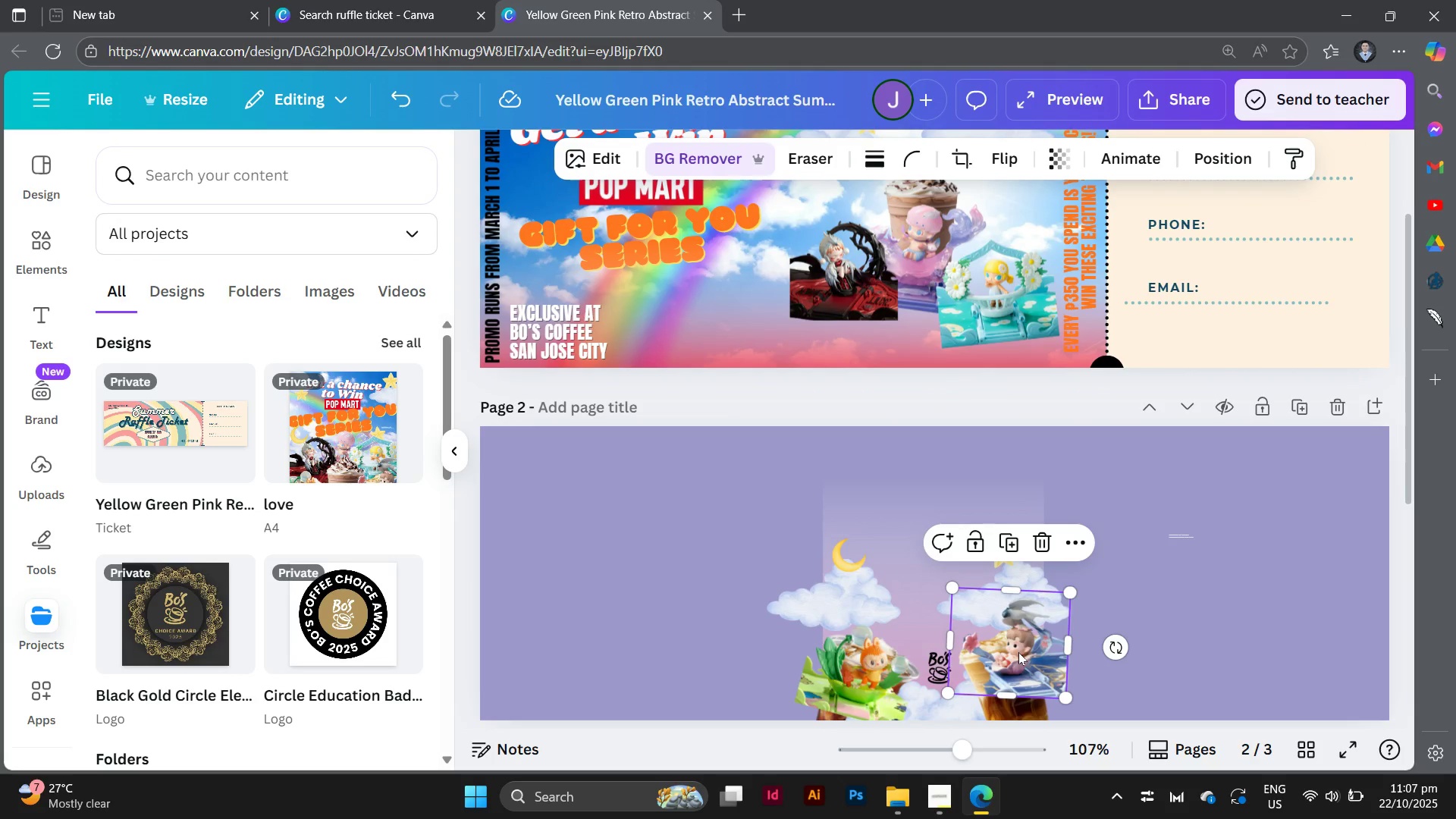 
left_click_drag(start_coordinate=[1018, 652], to_coordinate=[1018, 340])
 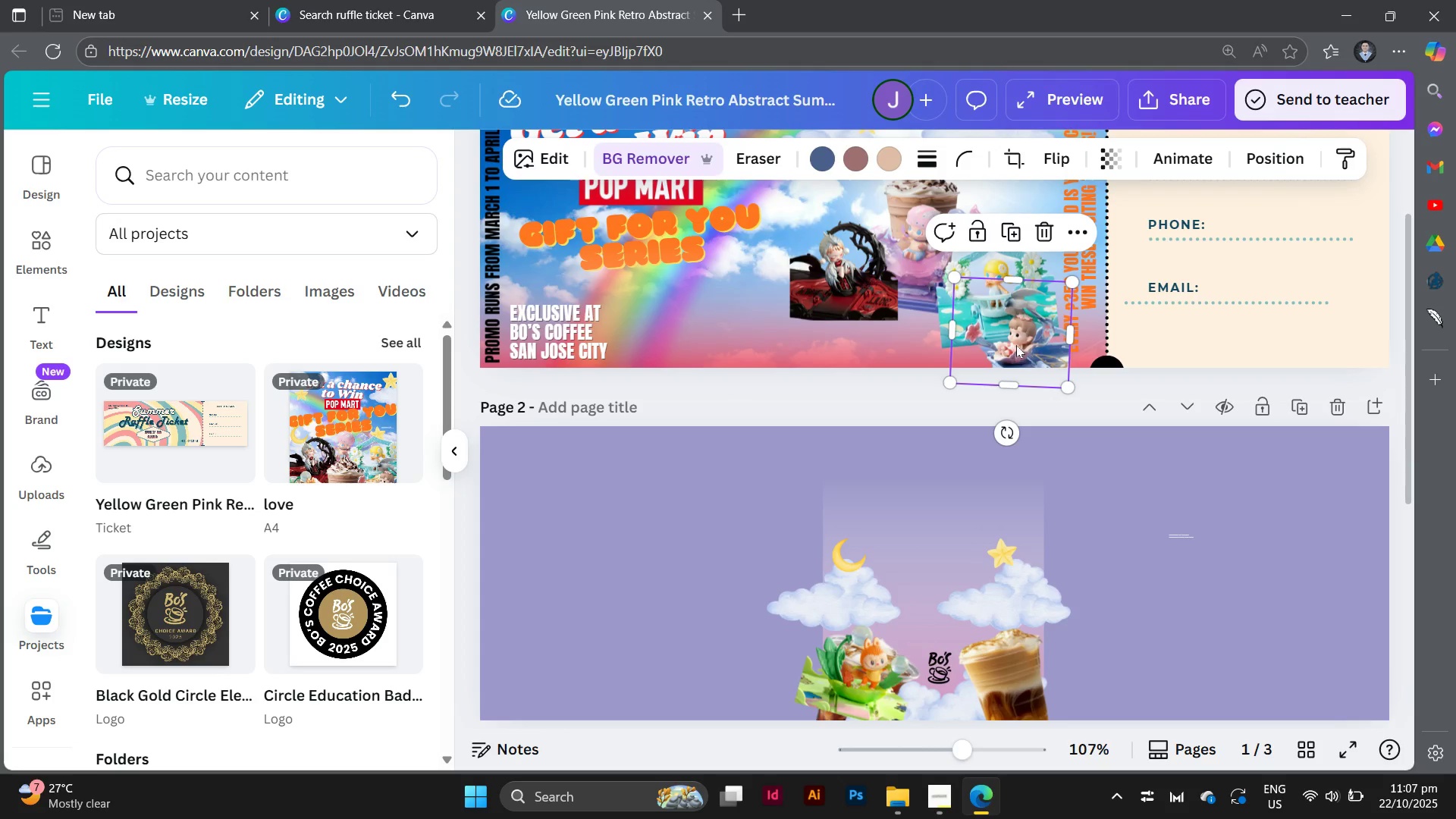 
left_click_drag(start_coordinate=[1028, 344], to_coordinate=[1018, 339])
 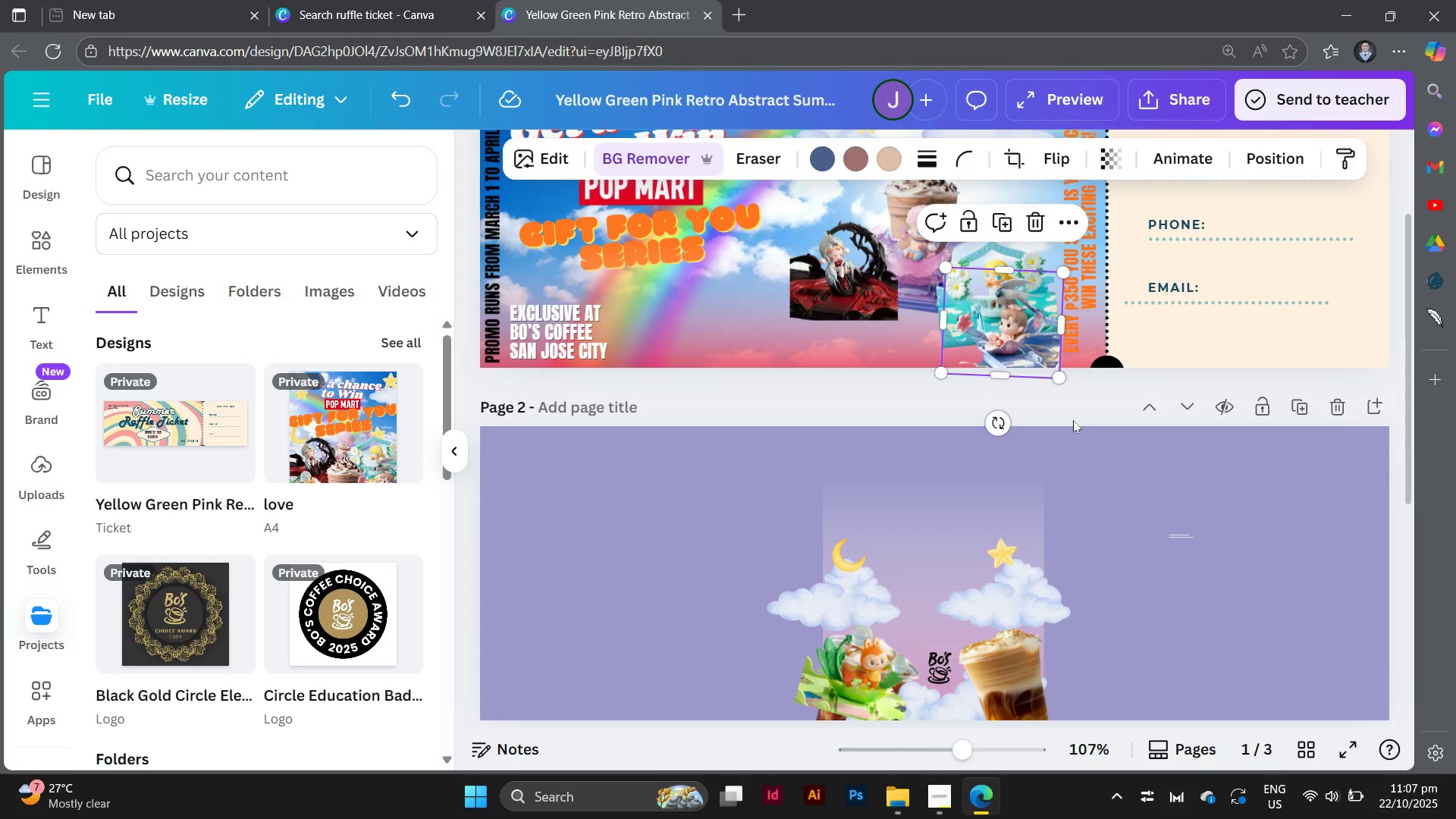 
left_click([1073, 420])
 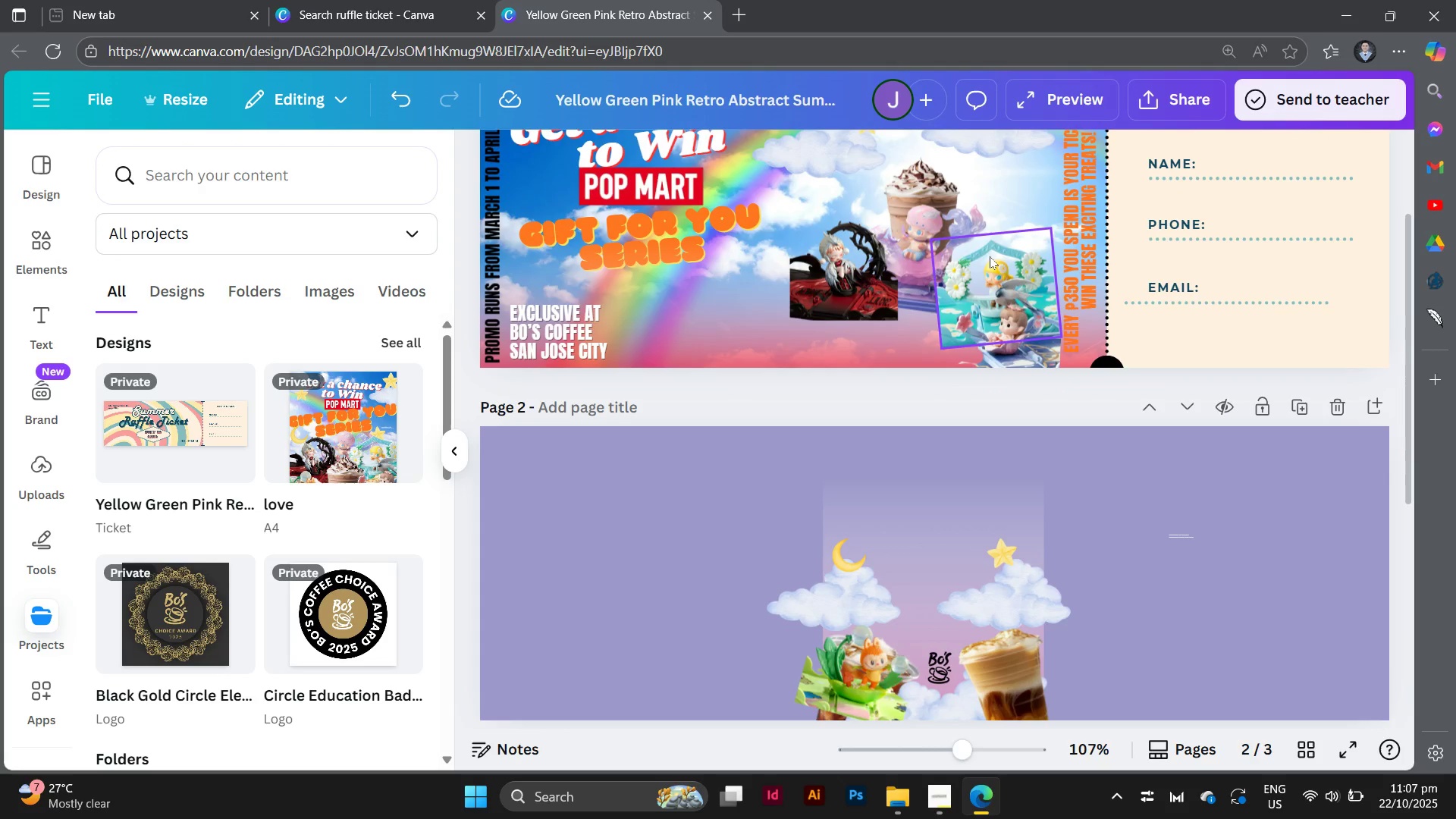 
left_click_drag(start_coordinate=[990, 258], to_coordinate=[990, 249])
 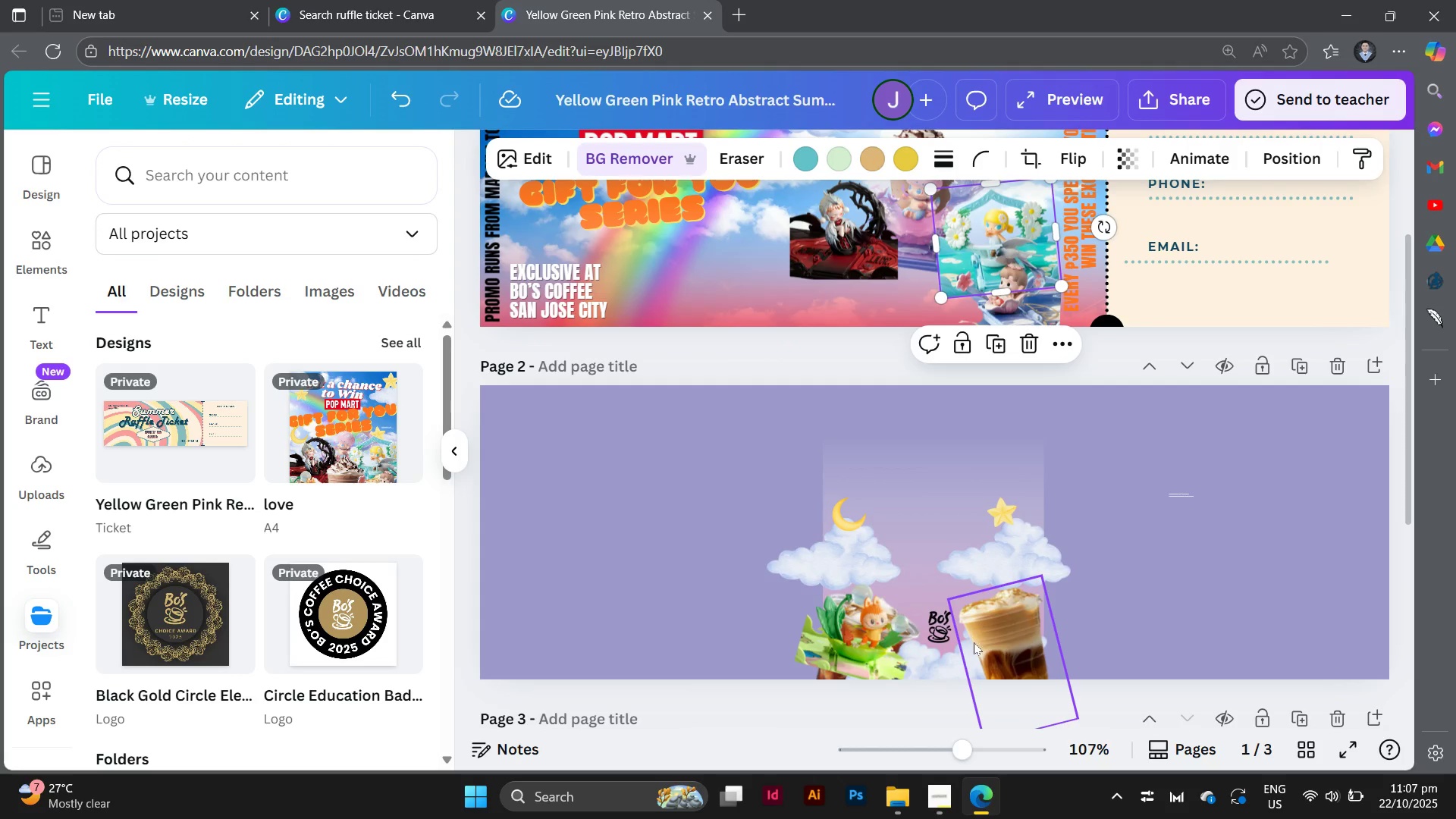 
left_click([977, 642])
 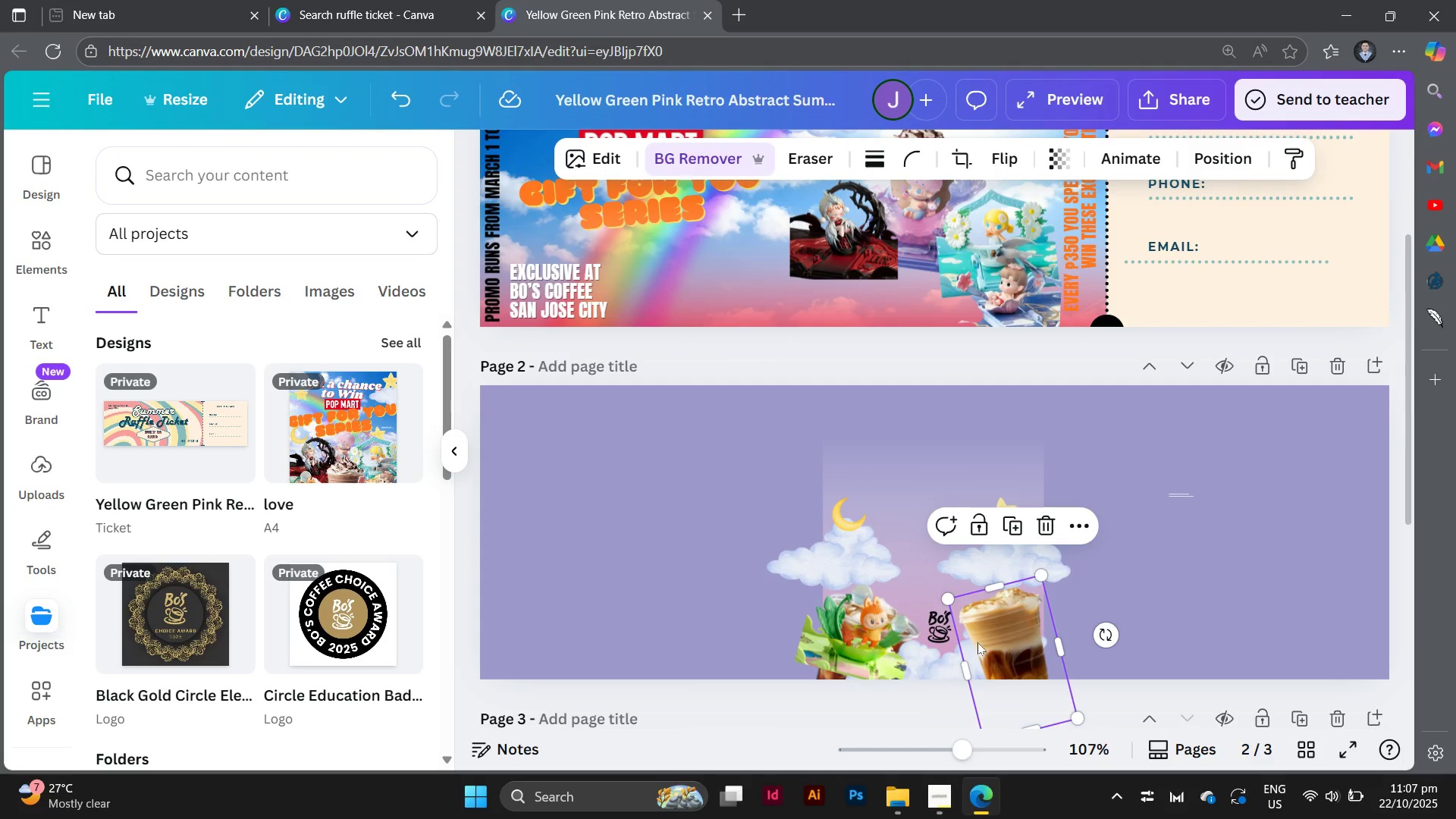 
left_click_drag(start_coordinate=[977, 642], to_coordinate=[915, 274])
 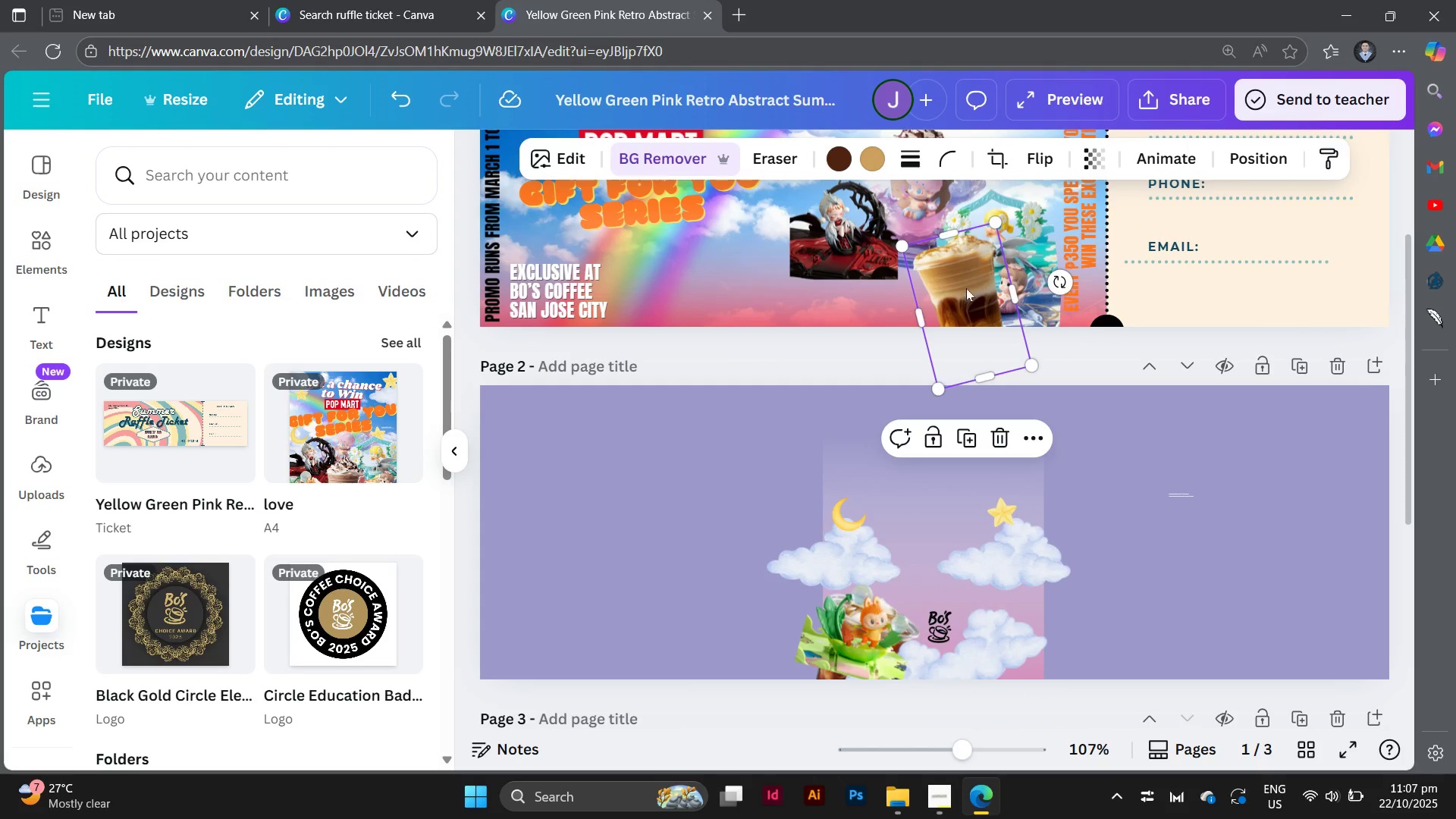 
left_click_drag(start_coordinate=[962, 288], to_coordinate=[936, 295])
 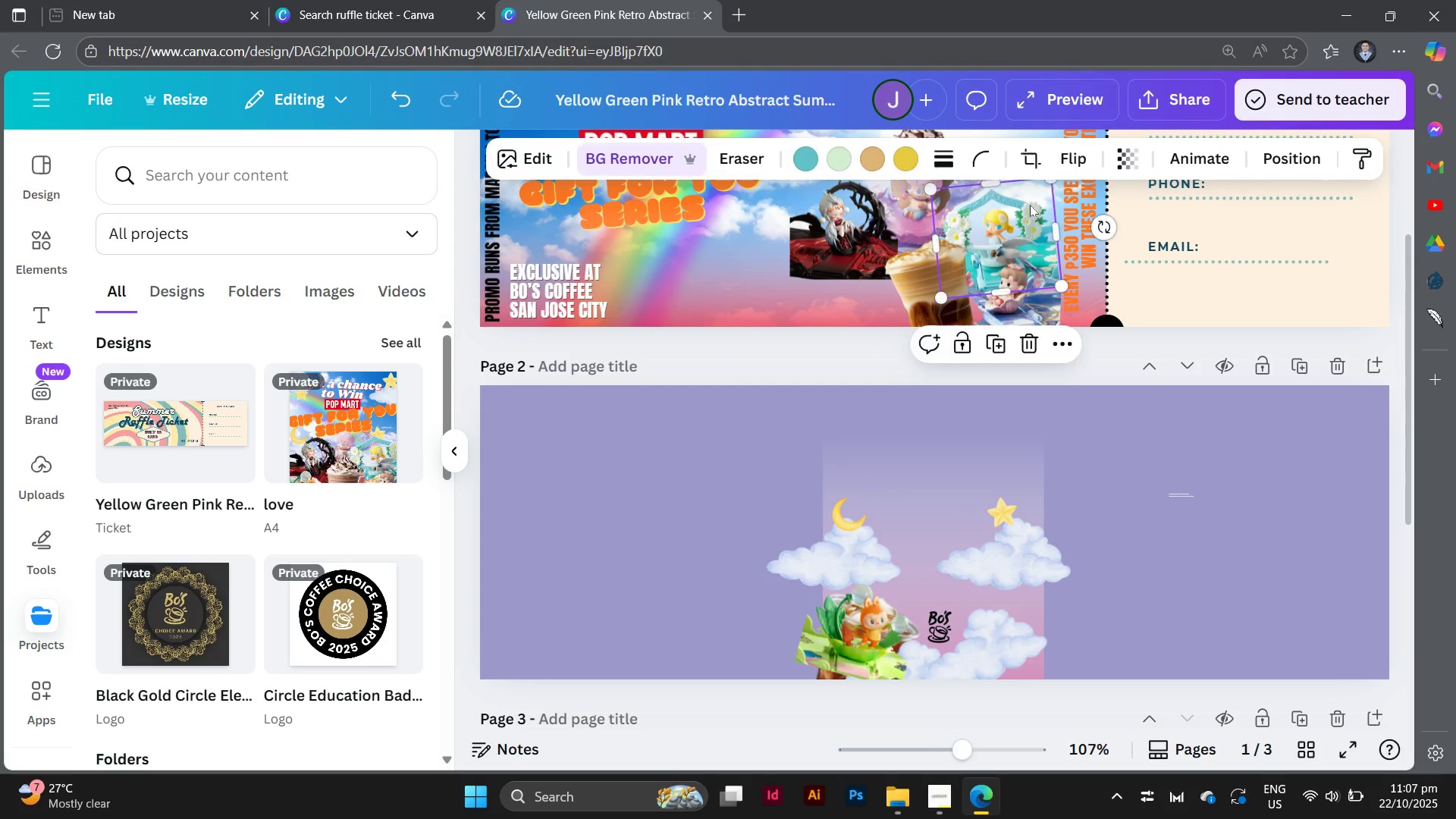 
left_click([1030, 205])
 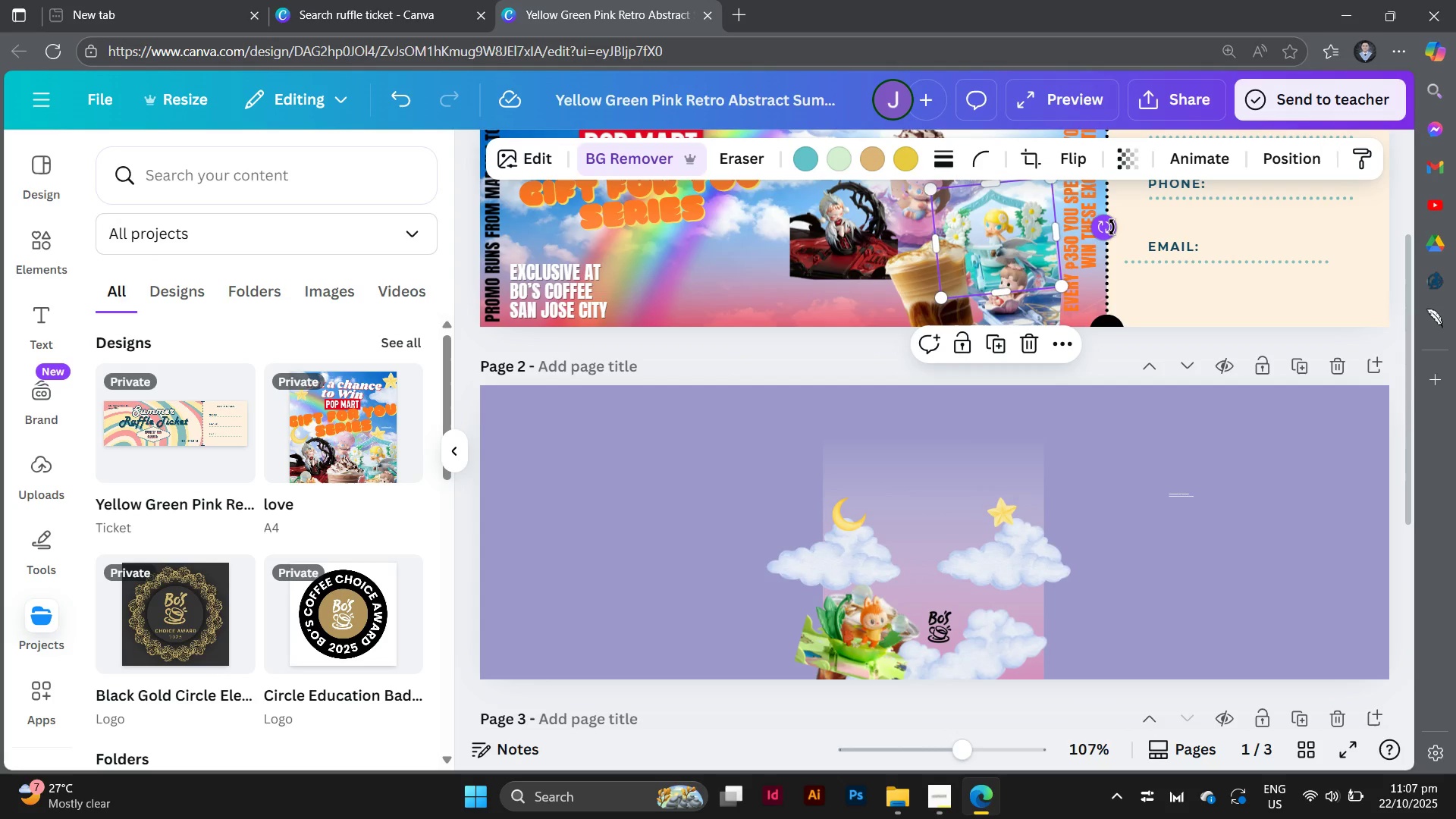 
left_click_drag(start_coordinate=[1112, 228], to_coordinate=[1110, 211])
 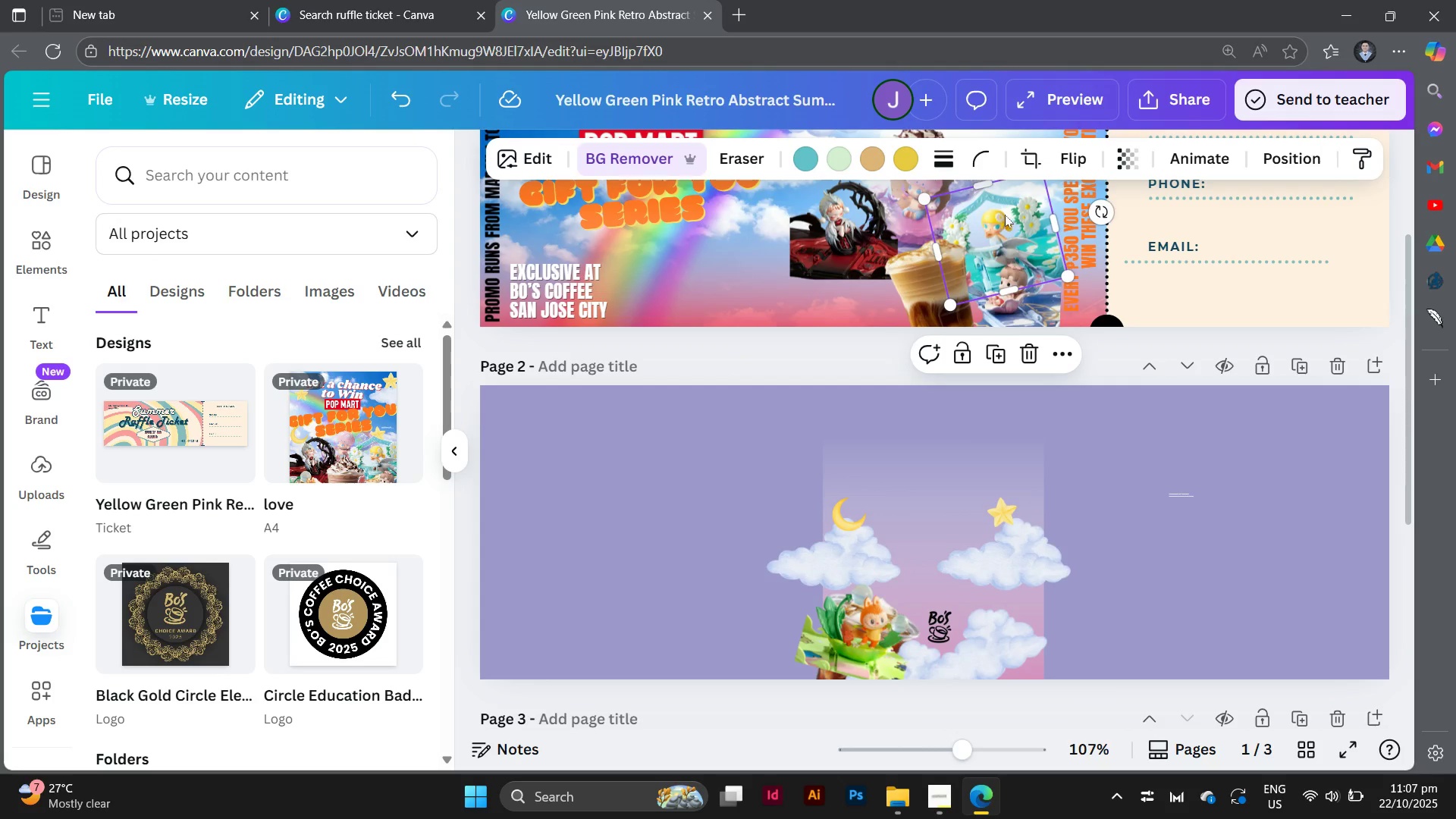 
left_click_drag(start_coordinate=[1005, 215], to_coordinate=[996, 215])
 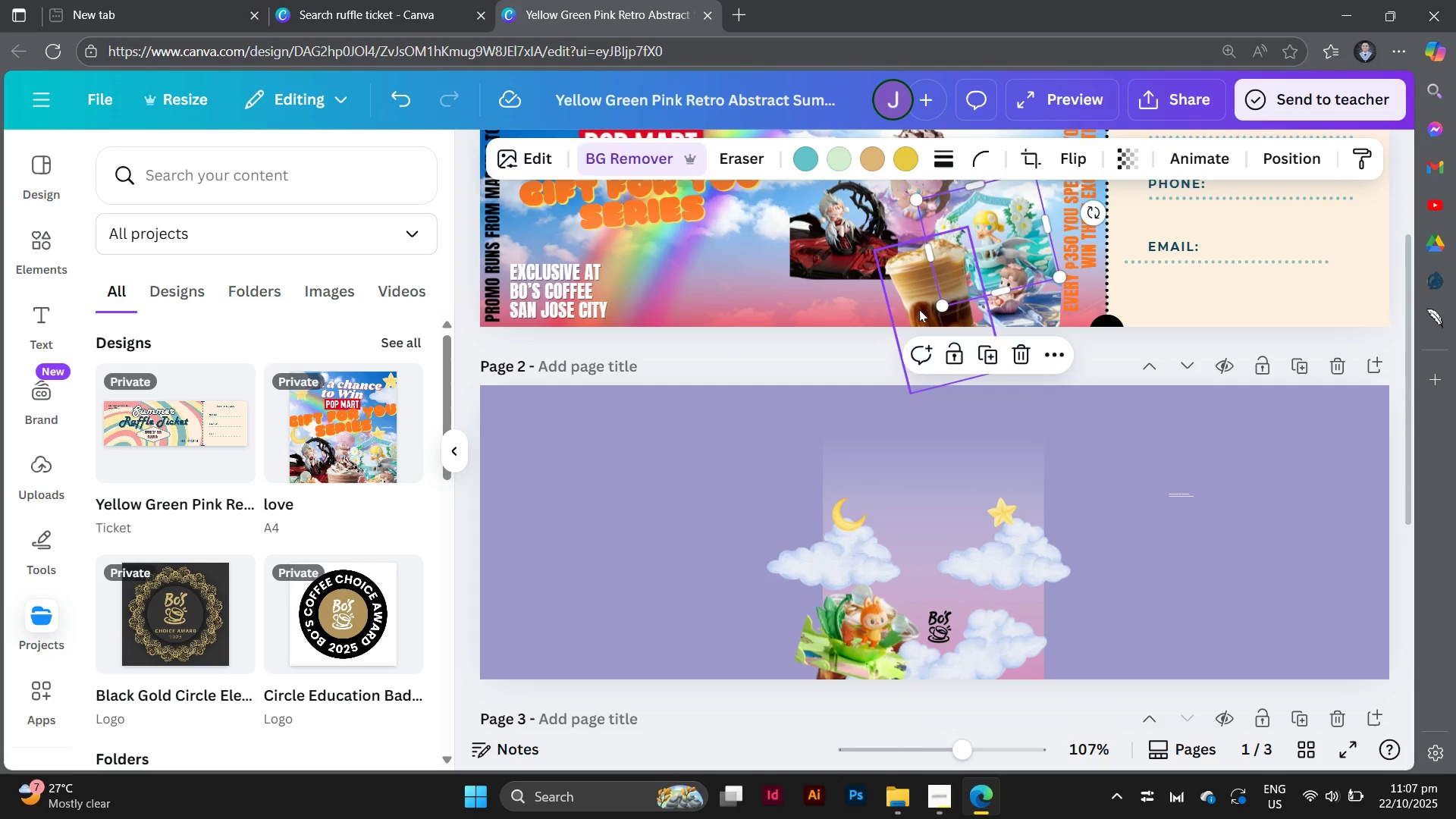 
left_click_drag(start_coordinate=[919, 310], to_coordinate=[927, 318])
 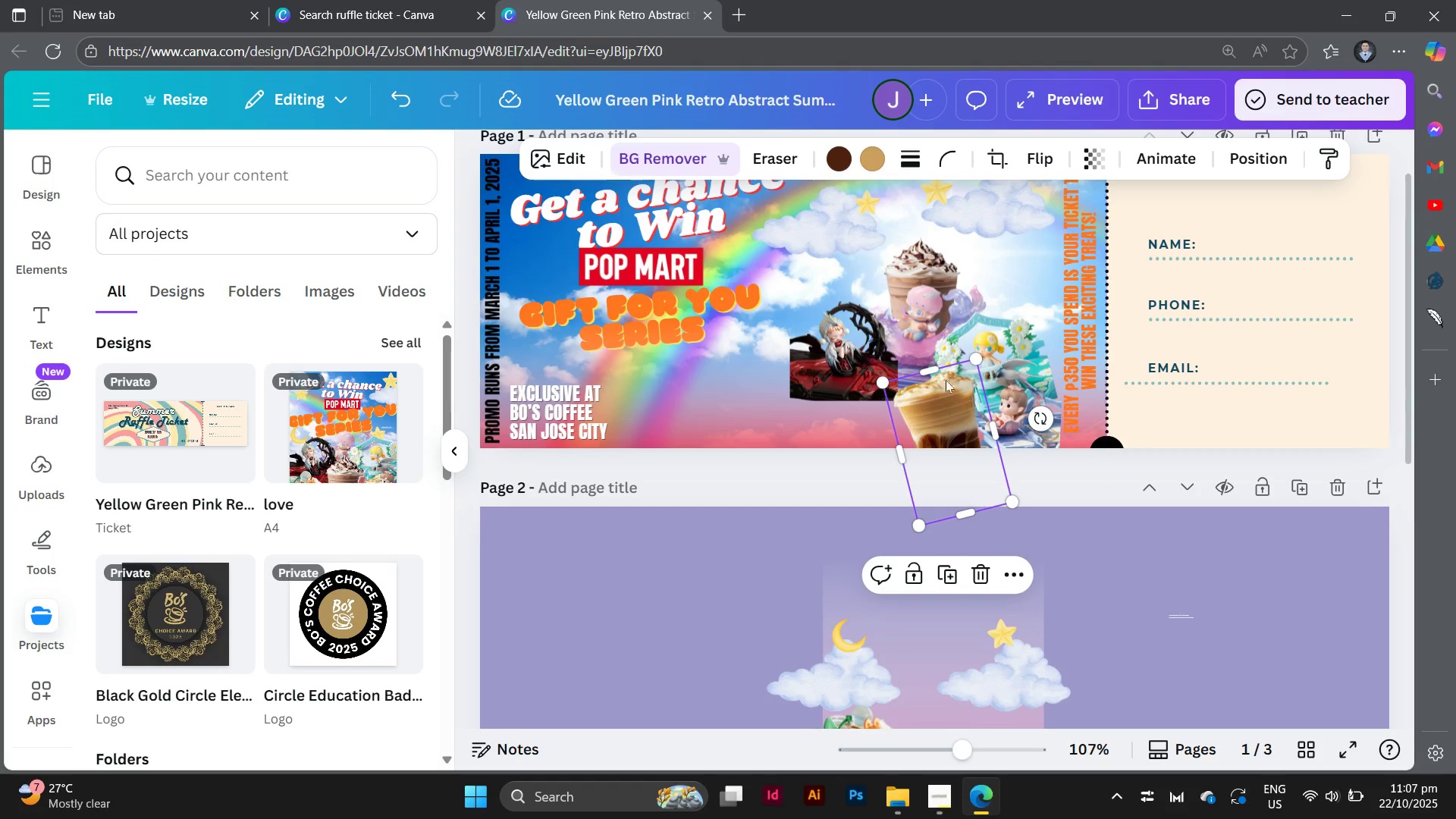 
left_click_drag(start_coordinate=[945, 403], to_coordinate=[940, 400])
 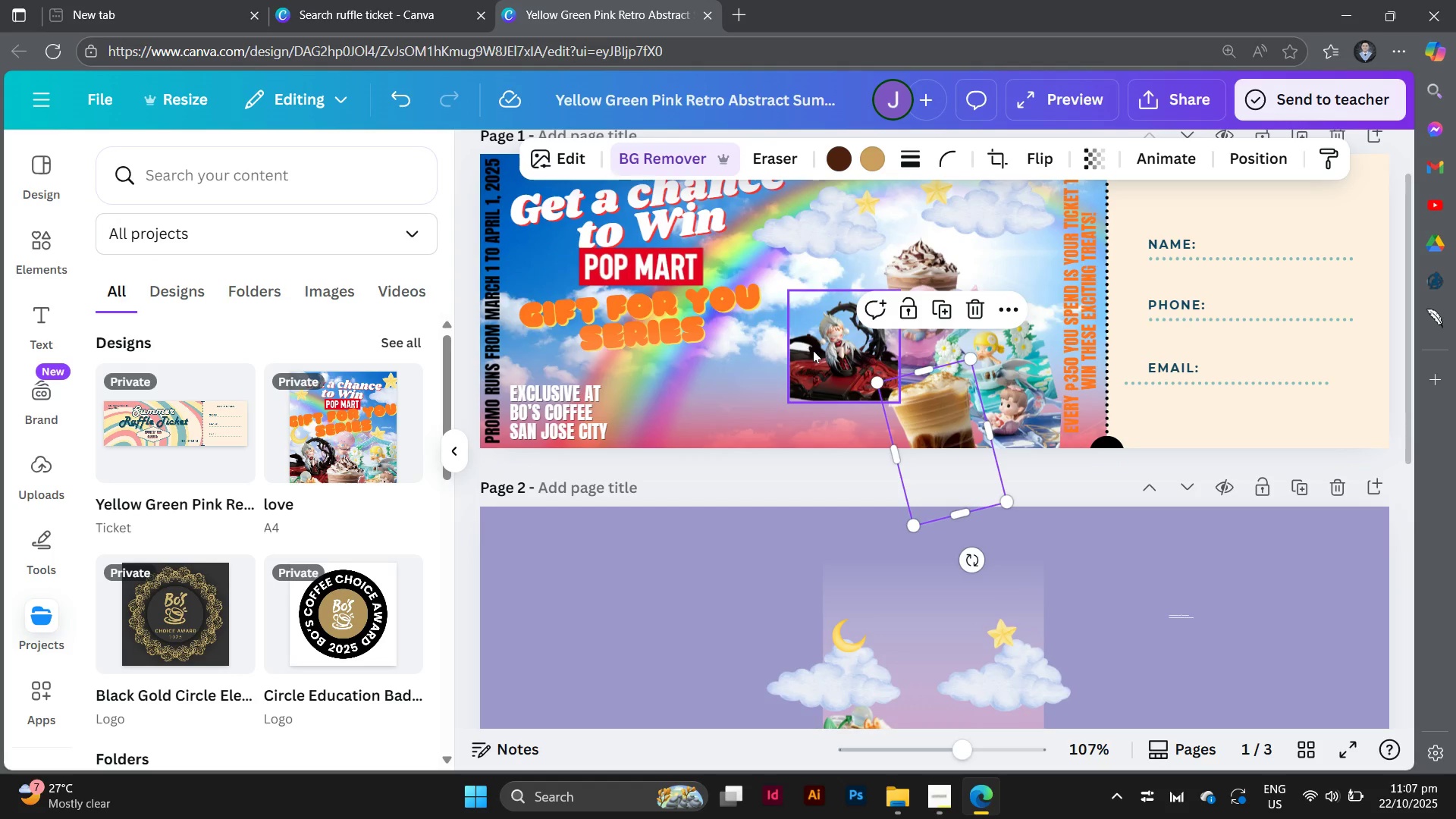 
left_click_drag(start_coordinate=[817, 353], to_coordinate=[833, 375])
 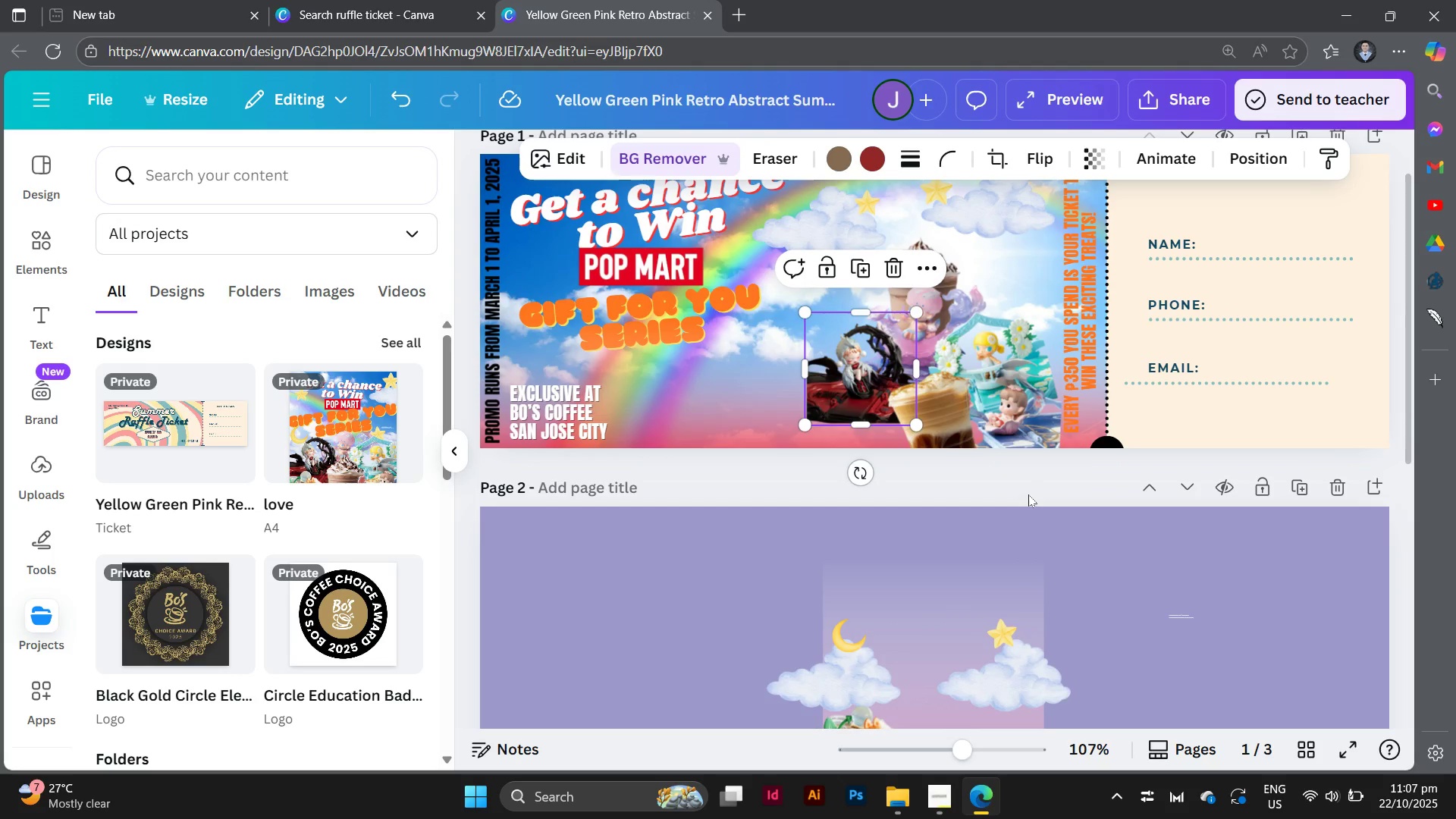 
left_click([1028, 494])
 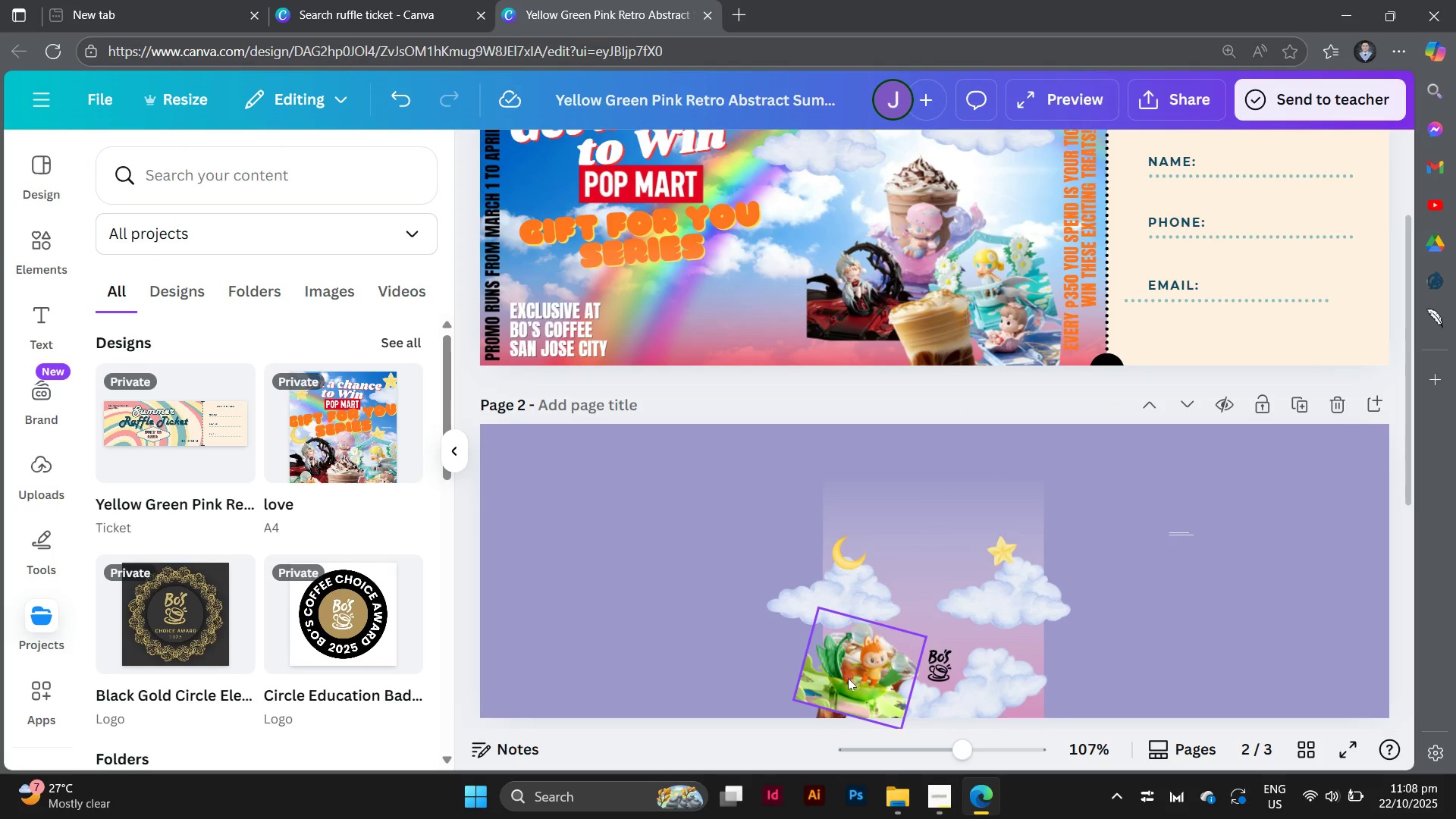 
left_click([849, 679])
 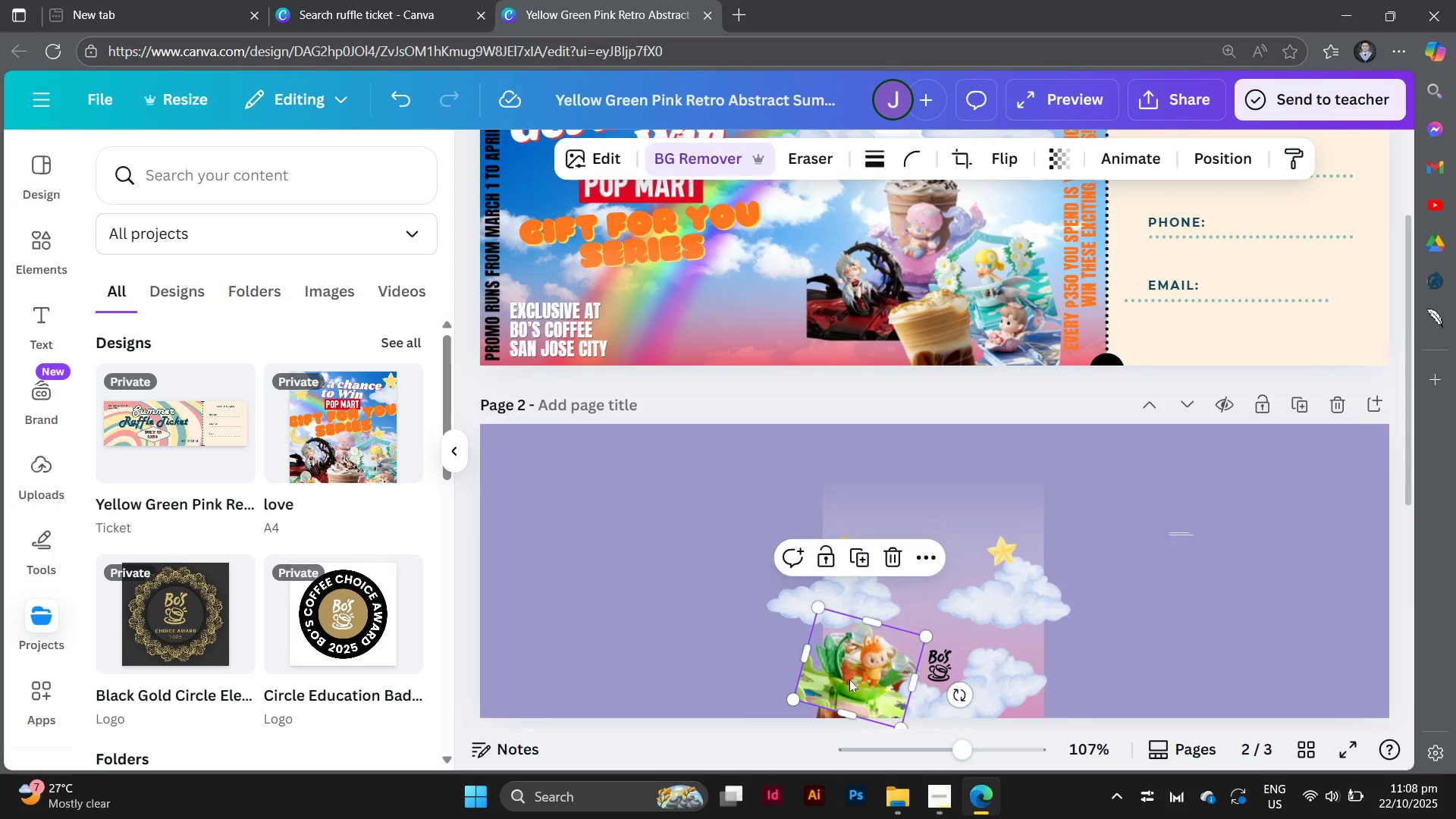 
left_click_drag(start_coordinate=[849, 679], to_coordinate=[830, 350])
 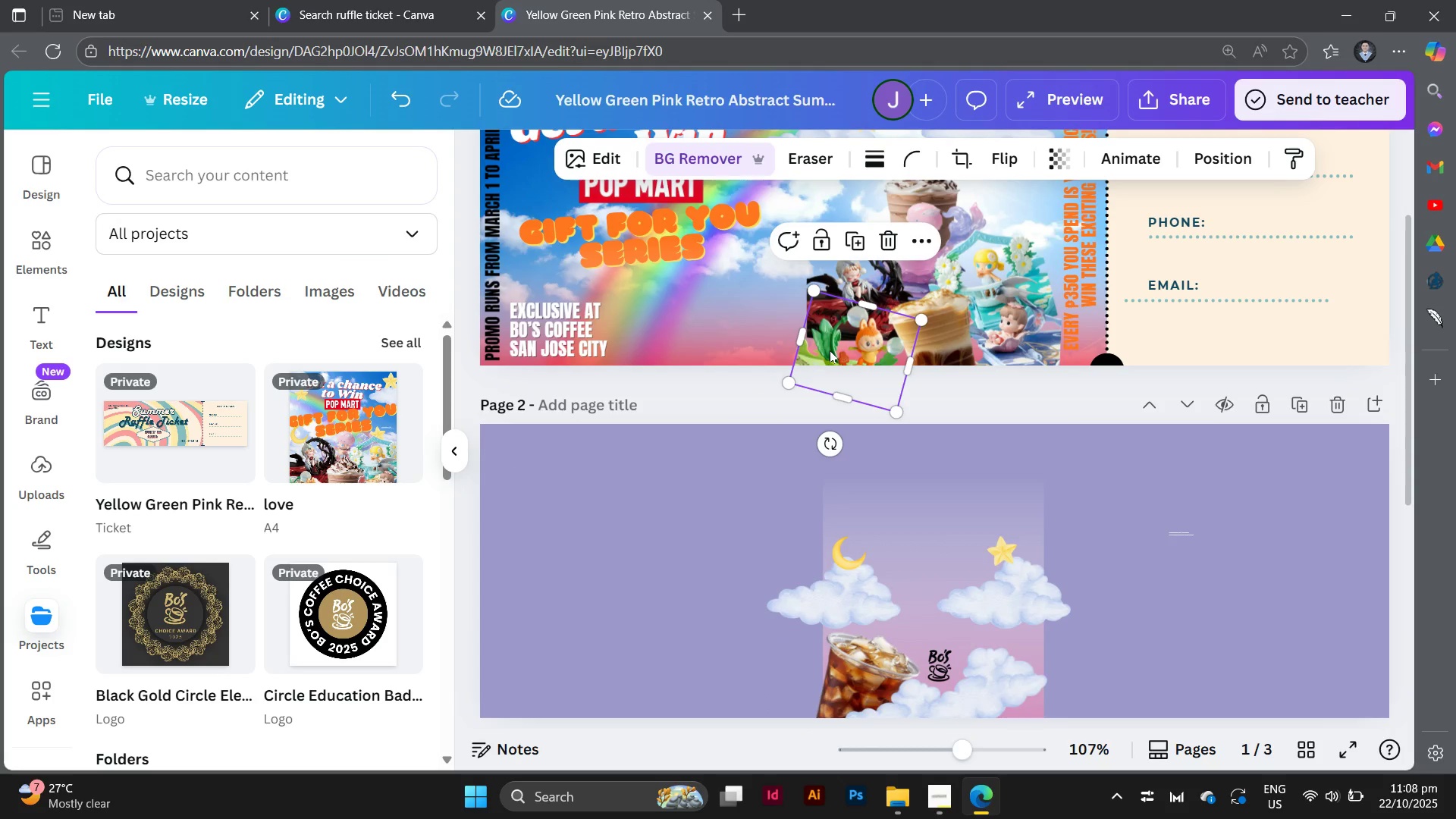 
left_click_drag(start_coordinate=[827, 345], to_coordinate=[765, 320])
 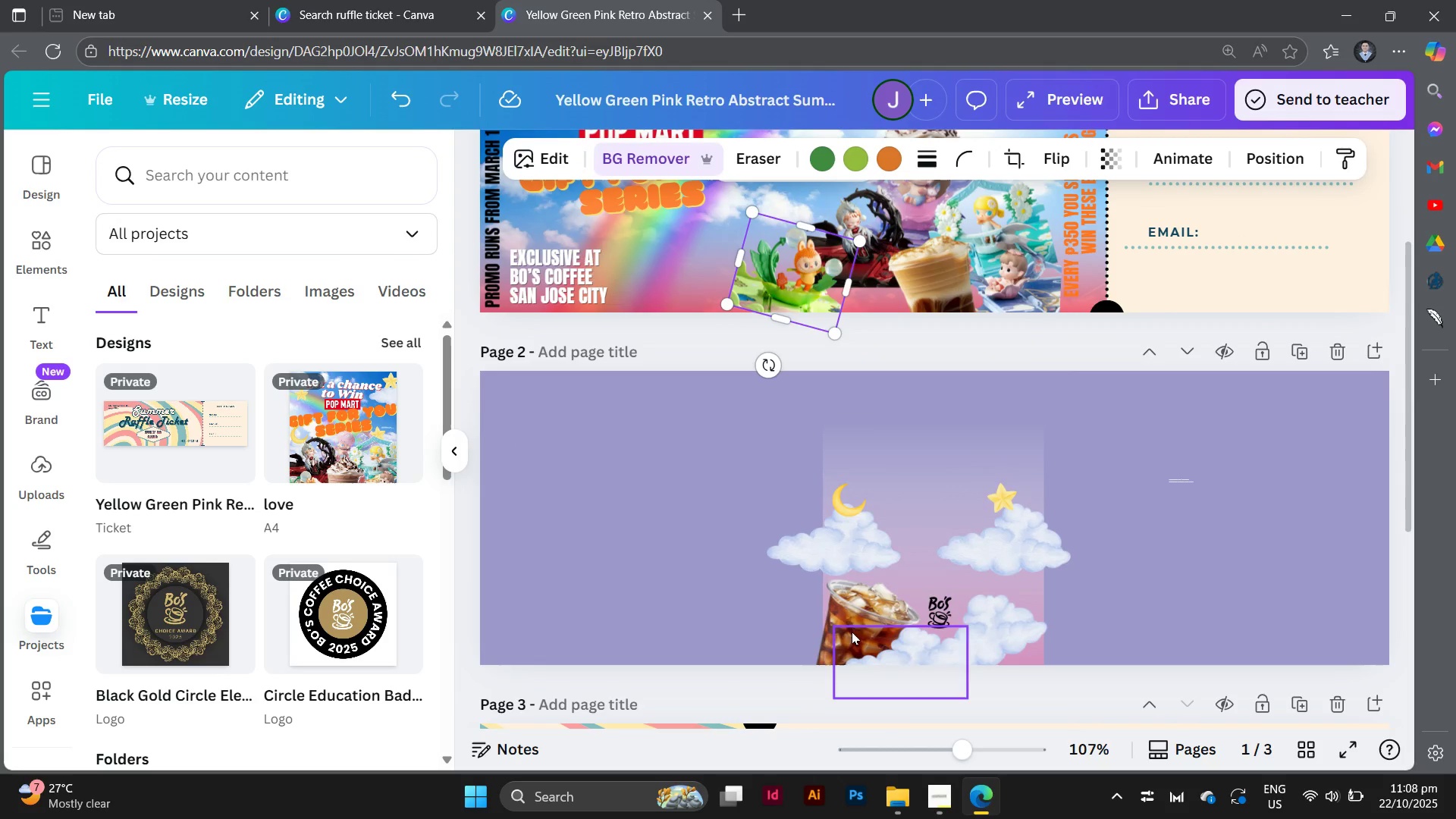 
left_click([849, 610])
 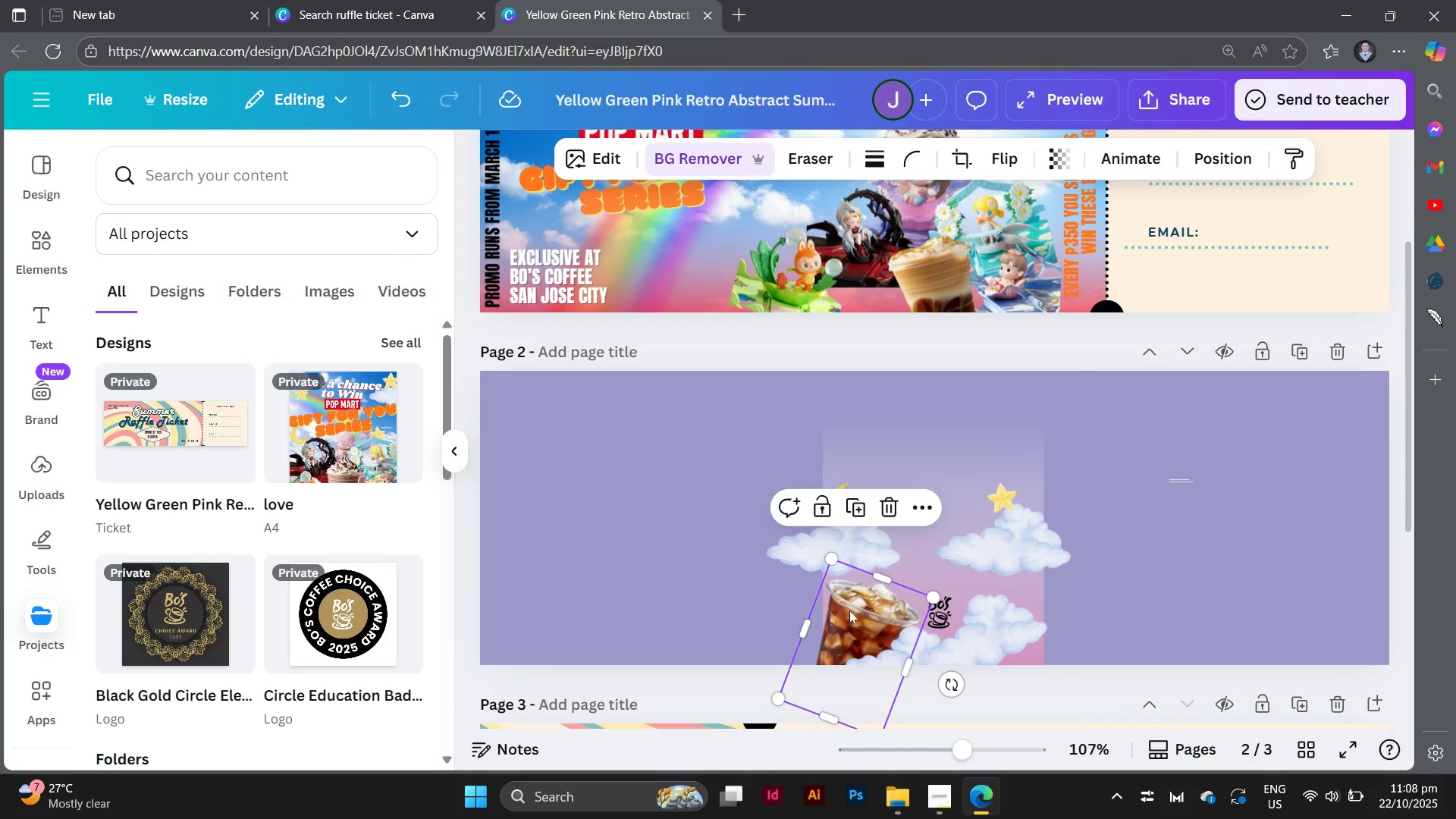 
left_click_drag(start_coordinate=[849, 610], to_coordinate=[782, 212])
 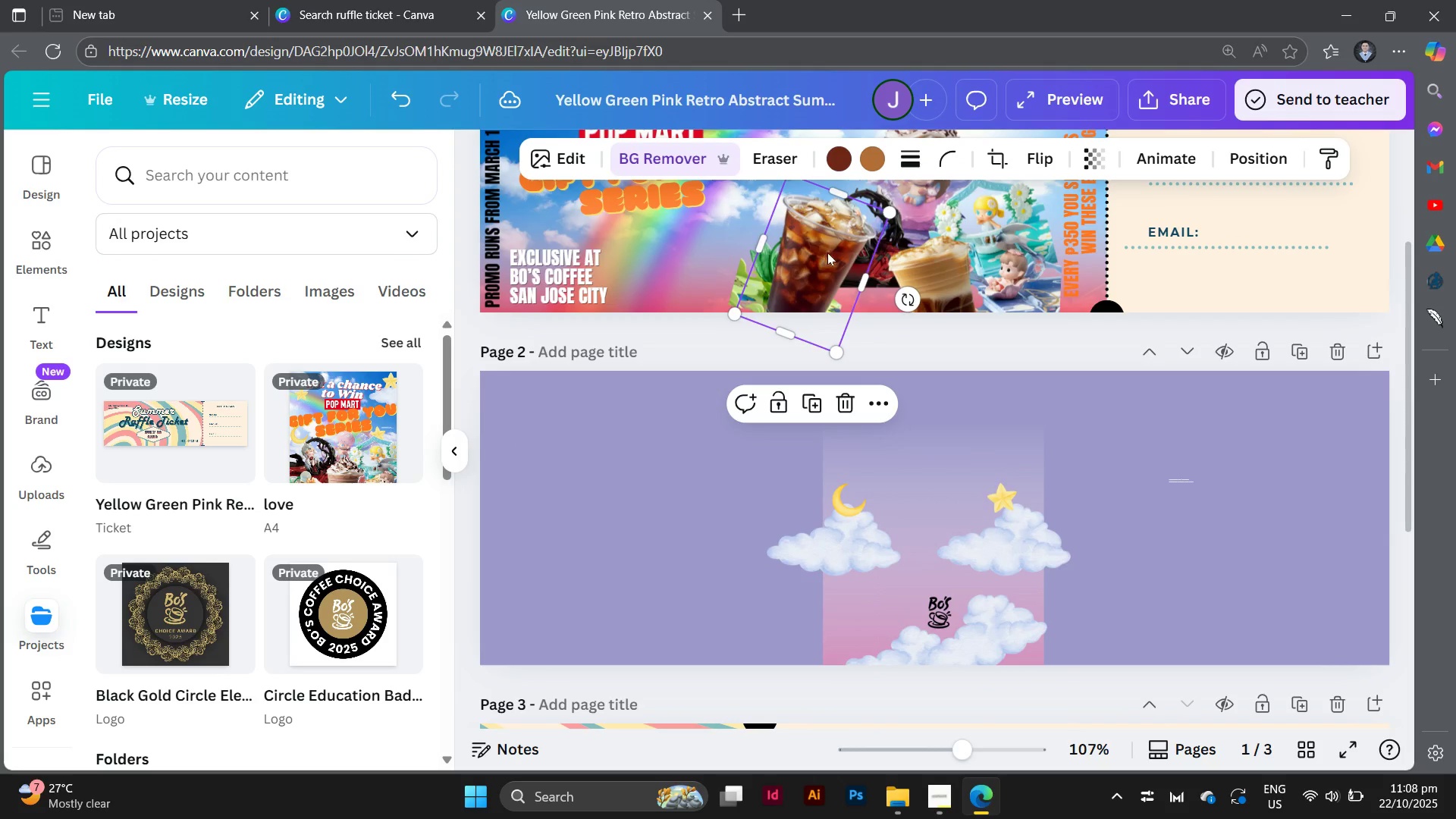 
left_click_drag(start_coordinate=[825, 253], to_coordinate=[805, 243])
 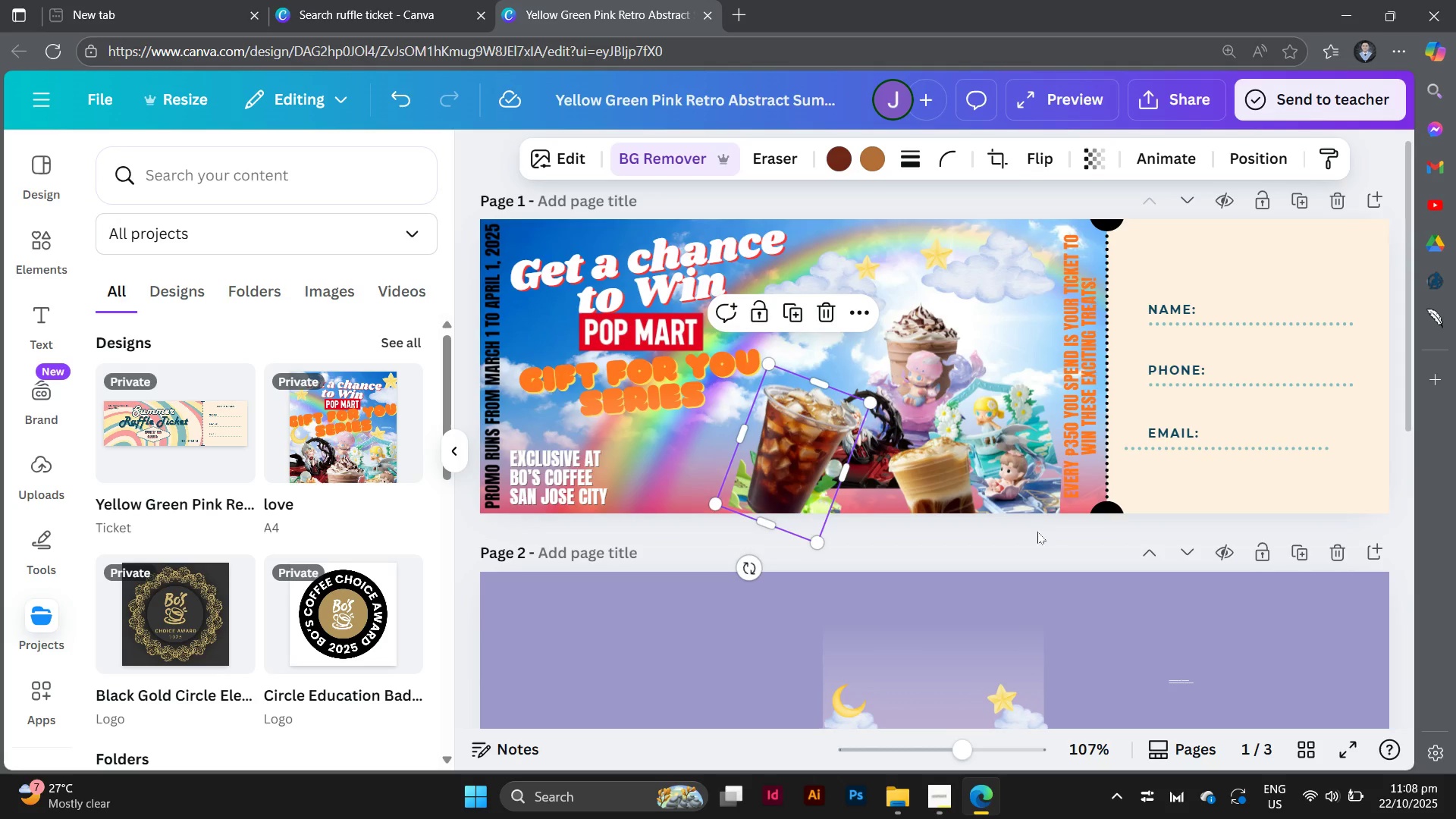 
left_click([1052, 544])
 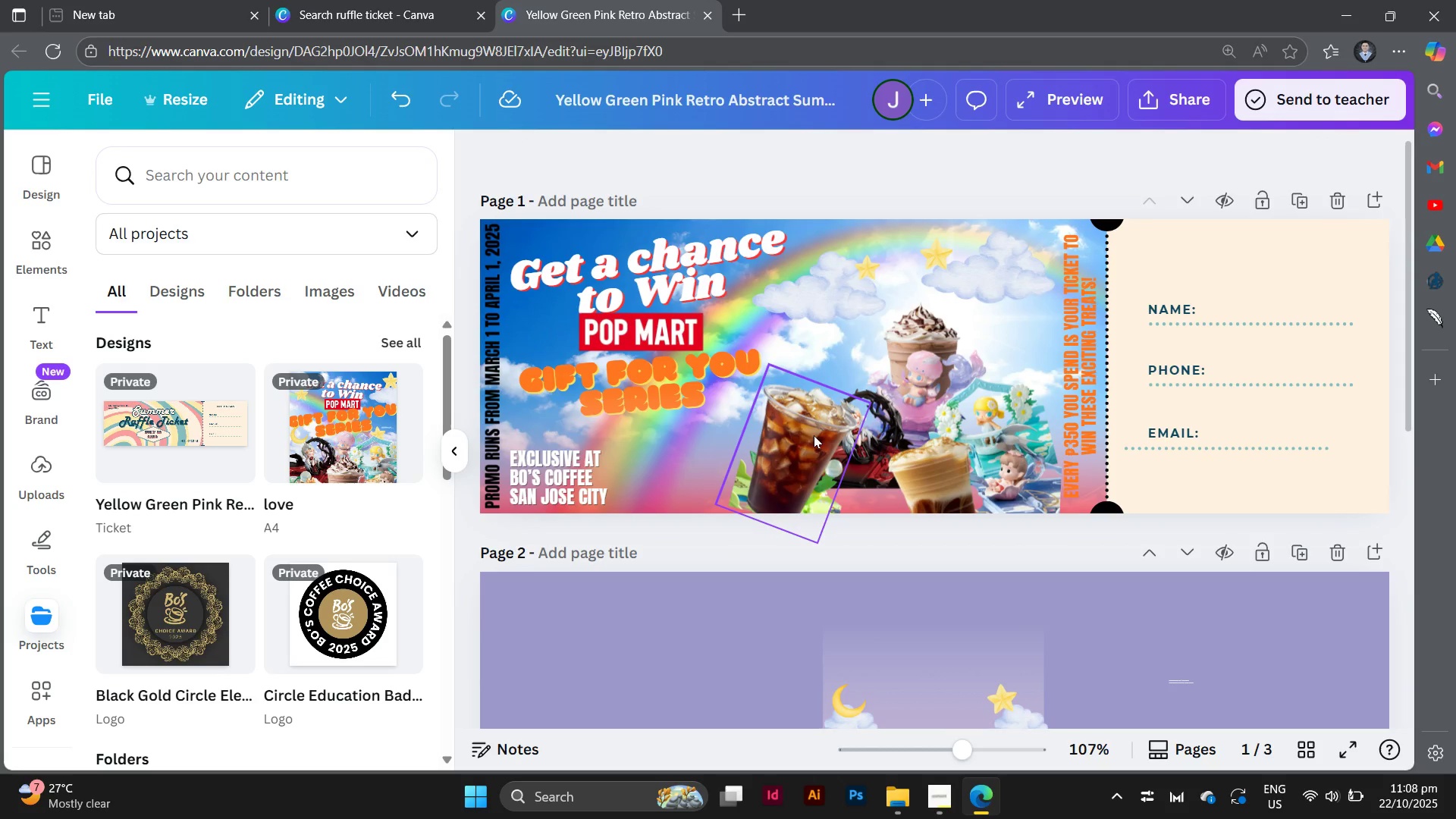 
left_click_drag(start_coordinate=[814, 435], to_coordinate=[783, 449])
 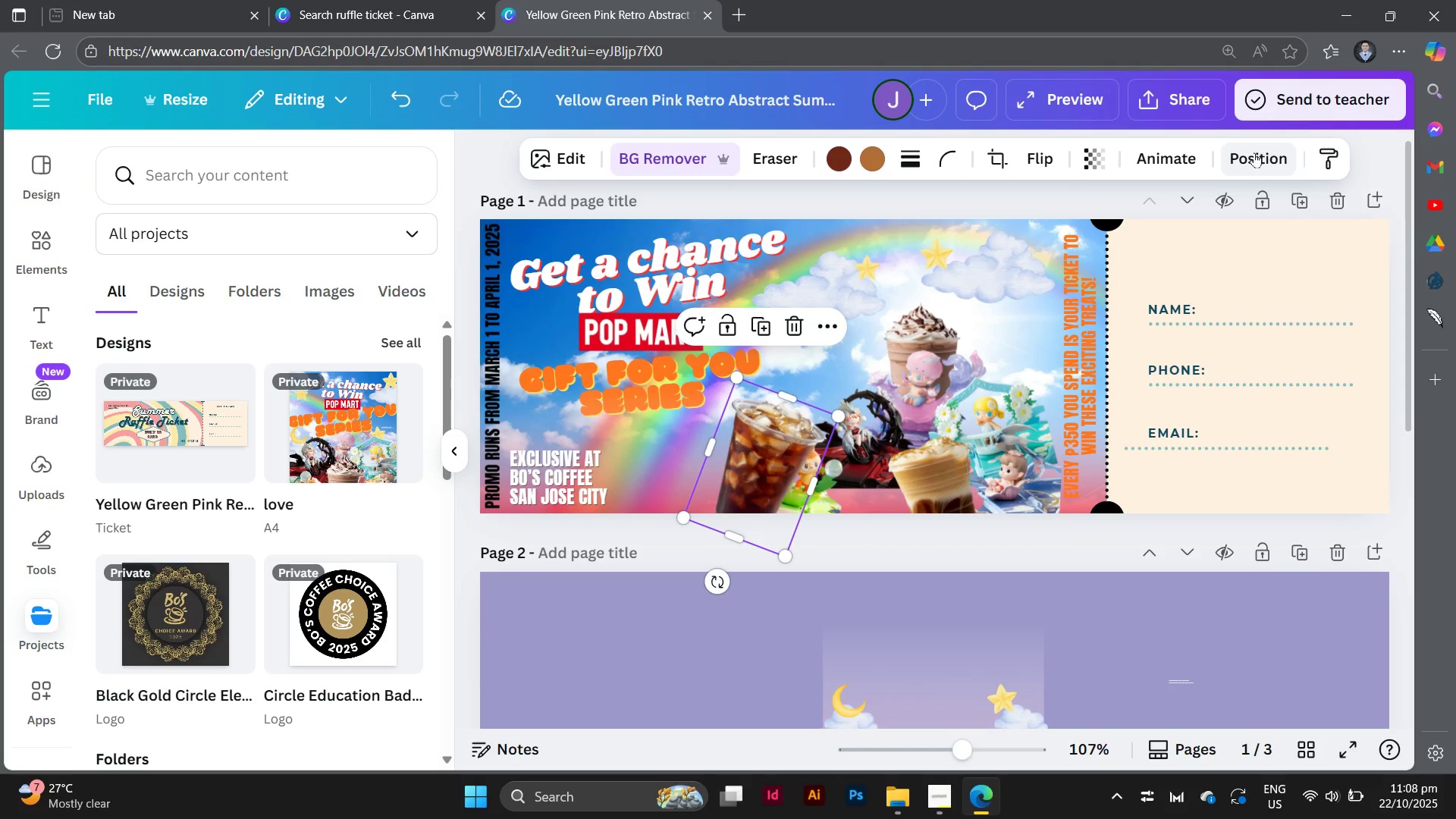 
left_click([1254, 154])
 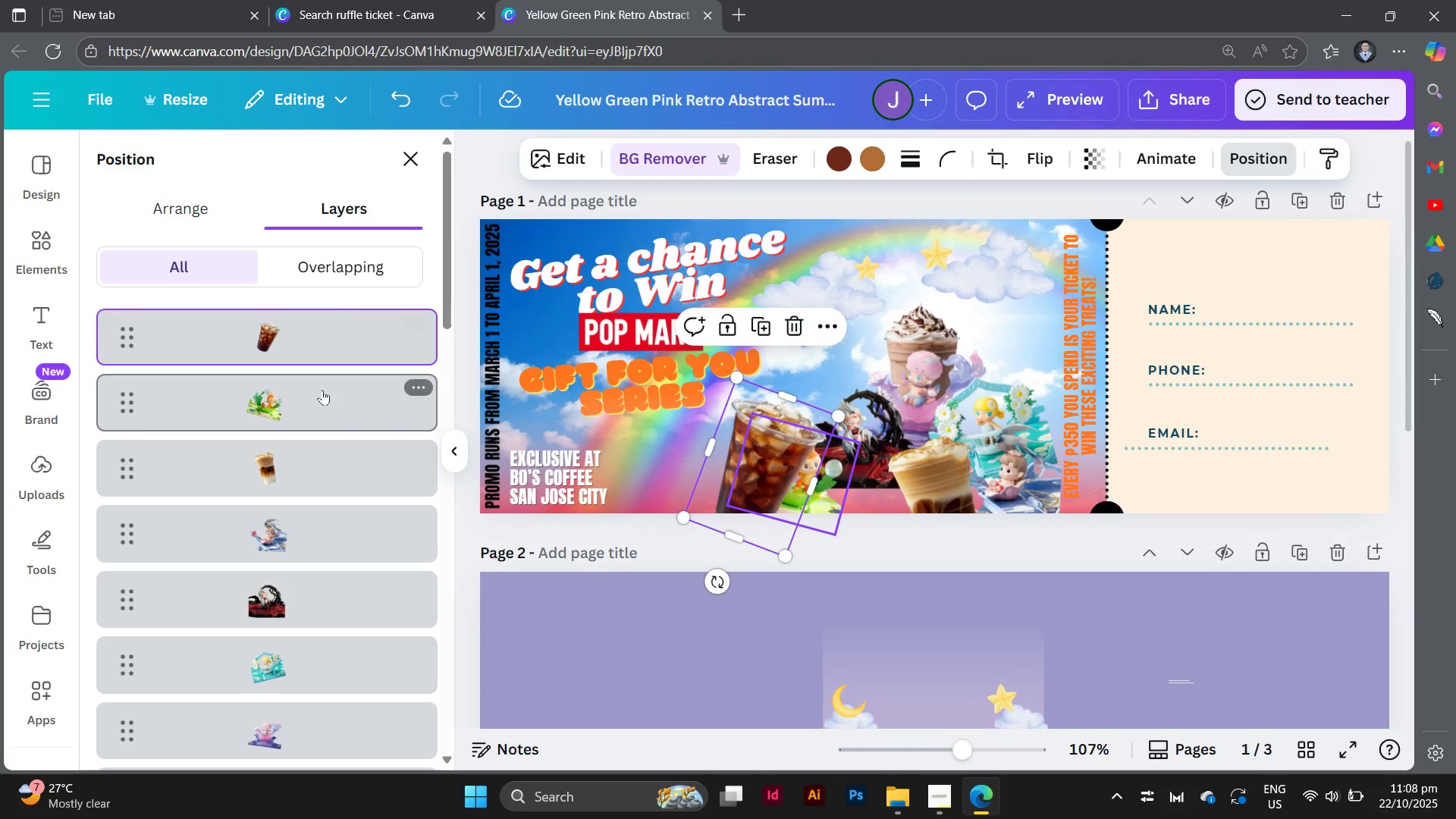 
left_click_drag(start_coordinate=[319, 378], to_coordinate=[319, 303])
 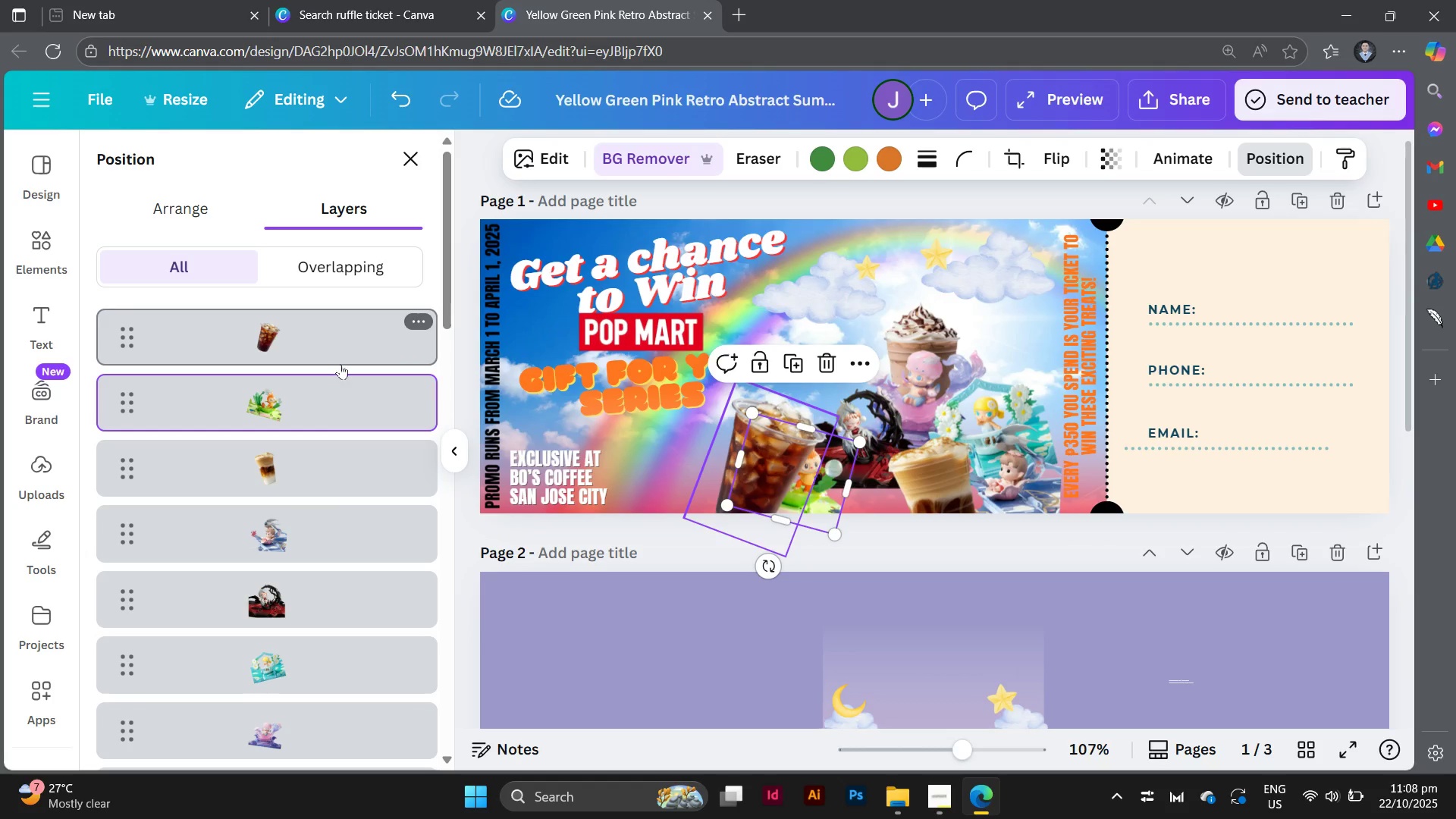 
left_click_drag(start_coordinate=[345, 392], to_coordinate=[341, 312])
 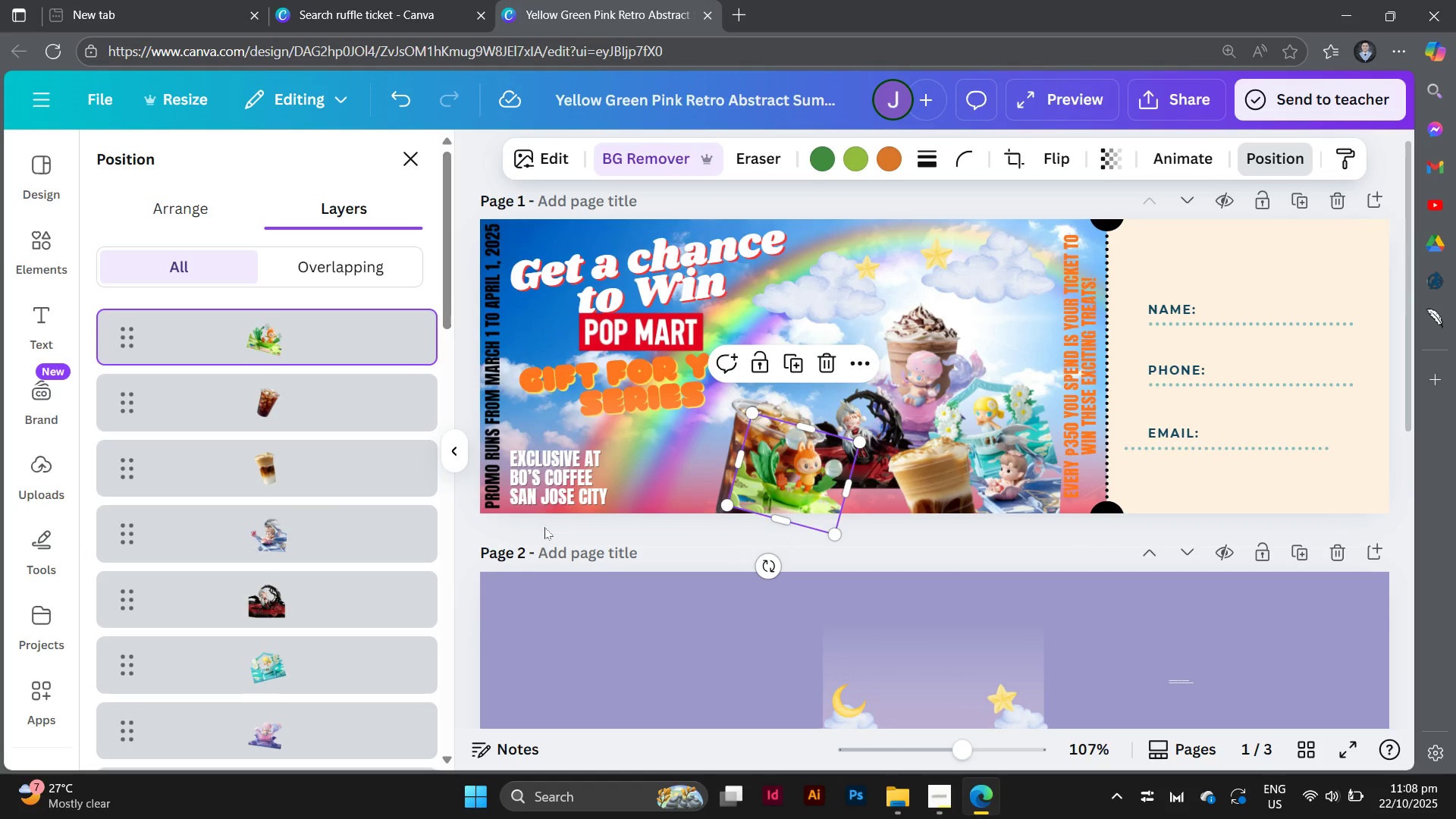 
left_click_drag(start_coordinate=[916, 490], to_coordinate=[902, 484])
 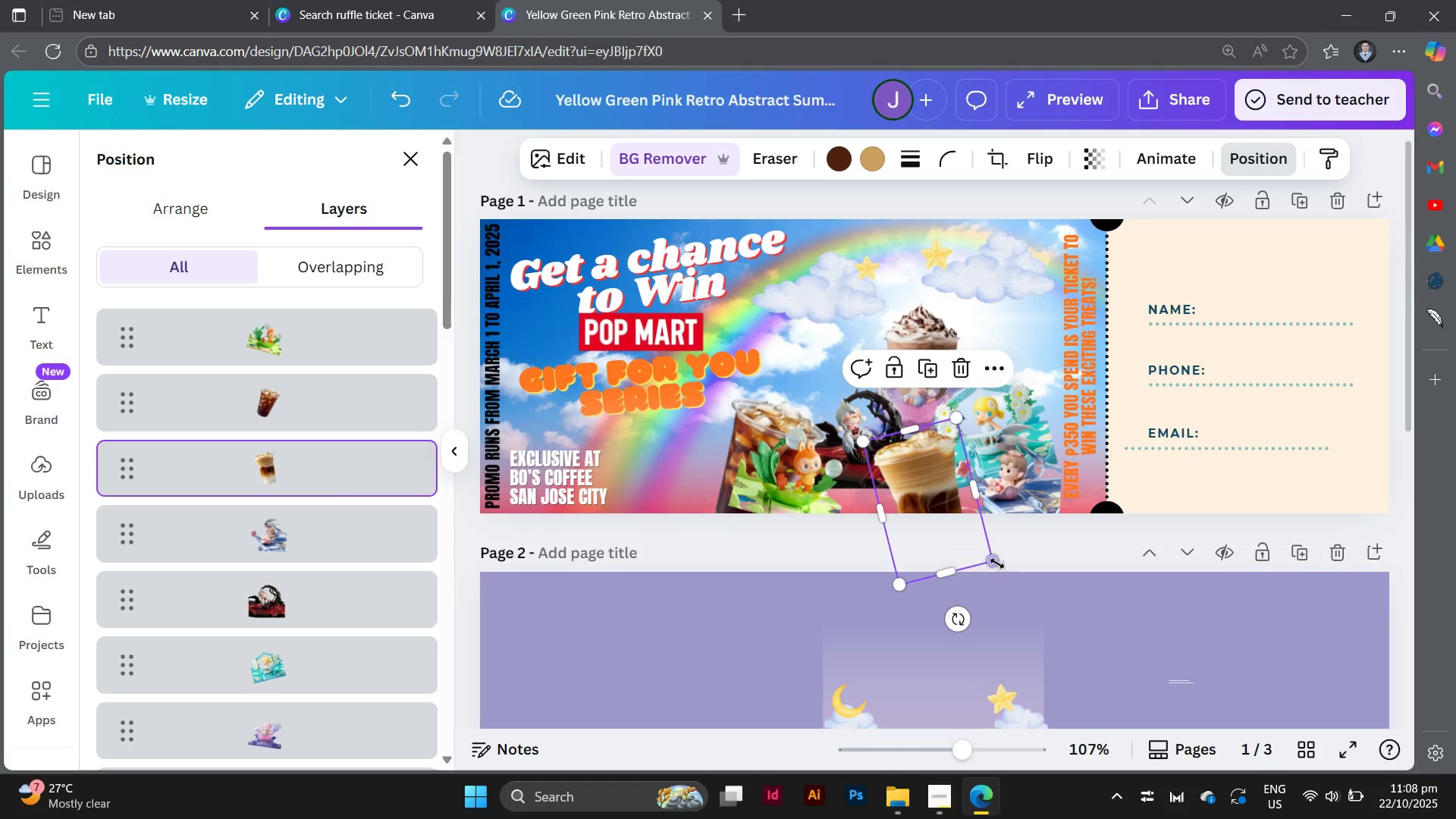 
left_click_drag(start_coordinate=[996, 560], to_coordinate=[1058, 570])
 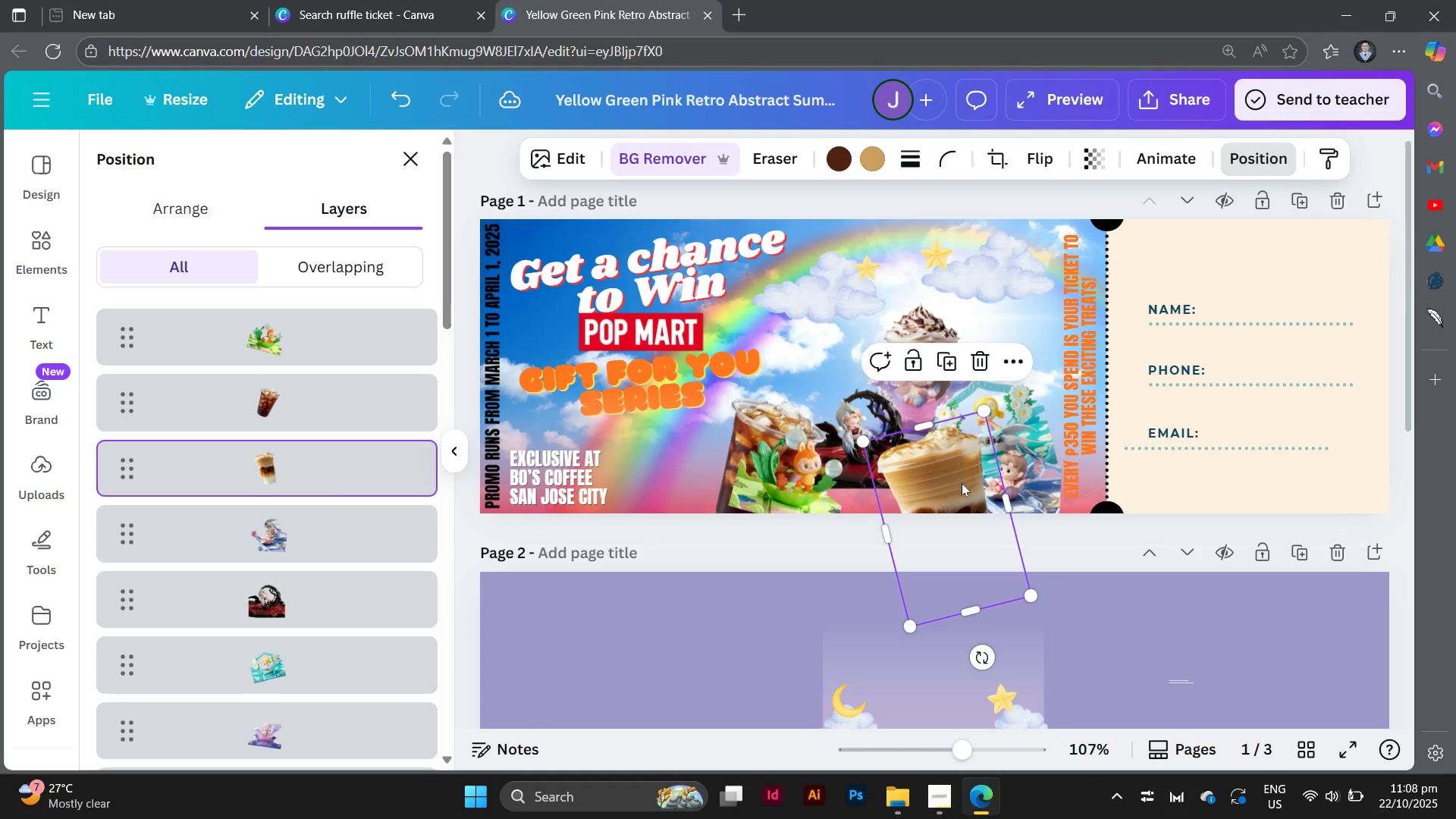 
left_click_drag(start_coordinate=[962, 485], to_coordinate=[955, 500])
 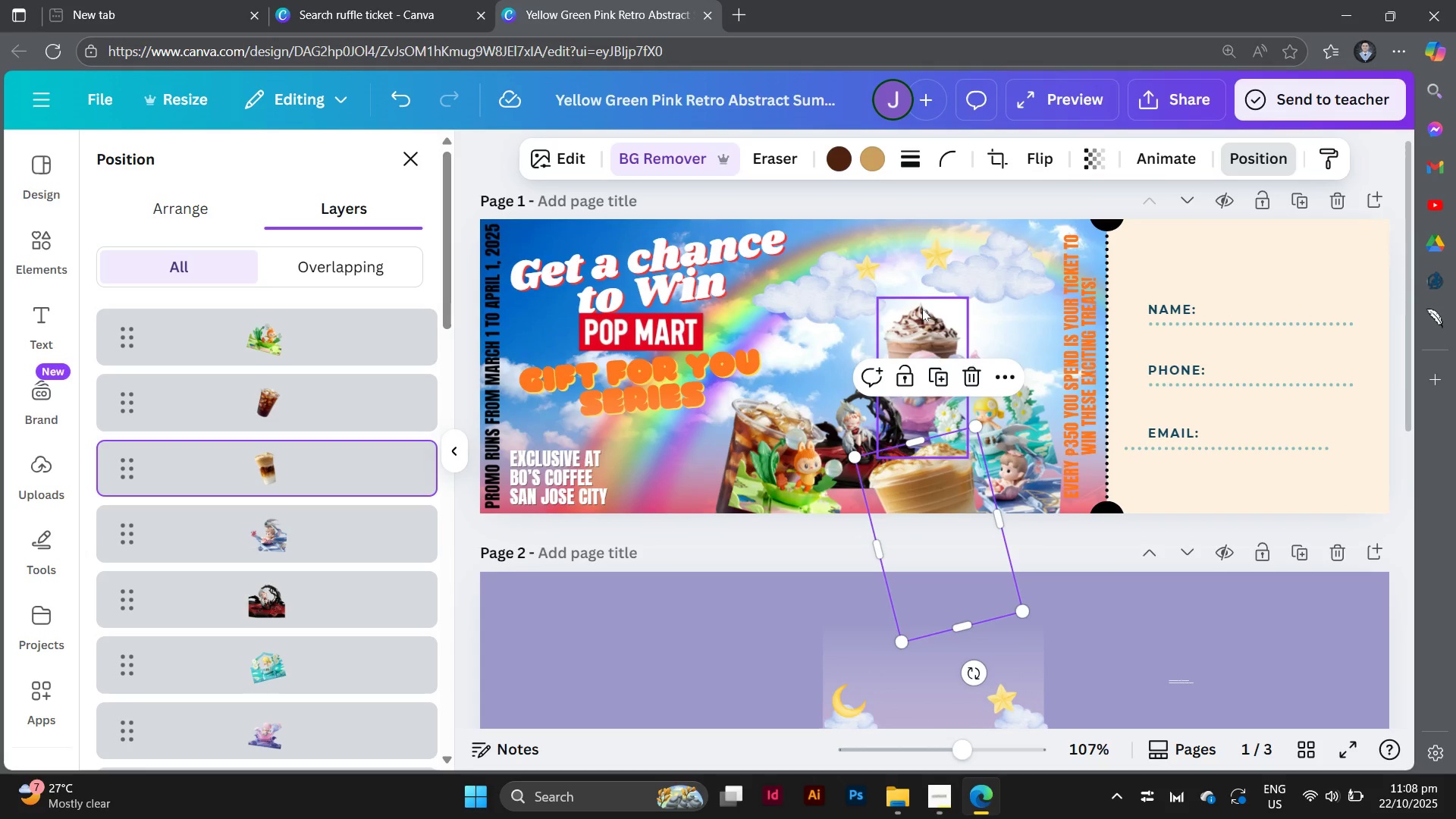 
left_click([922, 309])
 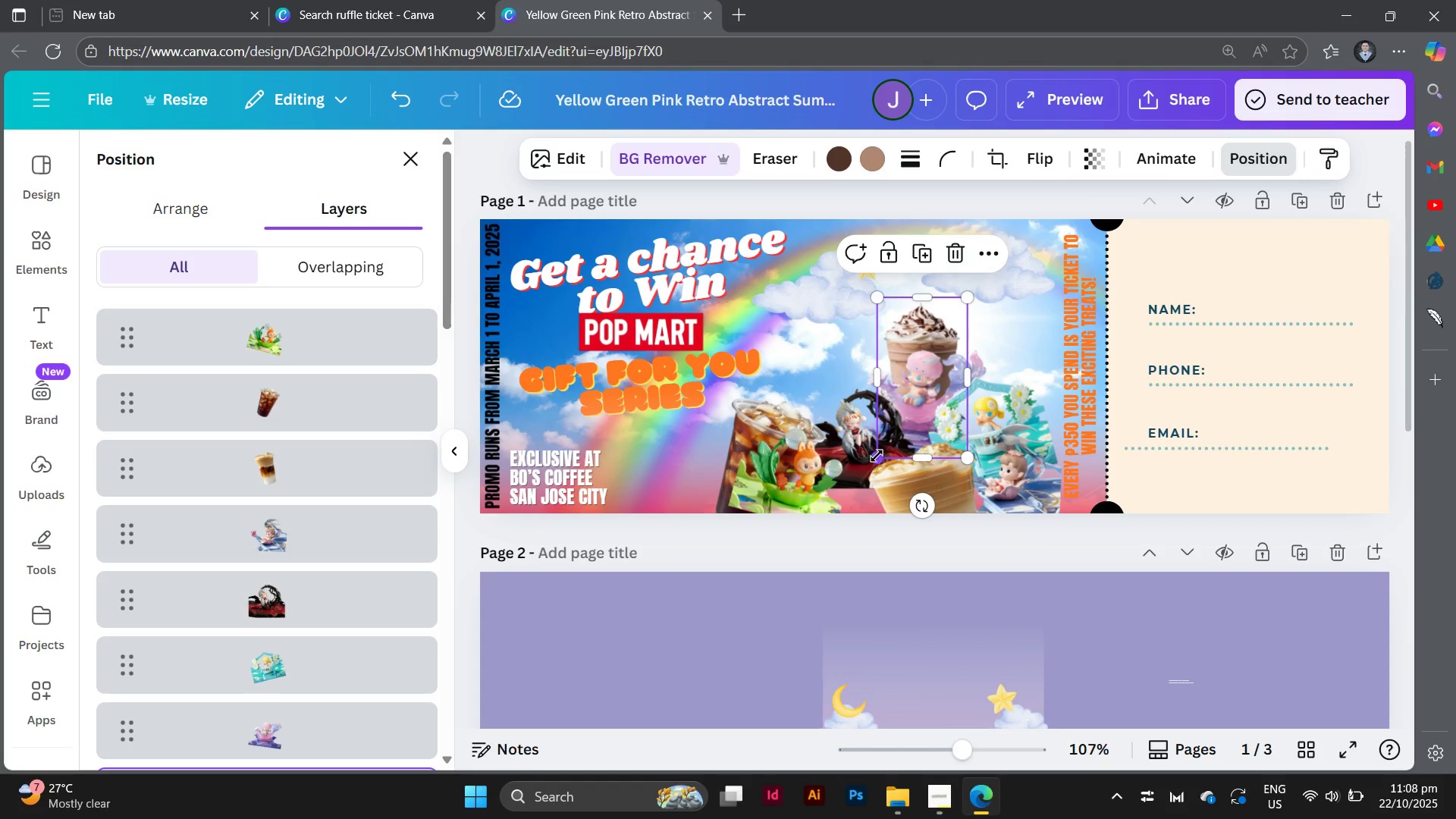 
left_click_drag(start_coordinate=[876, 456], to_coordinate=[835, 478])
 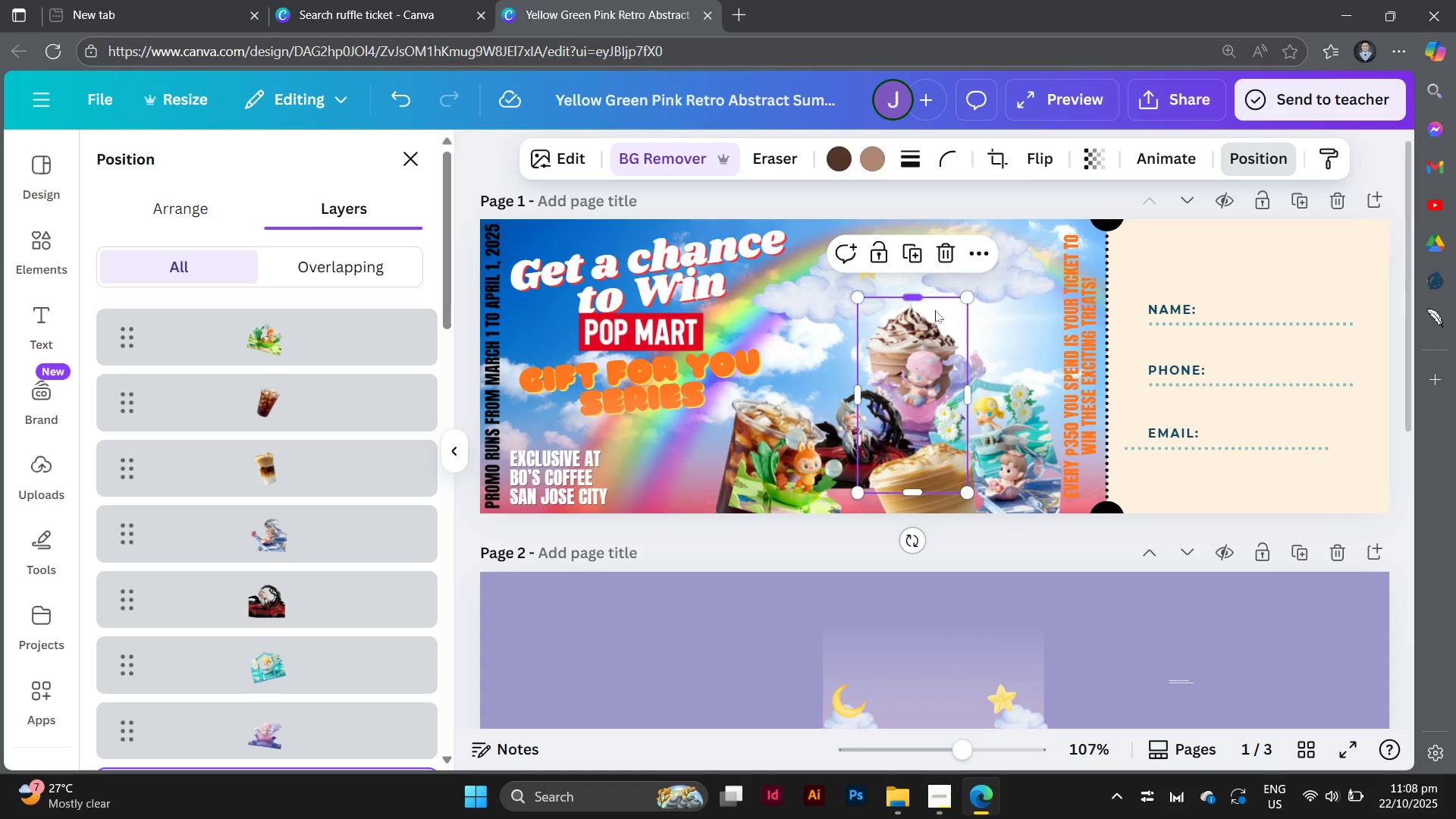 
left_click_drag(start_coordinate=[936, 315], to_coordinate=[943, 298])
 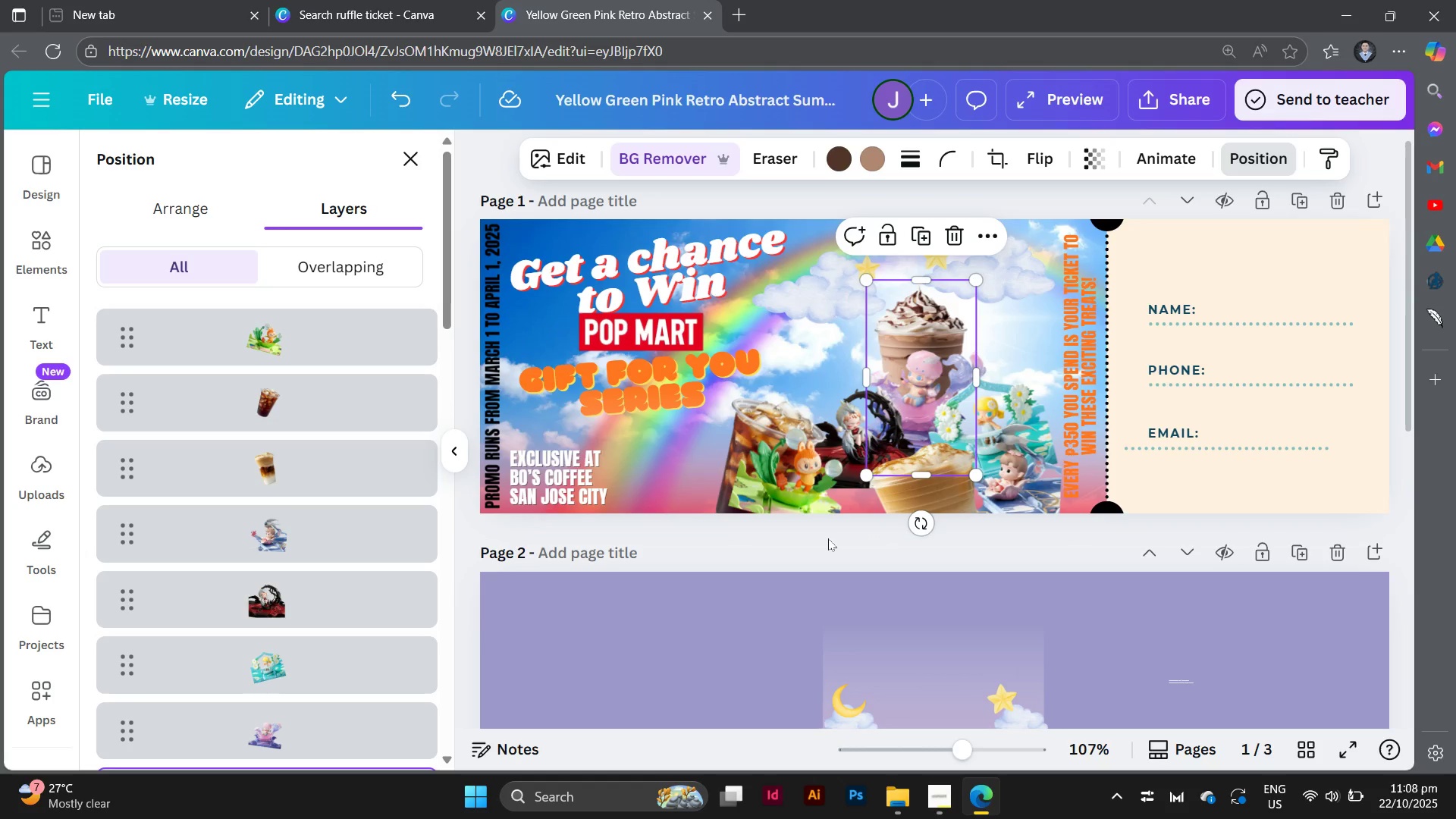 
left_click([828, 538])
 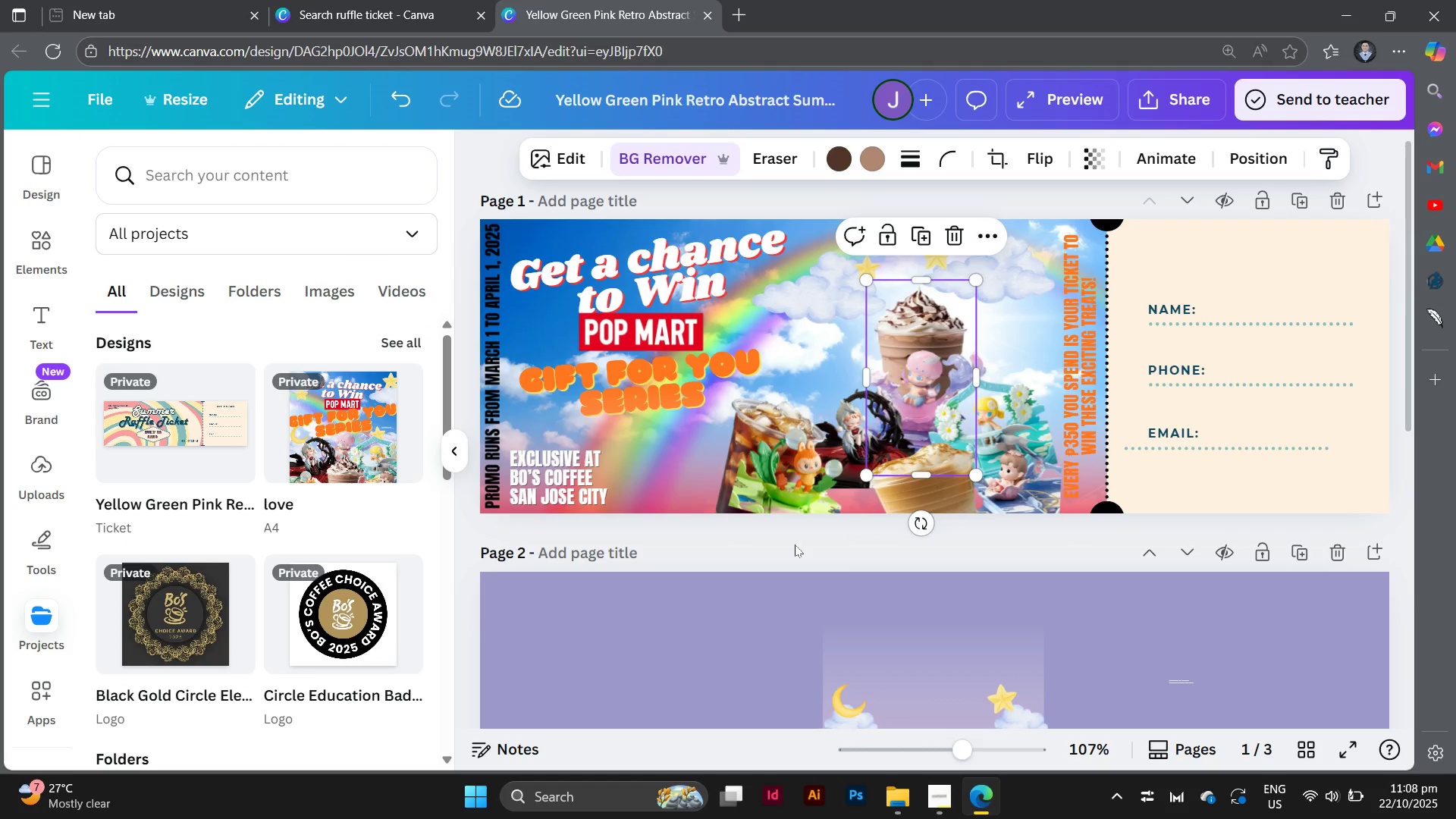 
left_click([795, 544])
 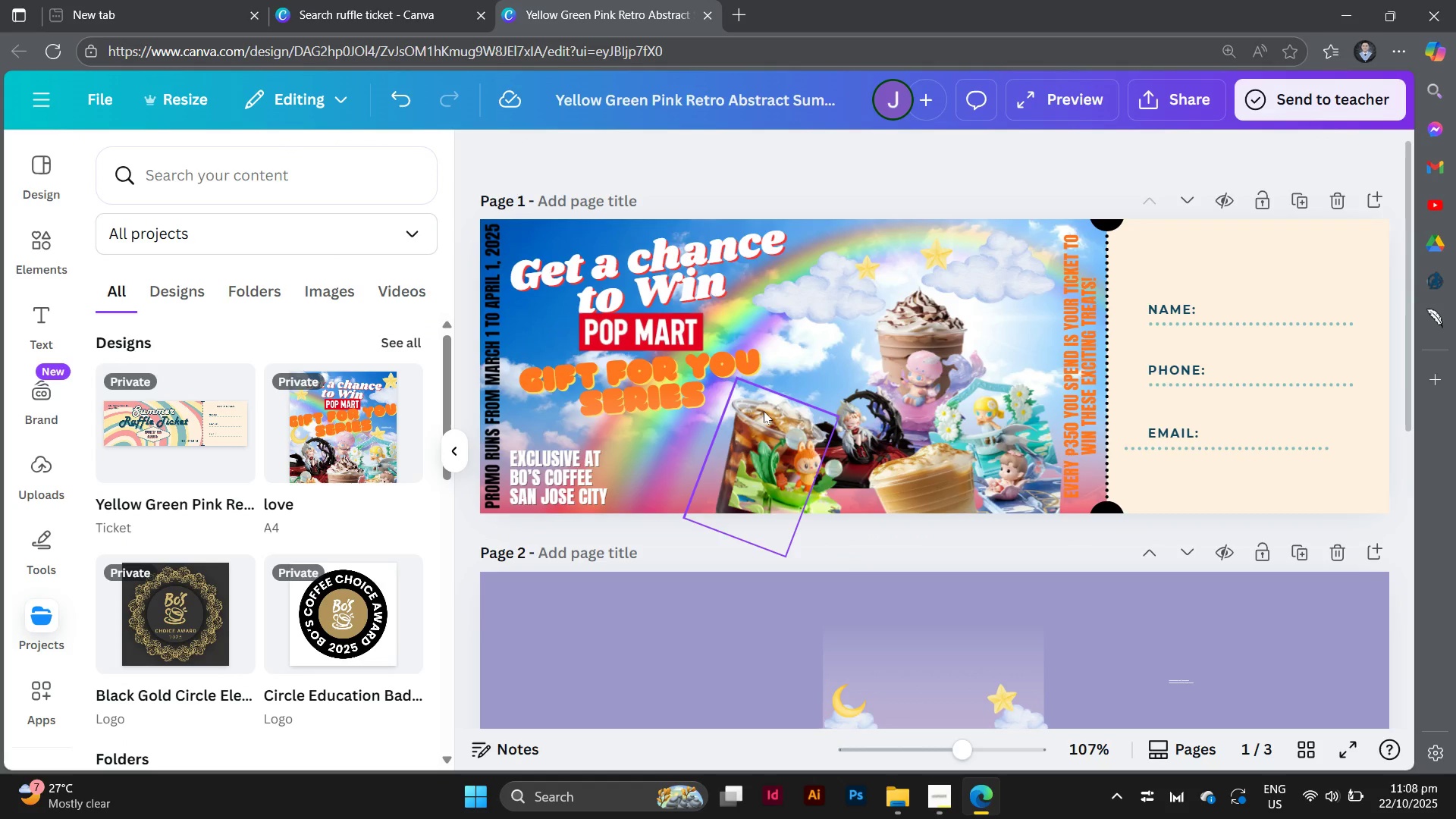 
left_click([764, 411])
 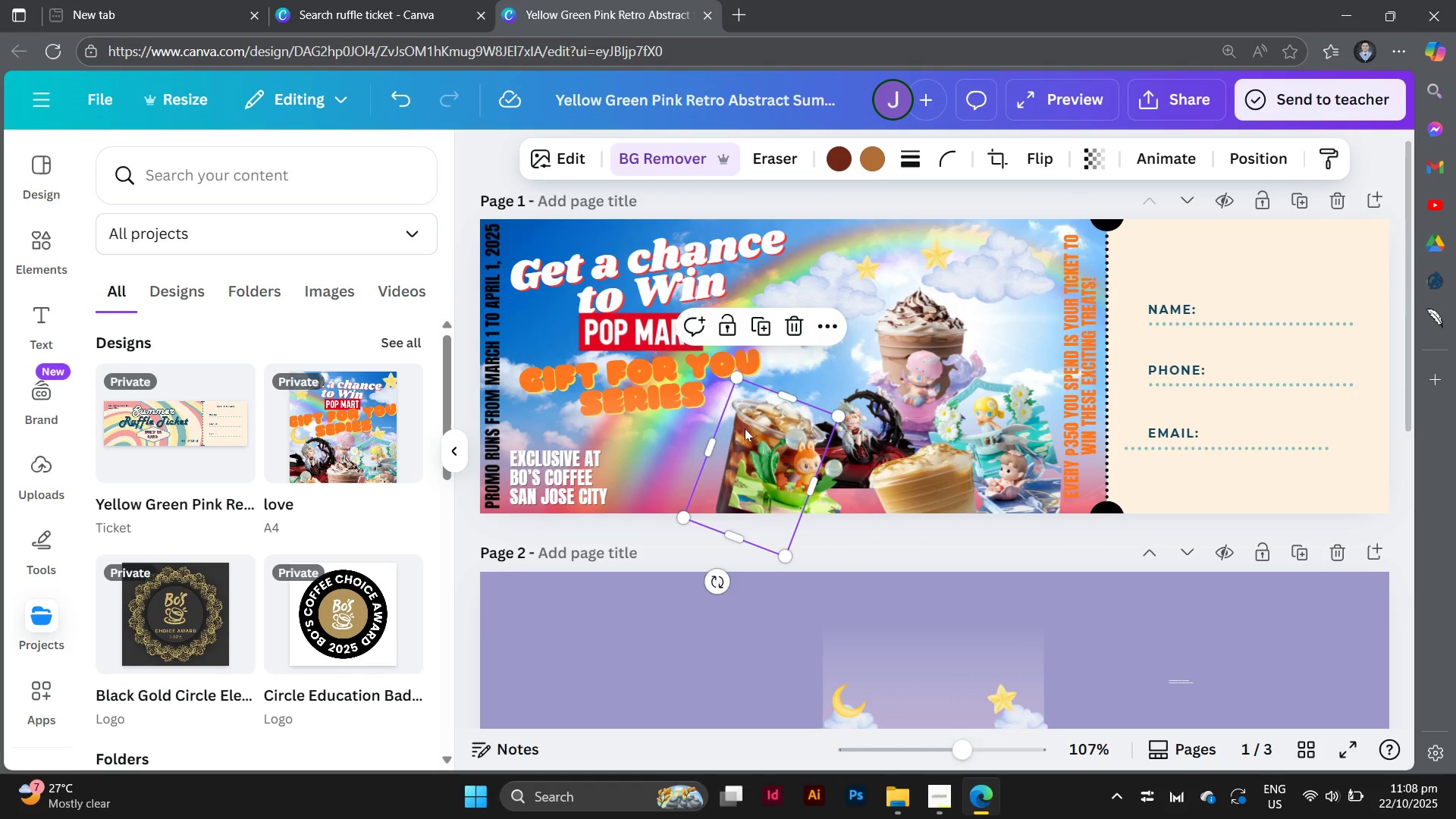 
left_click_drag(start_coordinate=[744, 428], to_coordinate=[733, 425])
 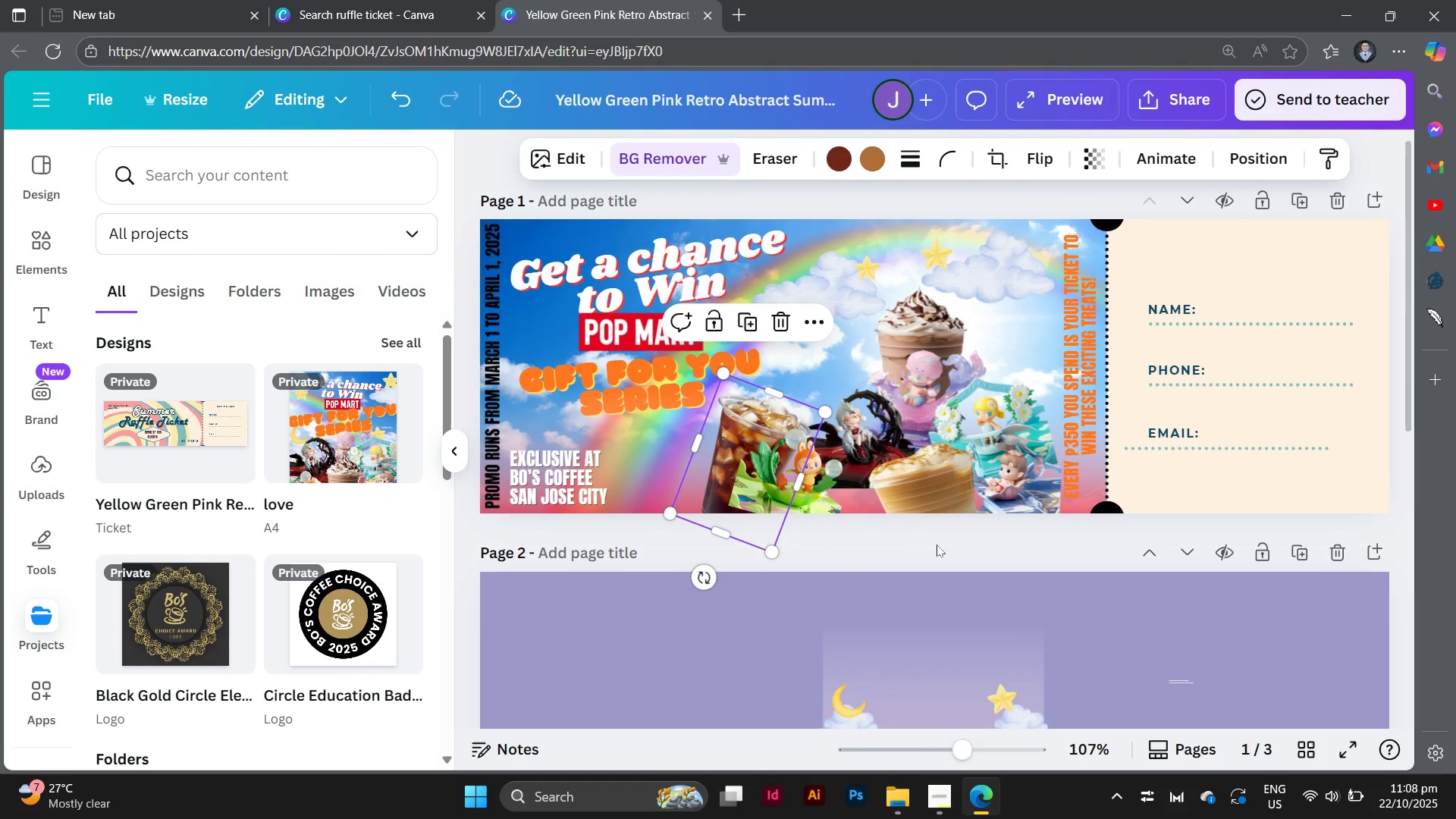 
left_click([937, 544])
 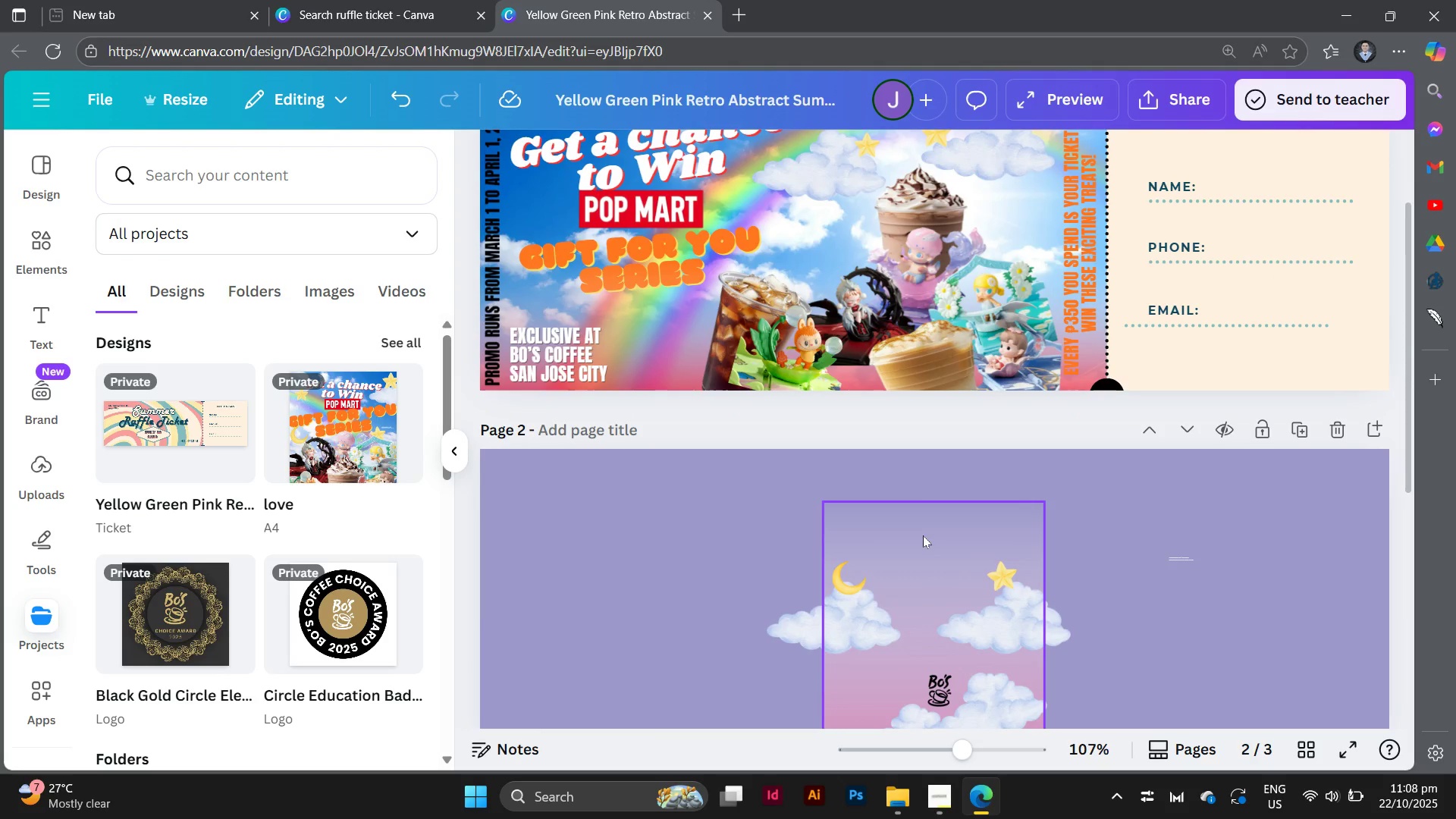 
wait(7.39)
 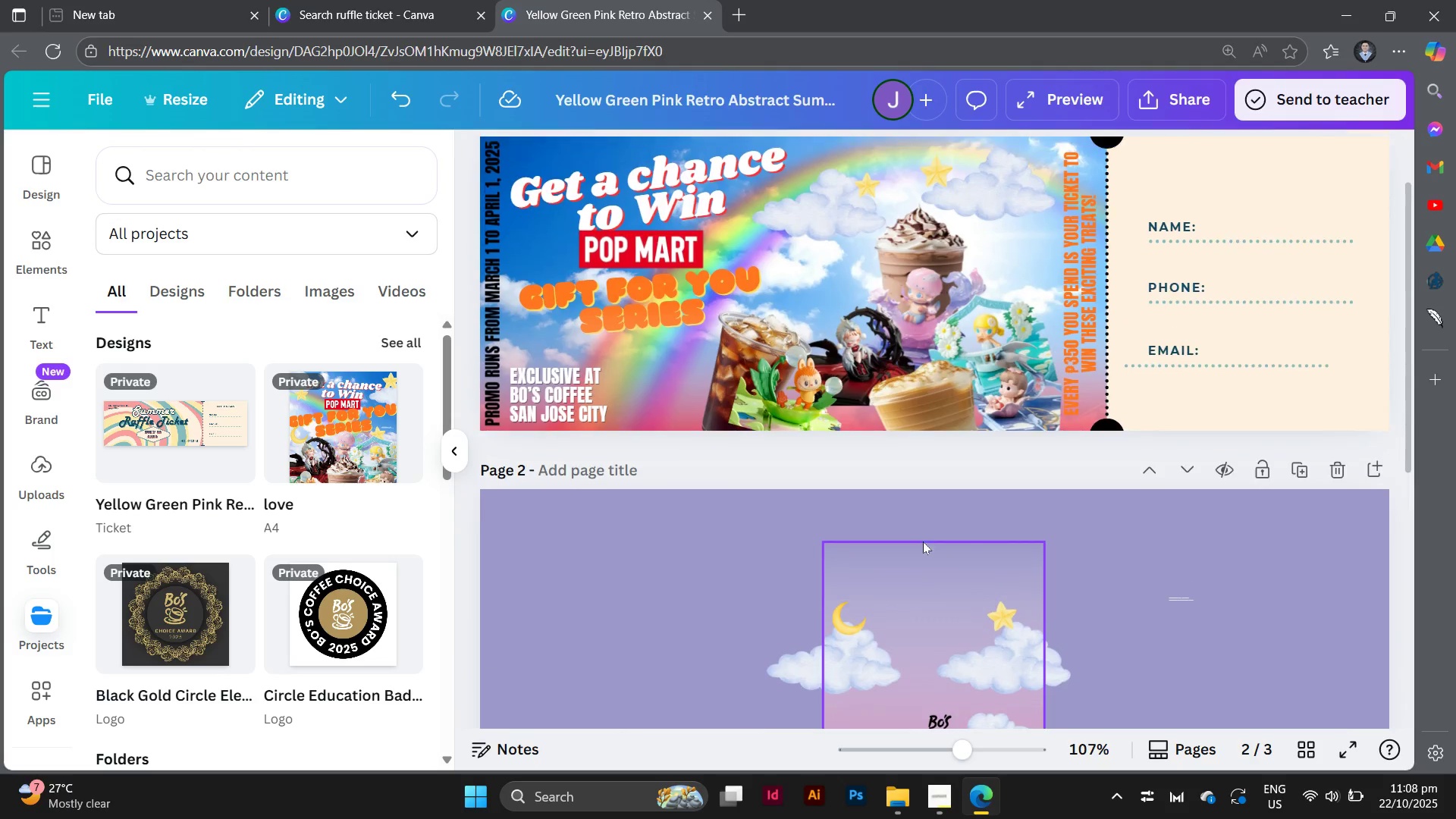 
left_click_drag(start_coordinate=[864, 287], to_coordinate=[852, 265])
 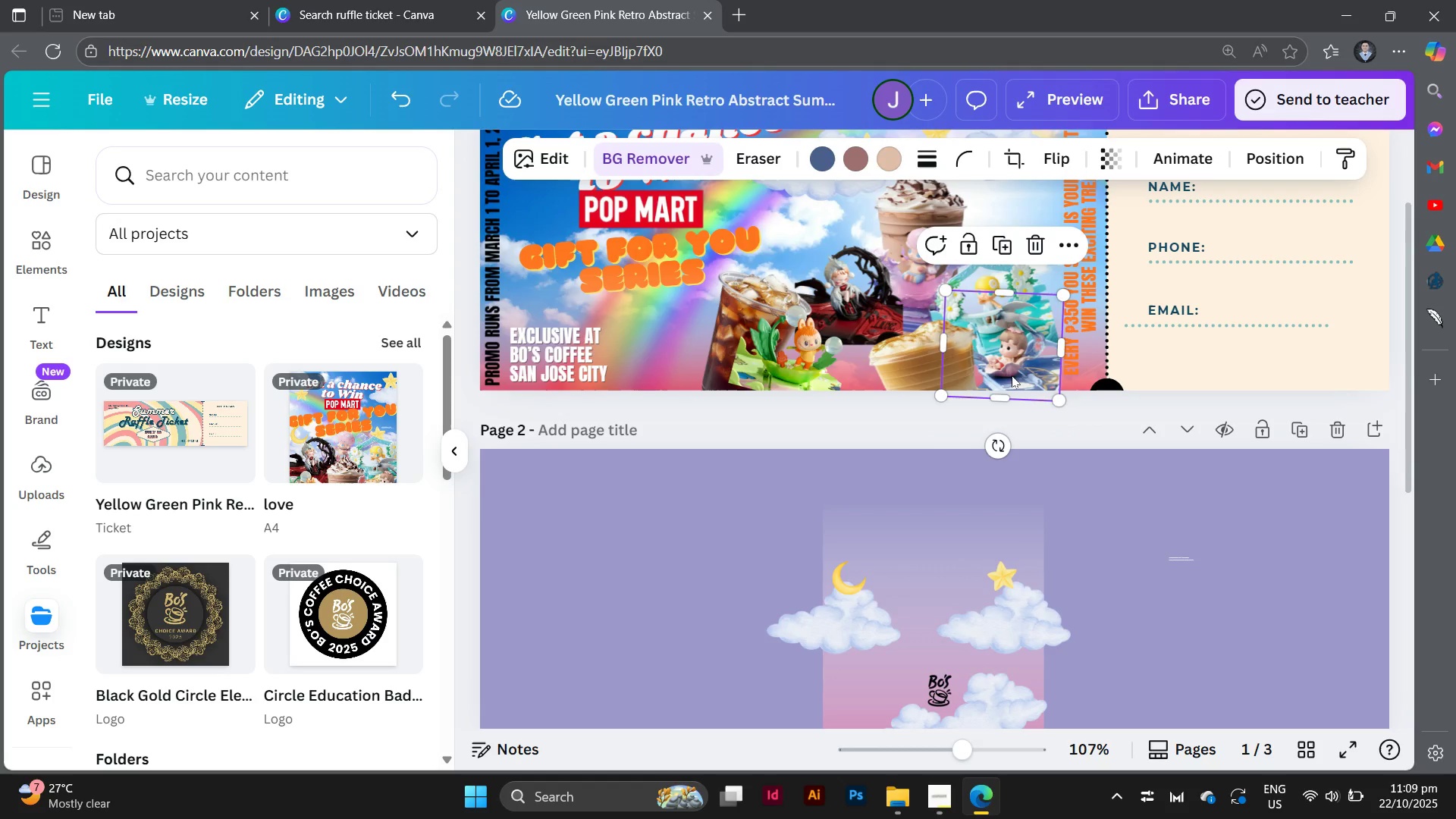 
wait(5.8)
 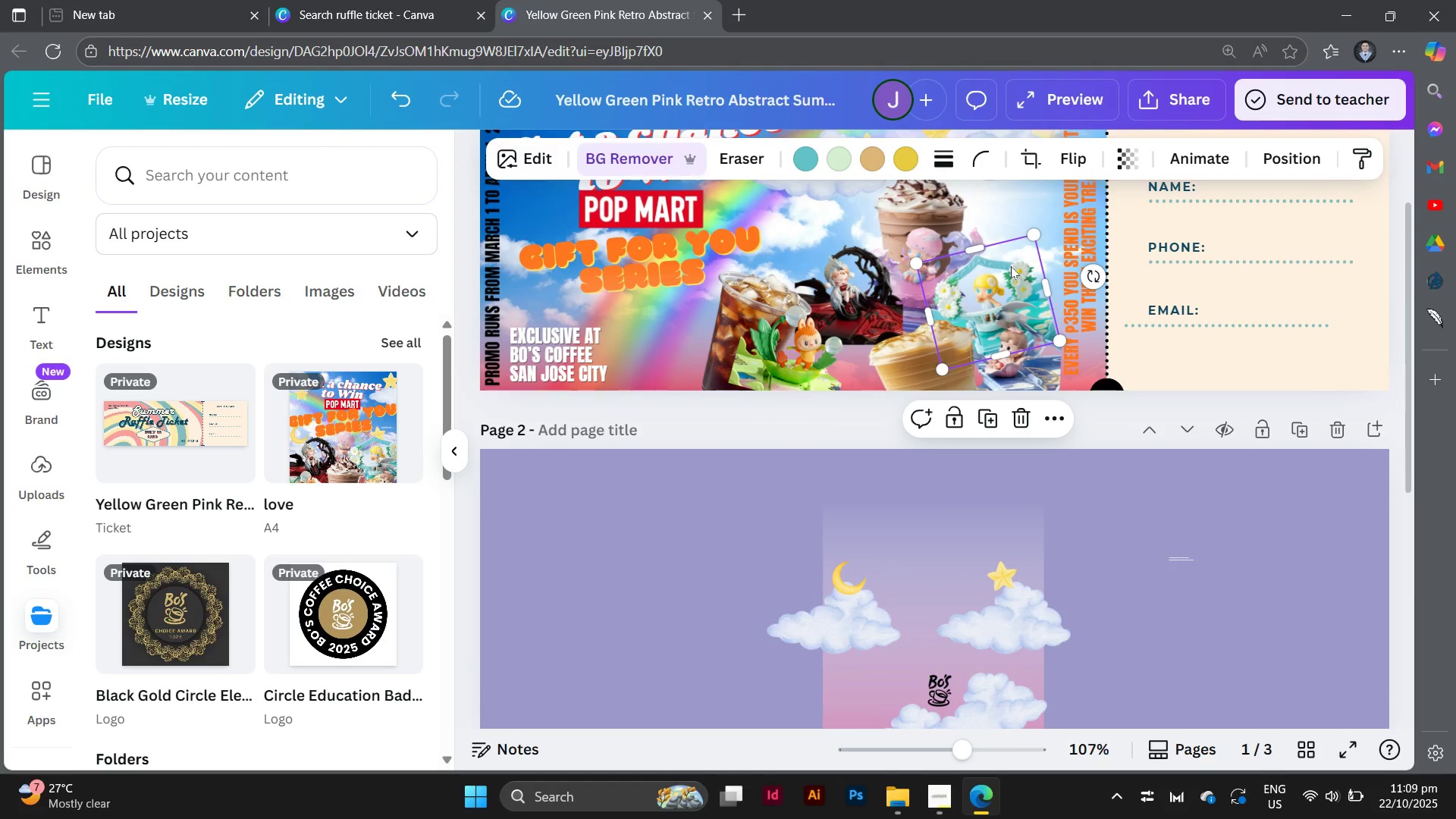 
left_click([1018, 626])
 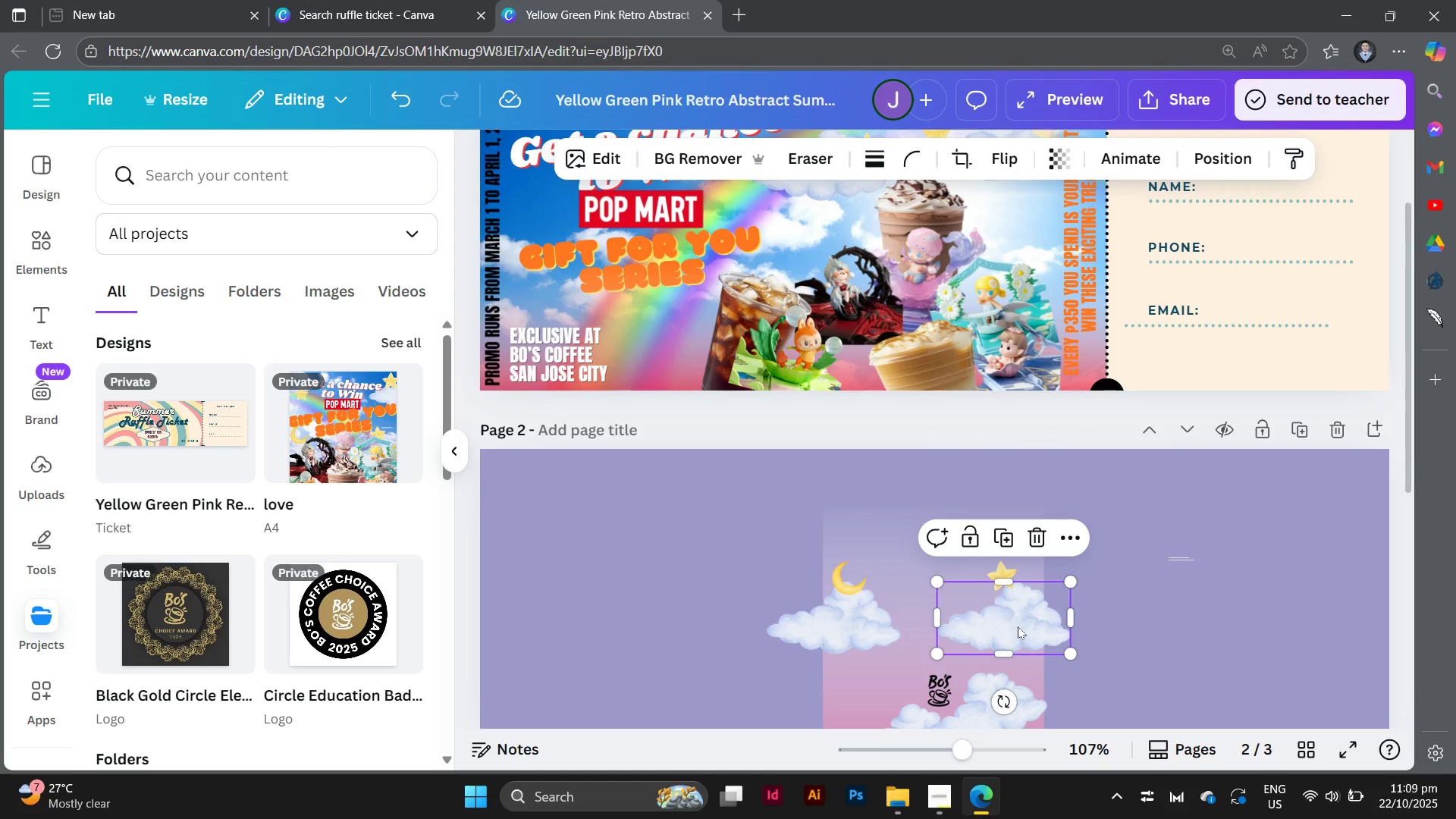 
left_click_drag(start_coordinate=[1018, 626], to_coordinate=[1047, 331])
 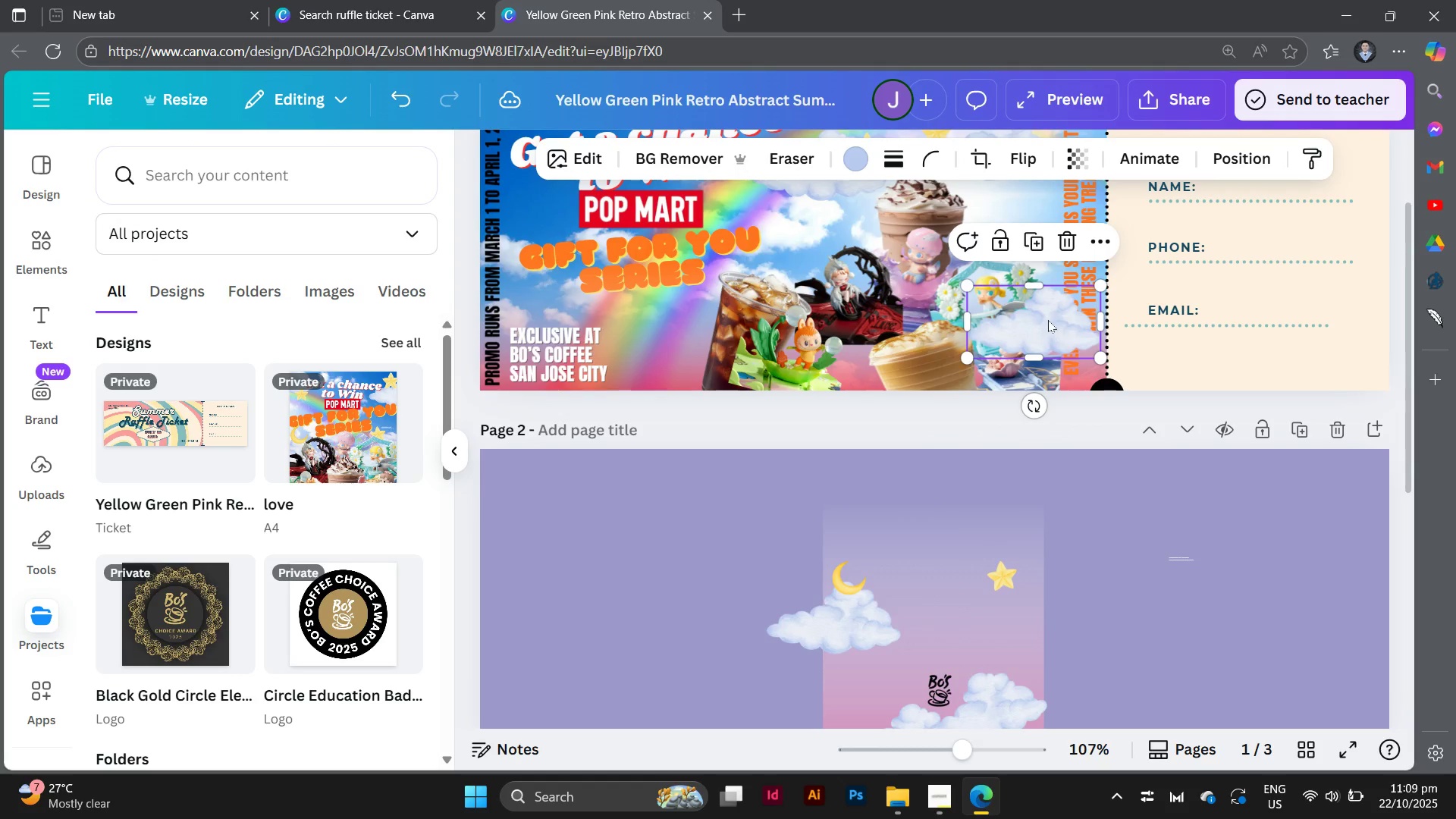 
left_click_drag(start_coordinate=[1048, 320], to_coordinate=[1028, 329])
 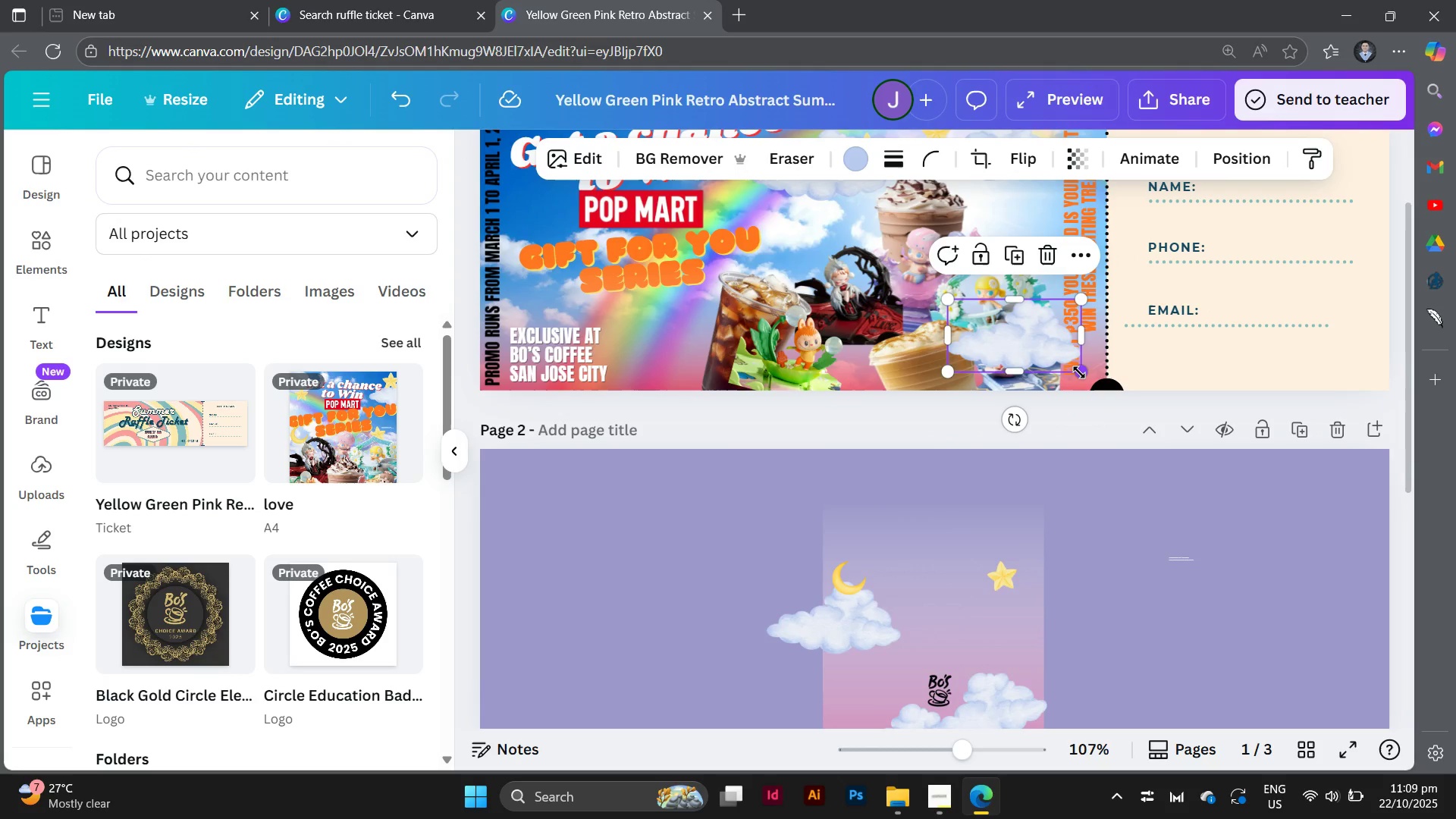 
left_click_drag(start_coordinate=[1080, 372], to_coordinate=[1031, 335])
 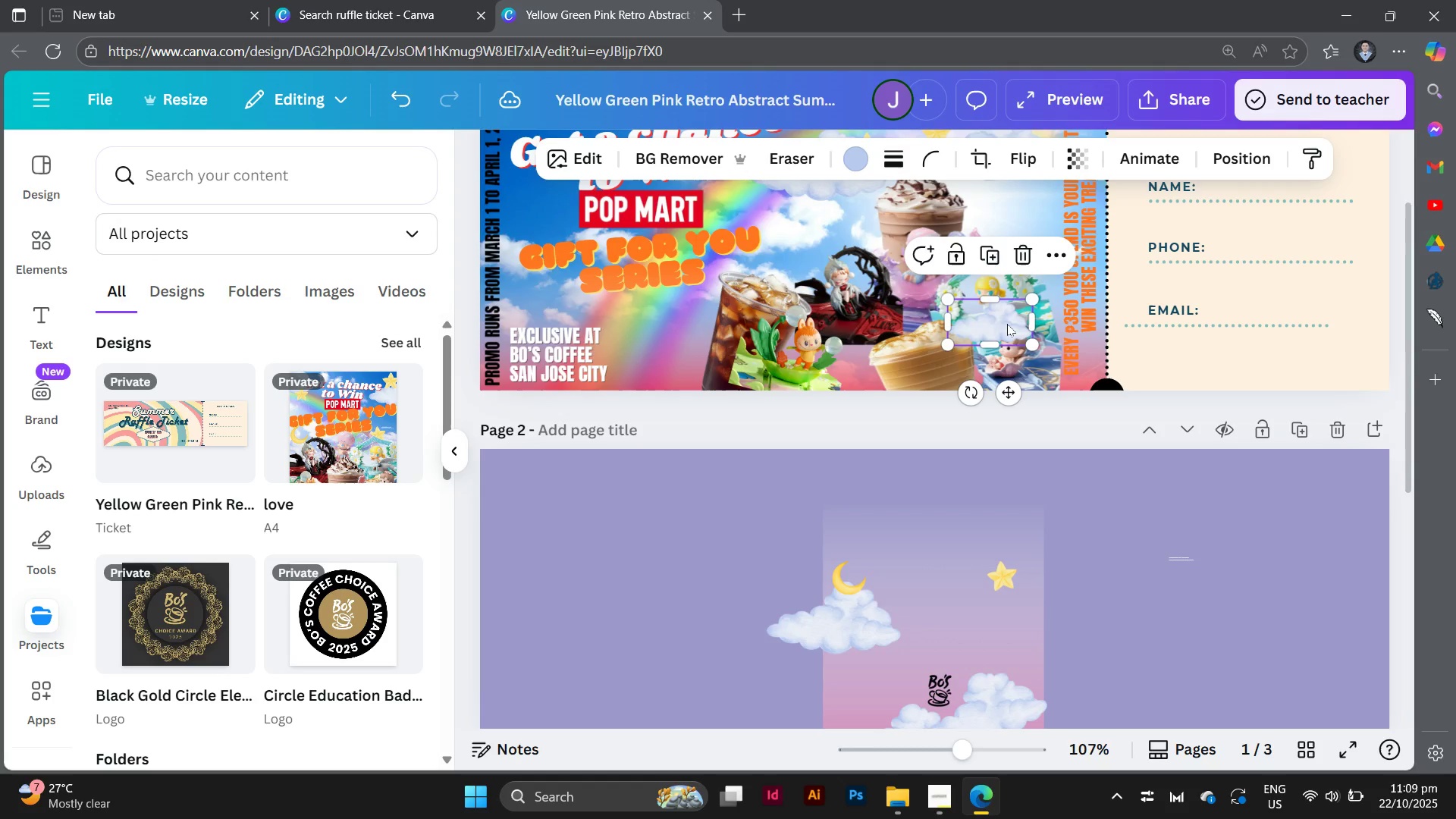 
left_click_drag(start_coordinate=[1007, 324], to_coordinate=[1036, 310])
 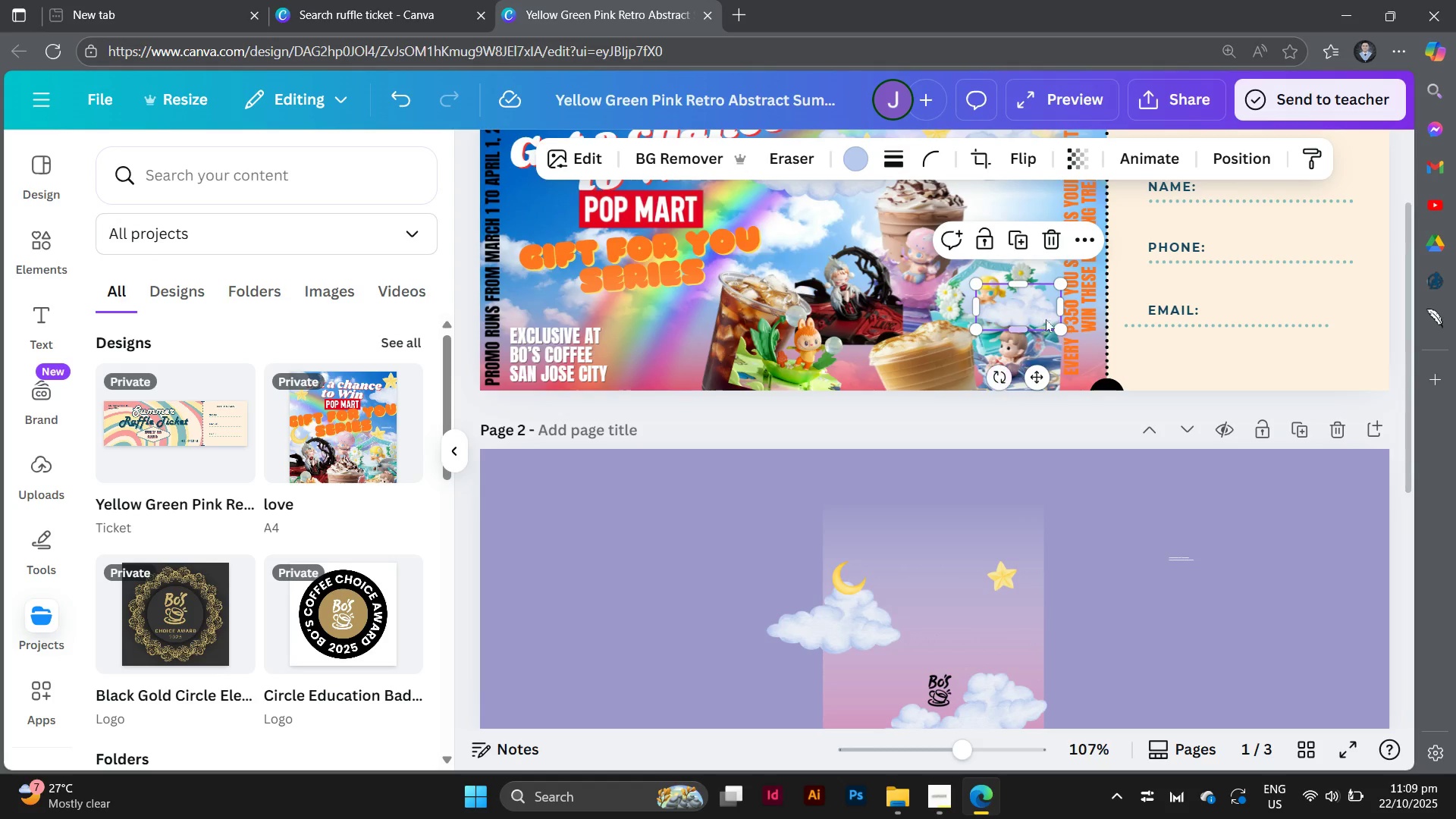 
left_click_drag(start_coordinate=[1041, 312], to_coordinate=[1043, 326])
 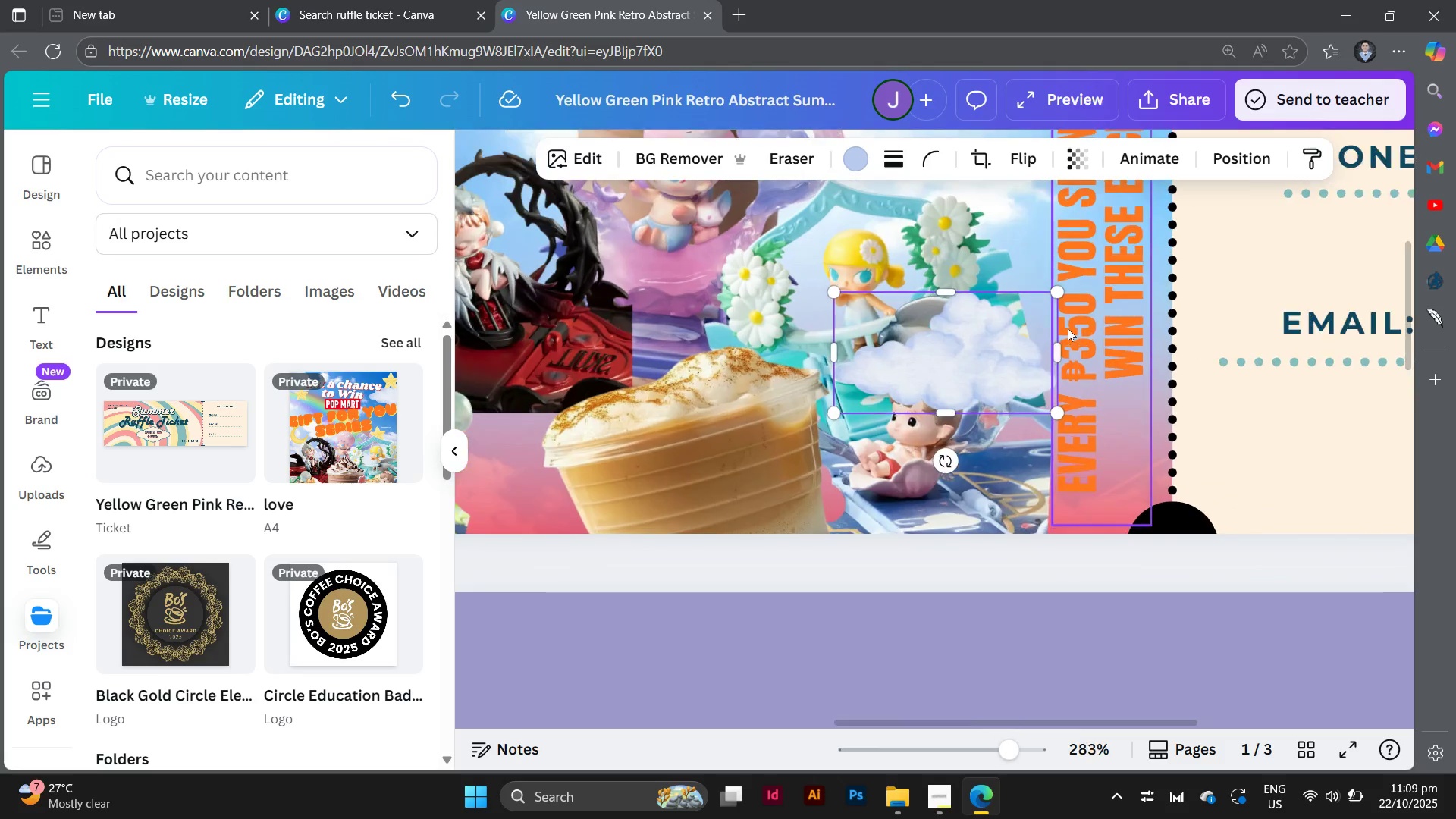 
left_click_drag(start_coordinate=[963, 365], to_coordinate=[979, 340])
 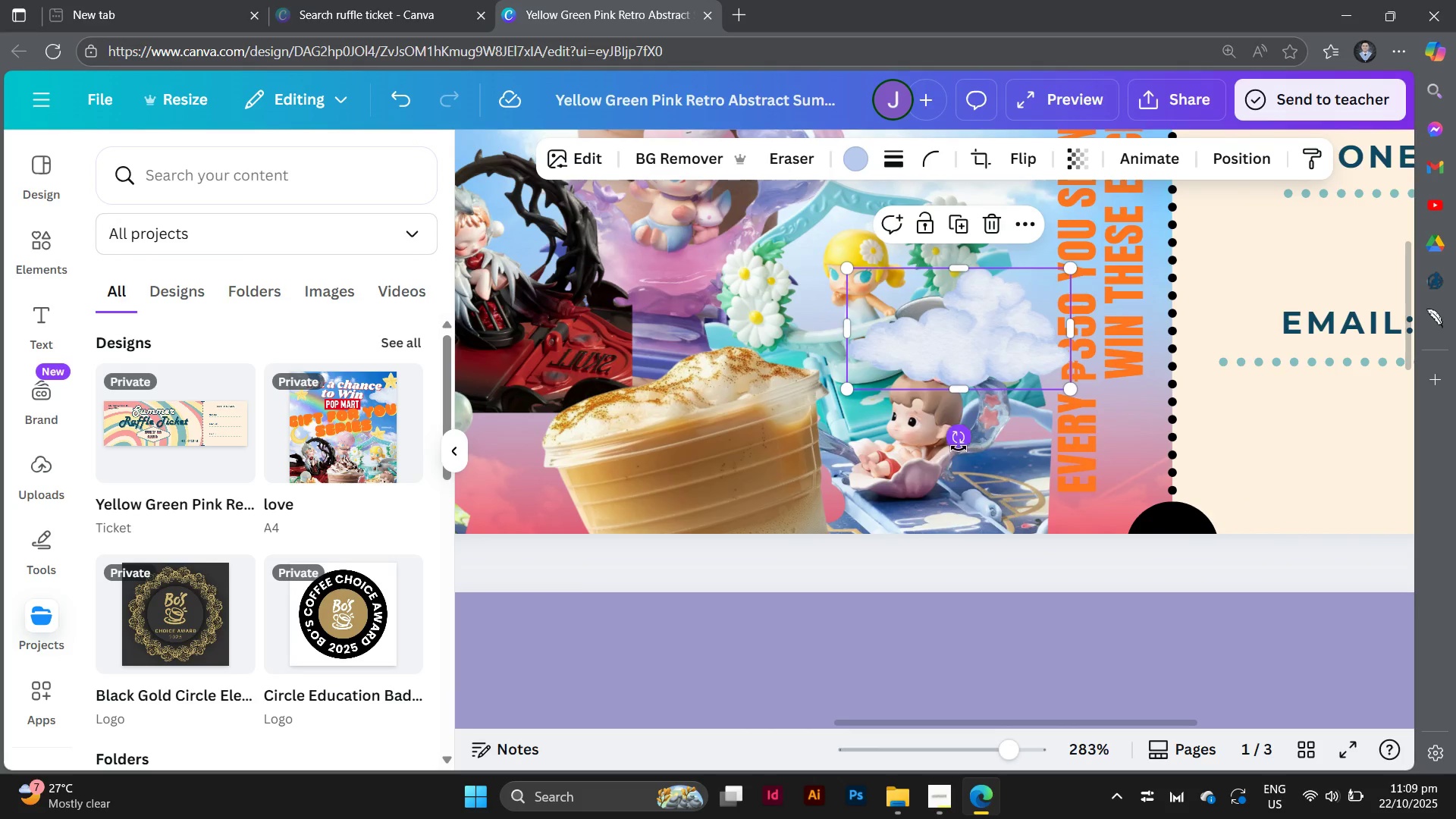 
left_click_drag(start_coordinate=[957, 448], to_coordinate=[923, 431])
 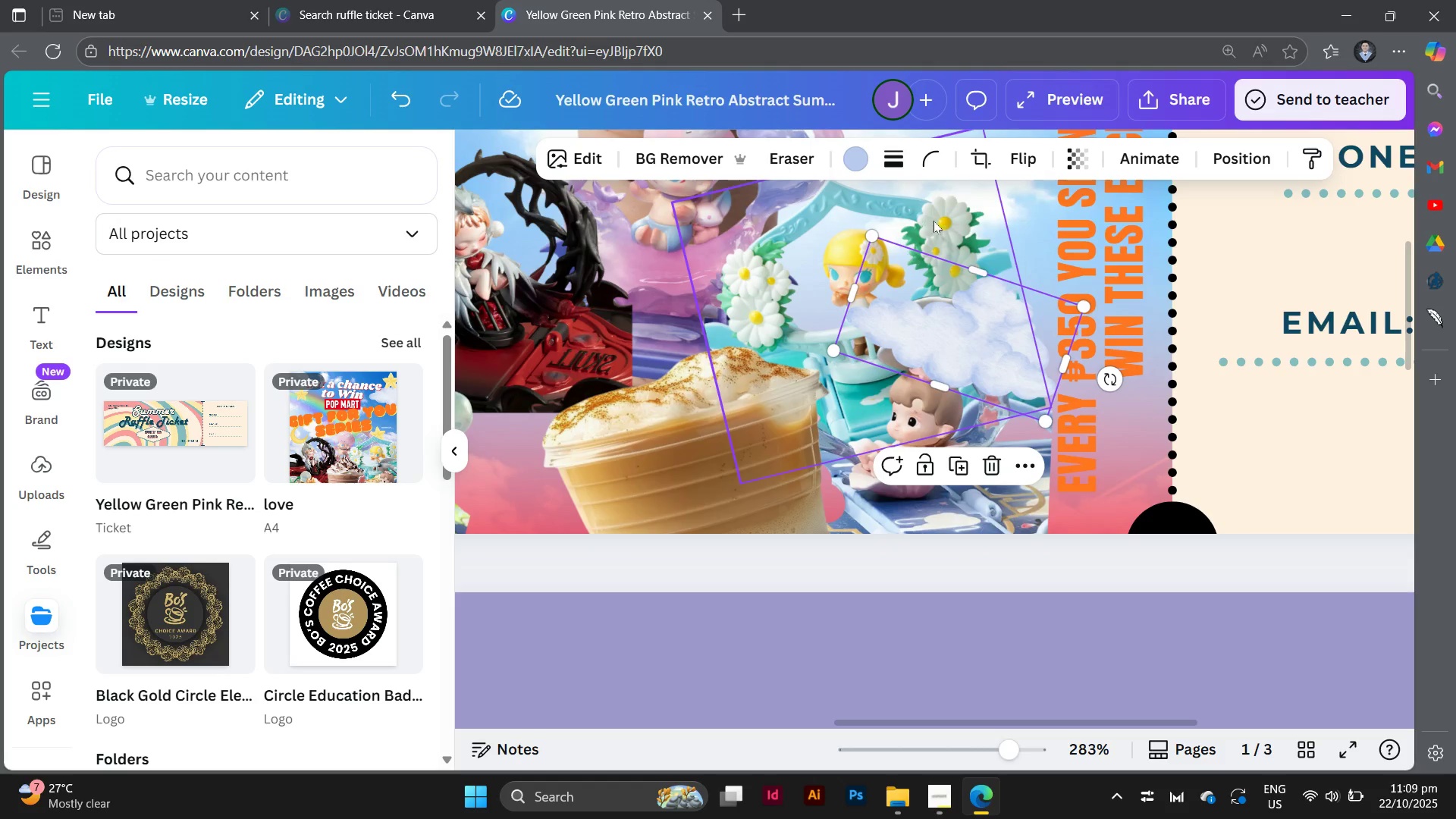 
left_click_drag(start_coordinate=[934, 221], to_coordinate=[936, 200])
 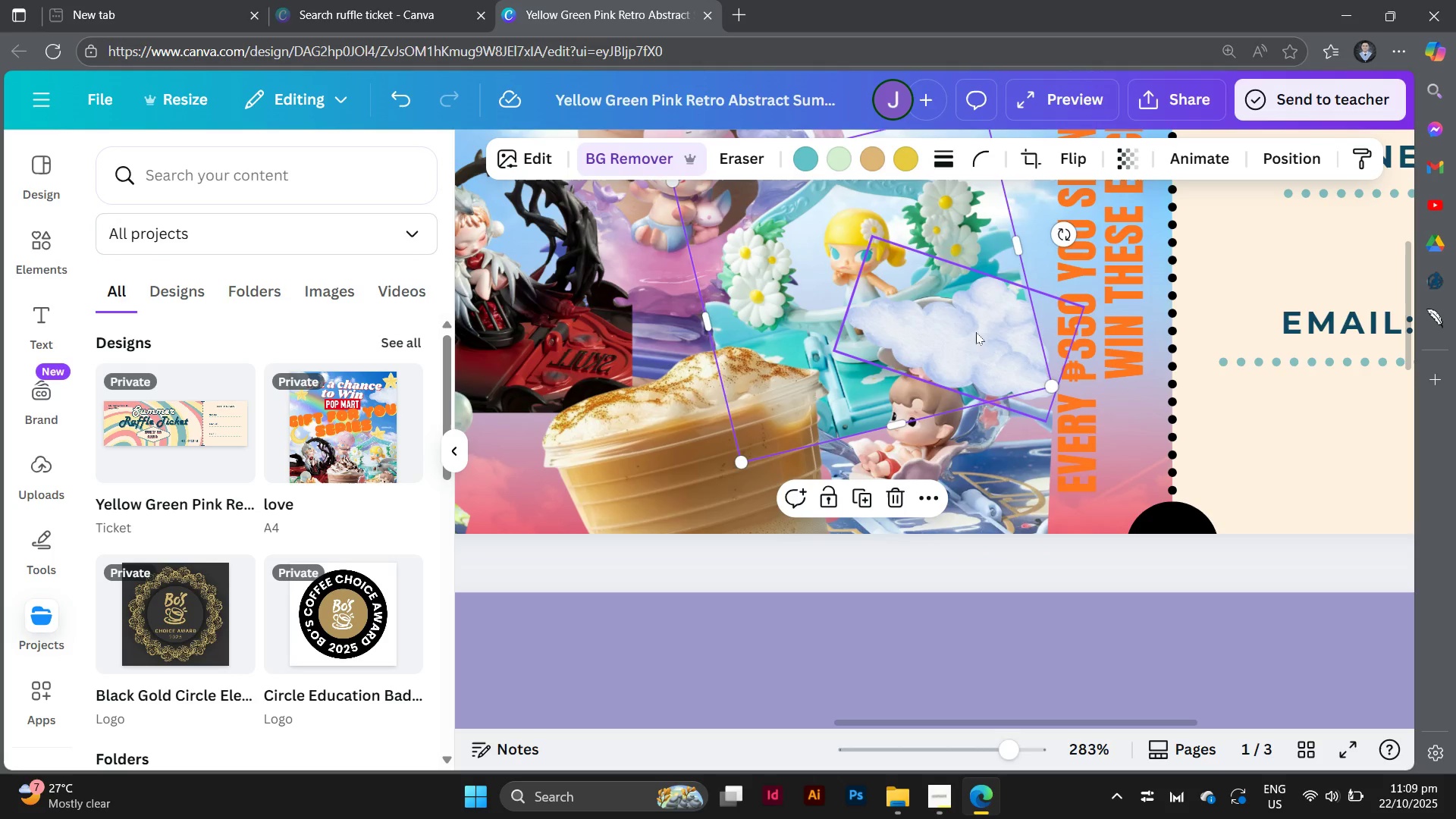 
left_click_drag(start_coordinate=[980, 337], to_coordinate=[979, 343])
 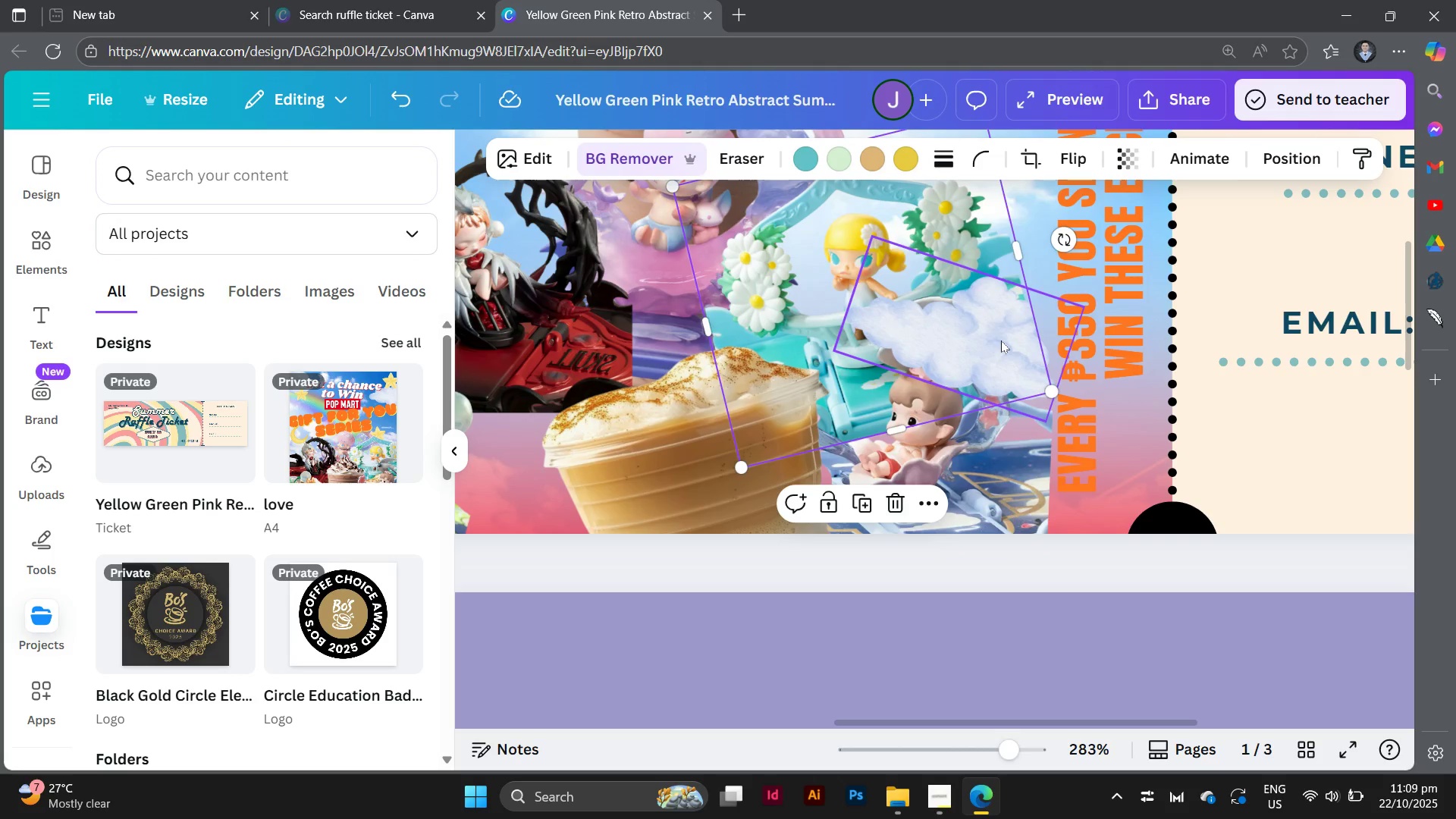 
left_click([1001, 340])
 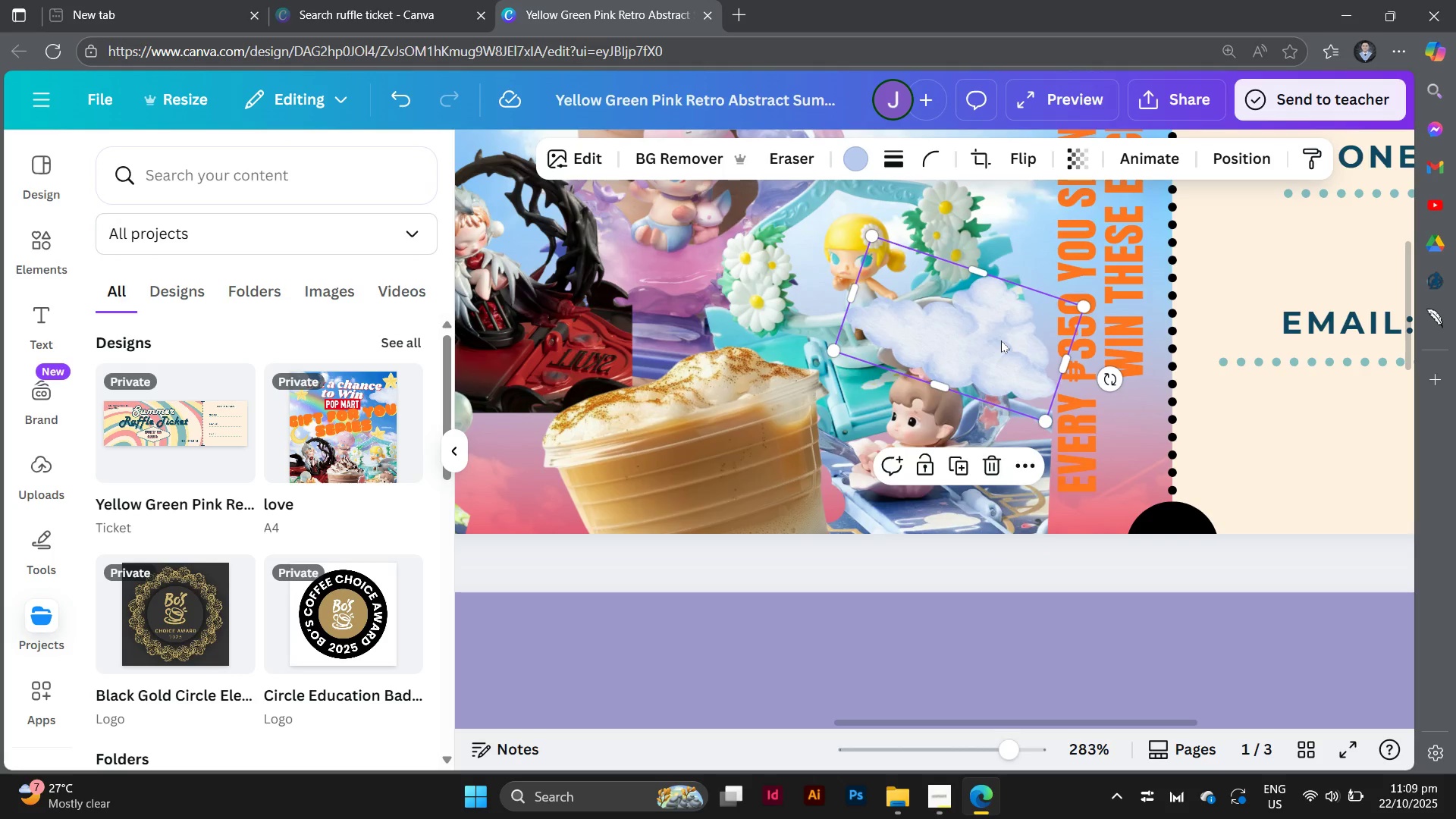 
left_click_drag(start_coordinate=[1001, 340], to_coordinate=[1006, 339])
 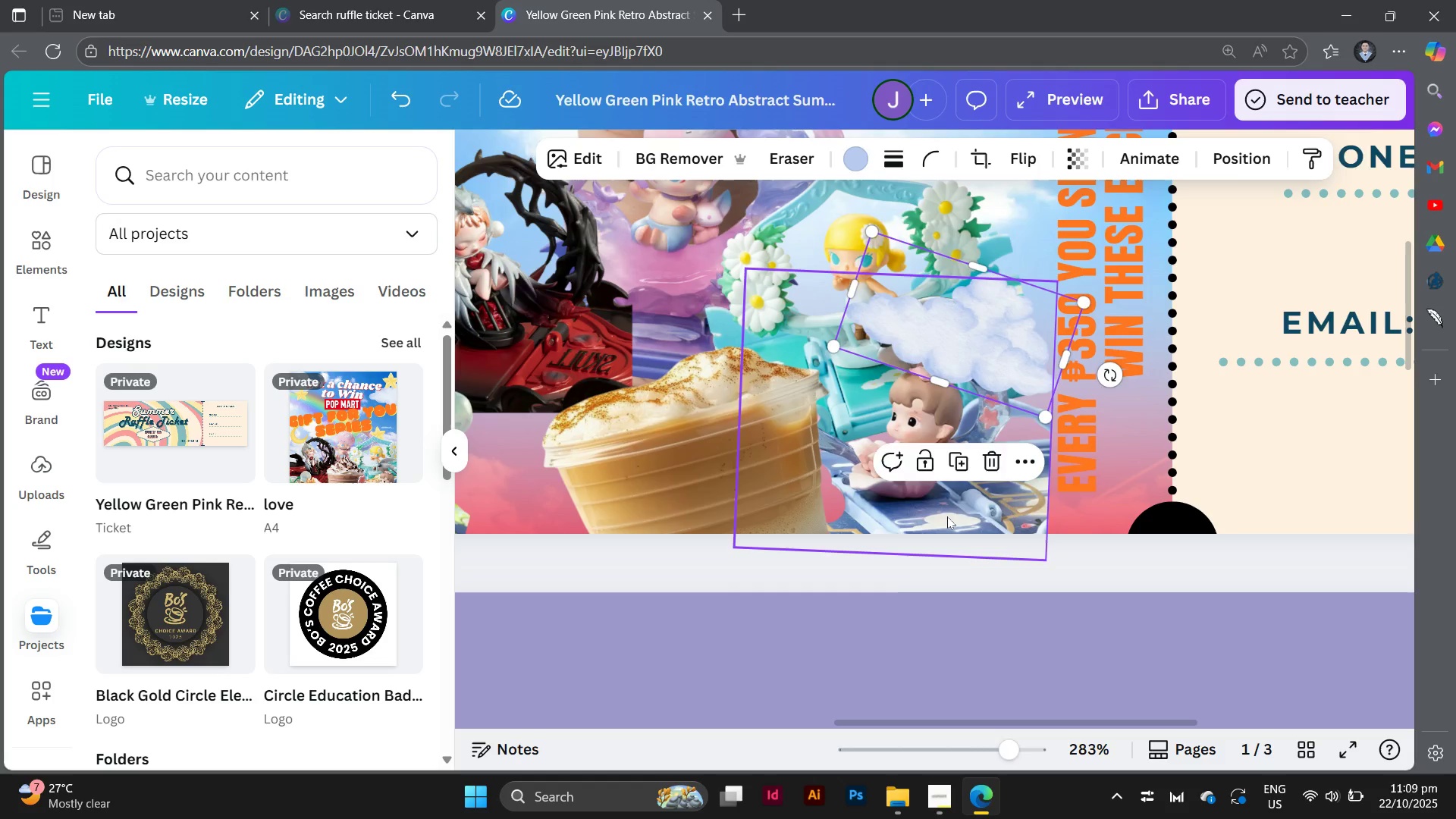 
left_click([947, 516])
 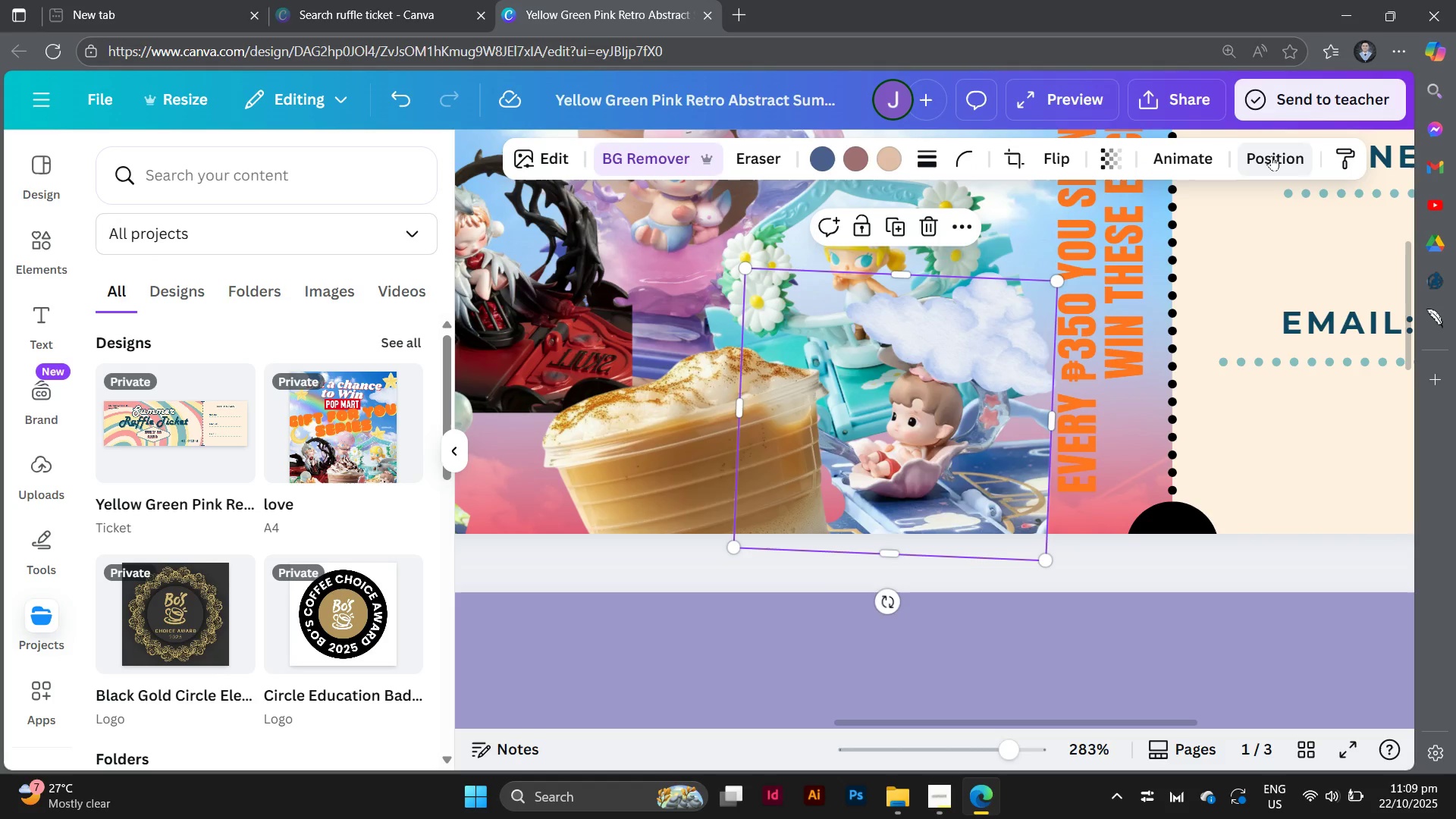 
left_click([1272, 155])
 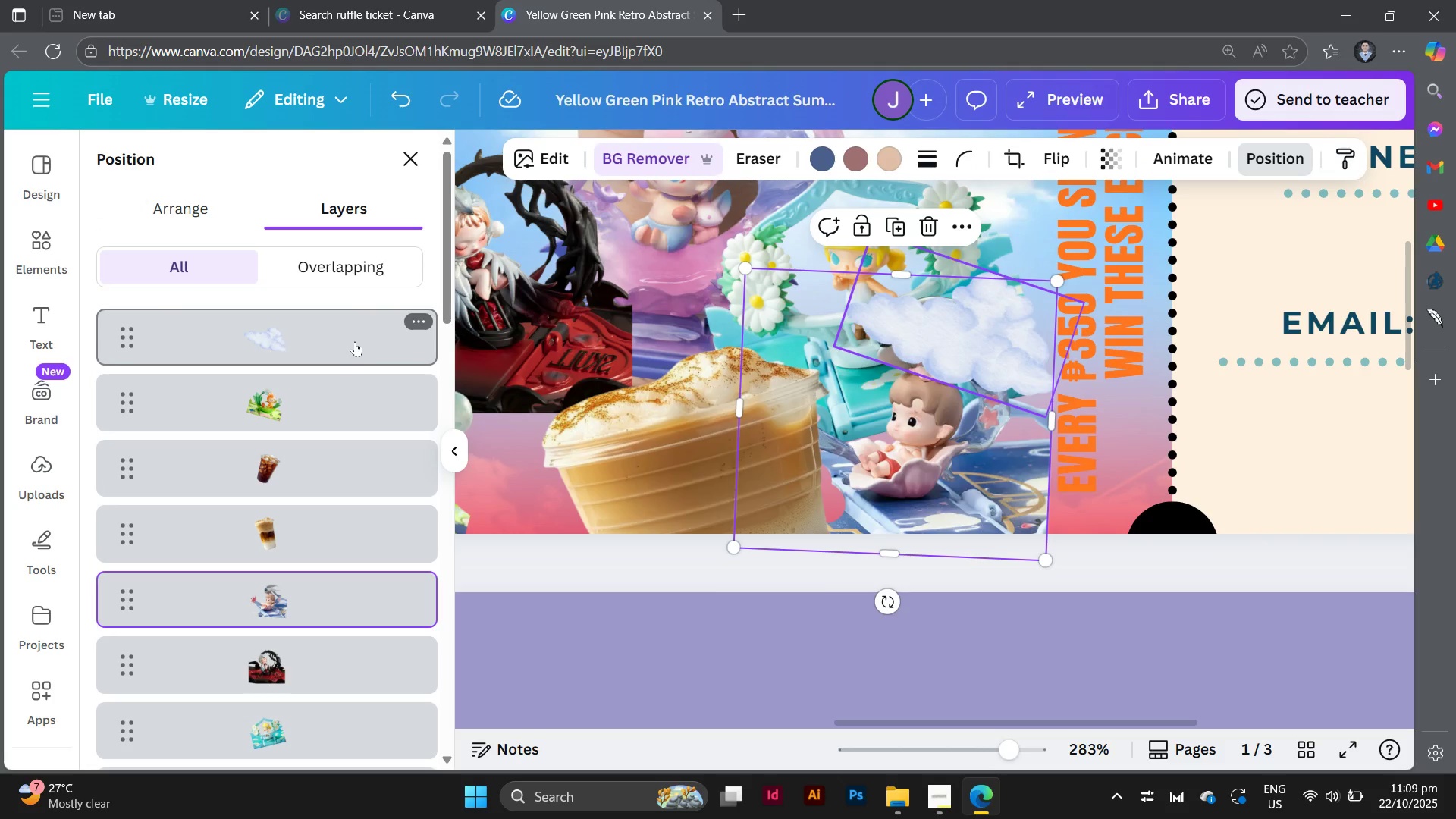 
left_click_drag(start_coordinate=[350, 343], to_coordinate=[341, 644])
 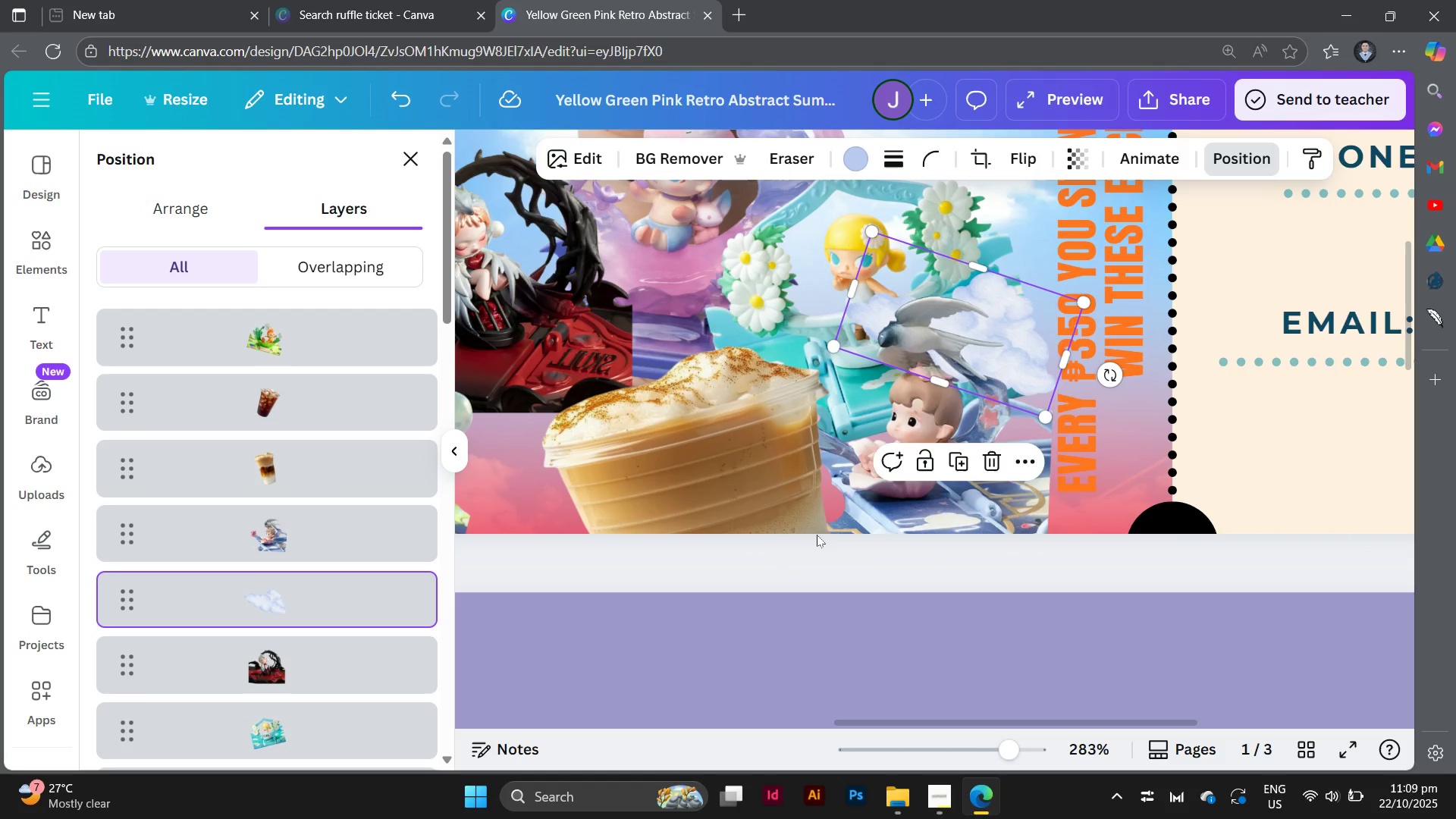 
wait(5.03)
 